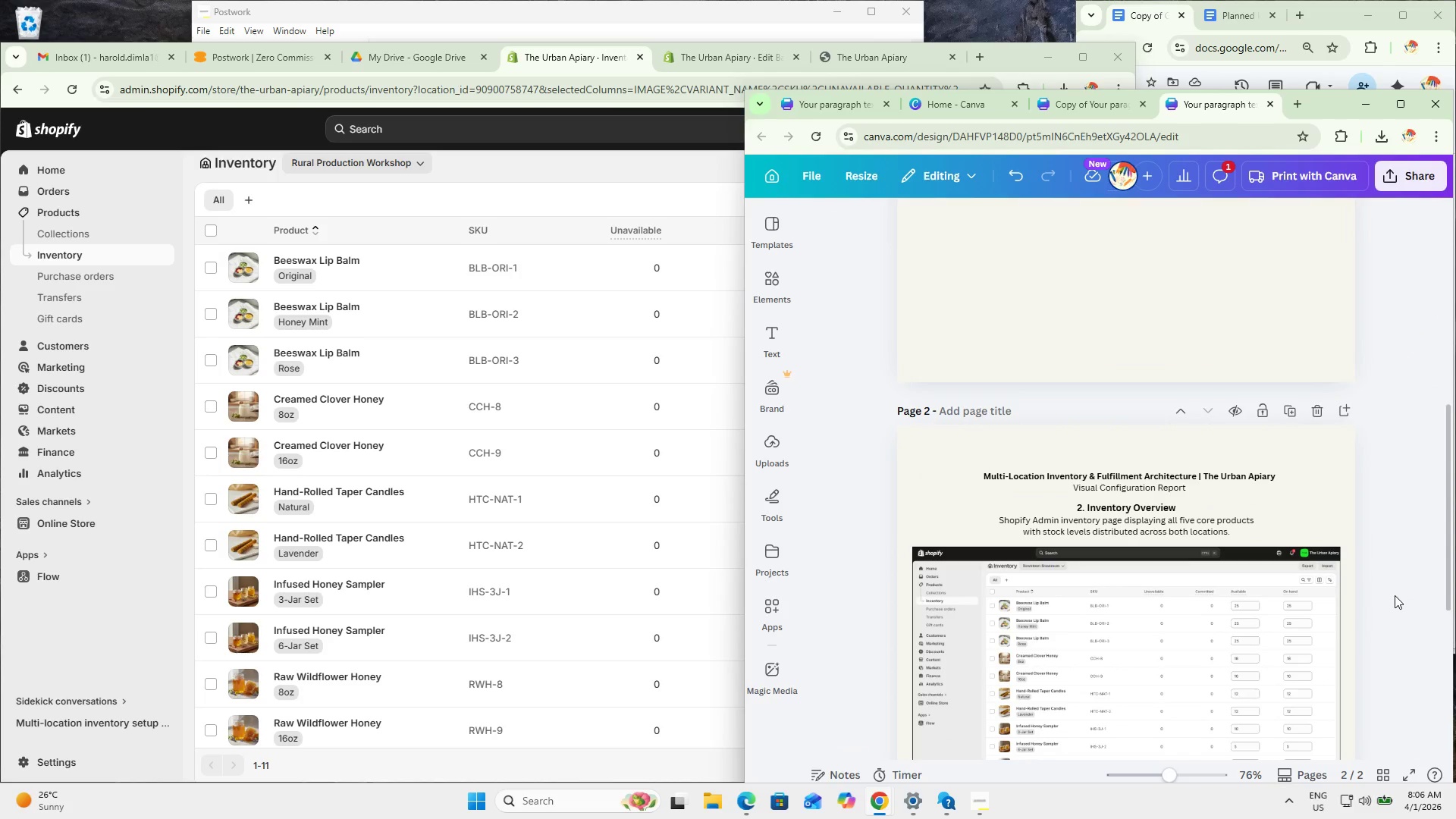 
scroll: coordinate [1359, 521], scroll_direction: down, amount: 7.0
 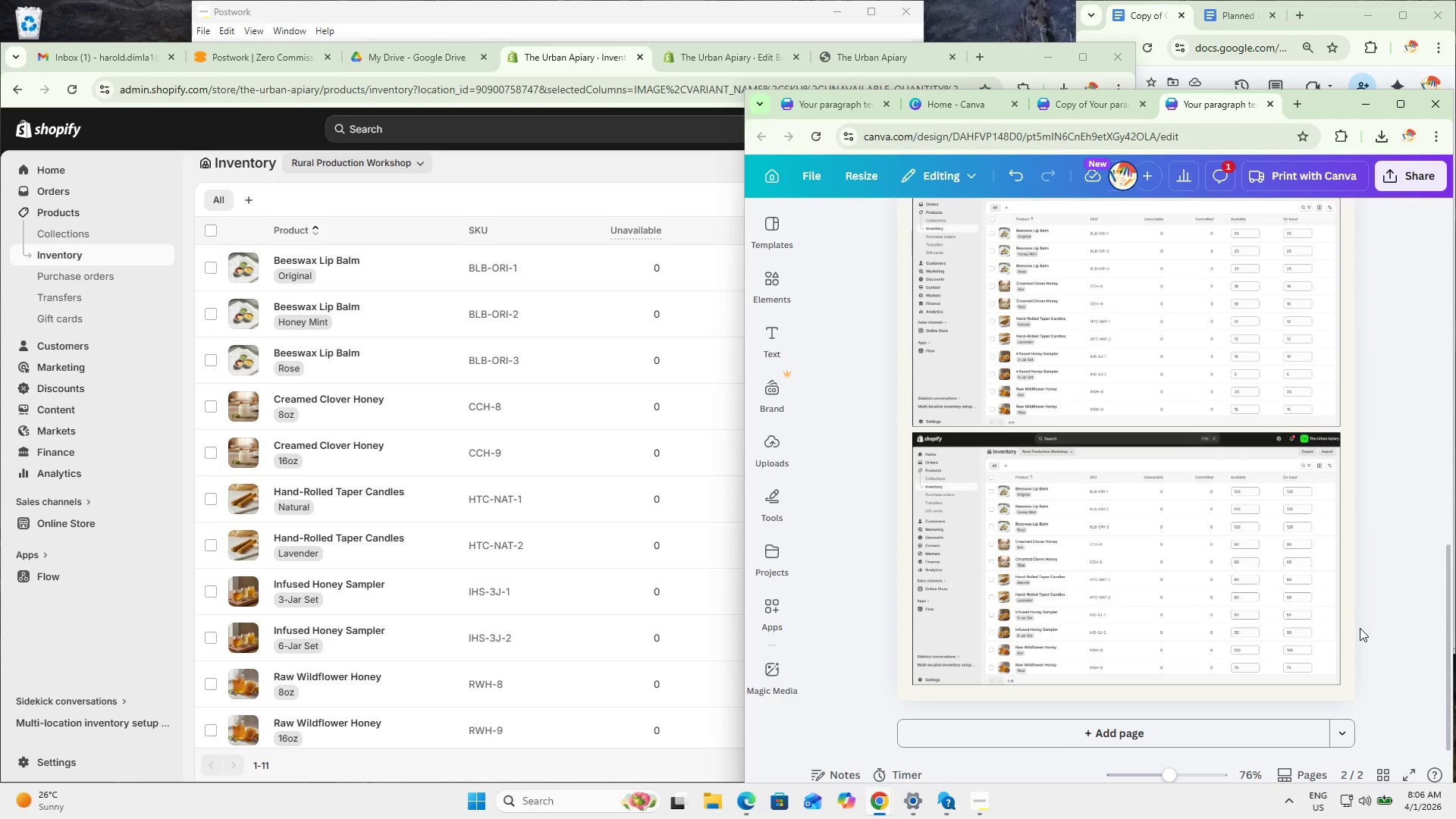 
hold_key(key=ControlLeft, duration=0.78)
 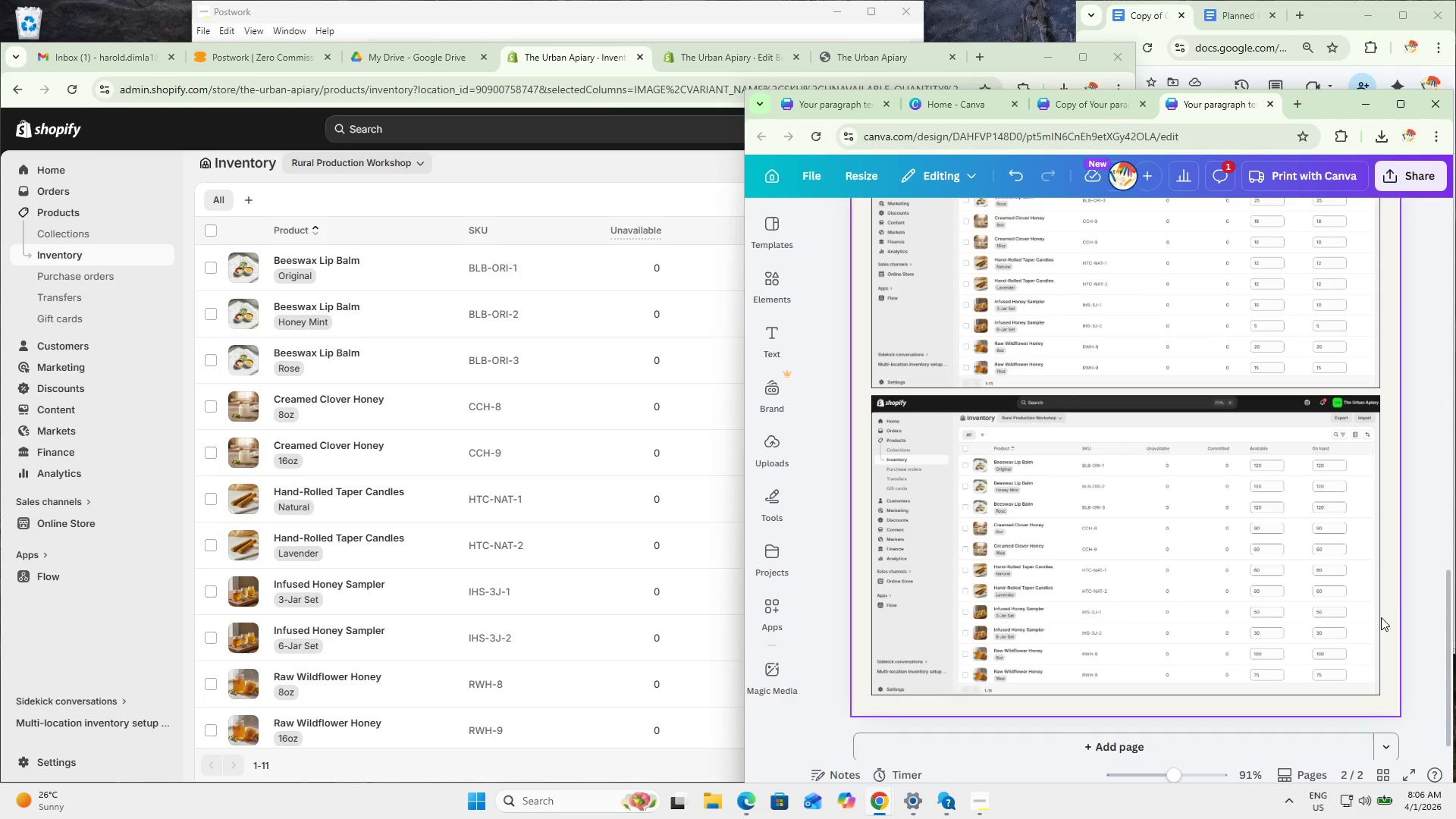 
hold_key(key=ControlLeft, duration=5.92)
 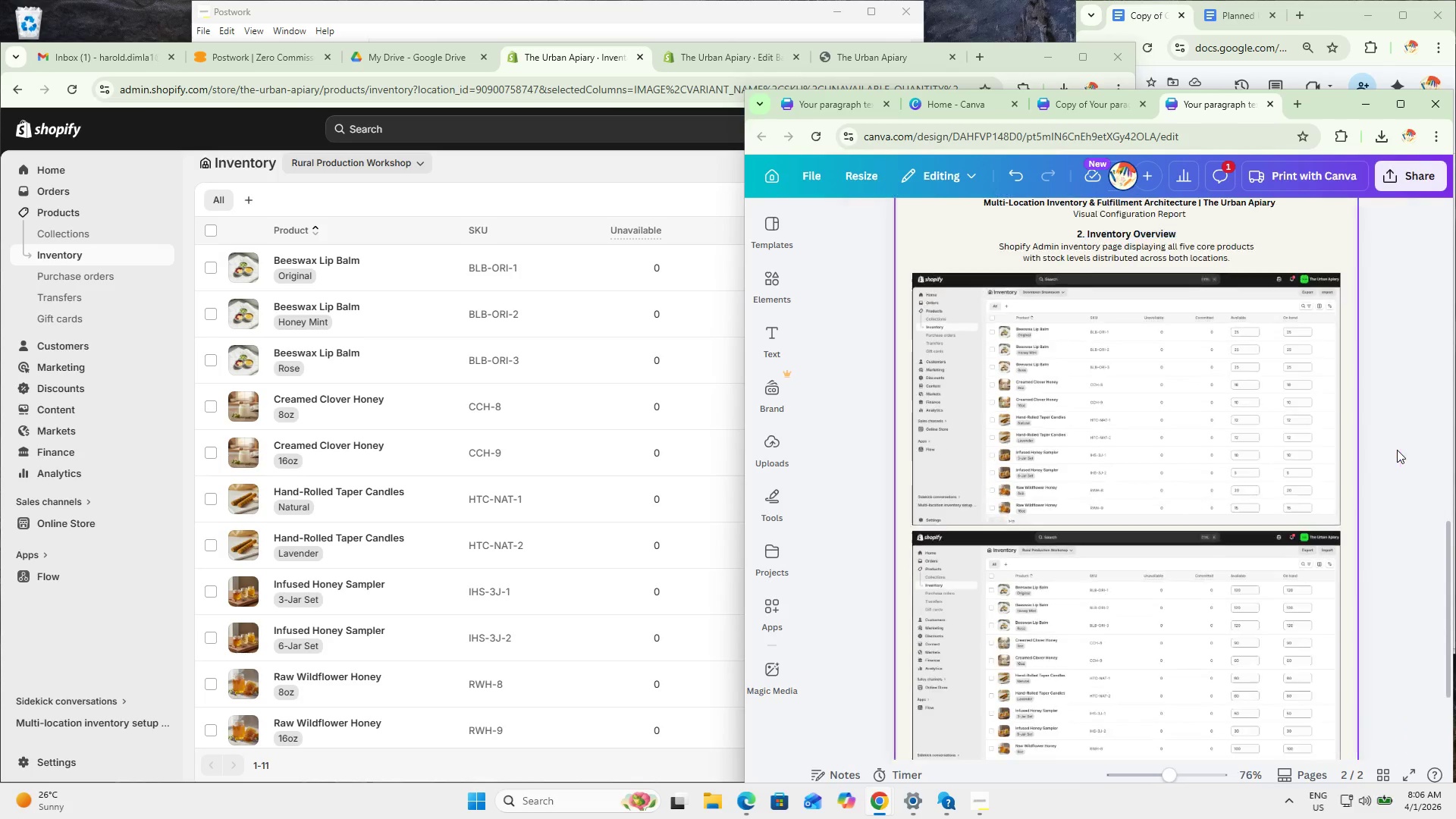 
scroll: coordinate [1279, 657], scroll_direction: up, amount: 6.0
 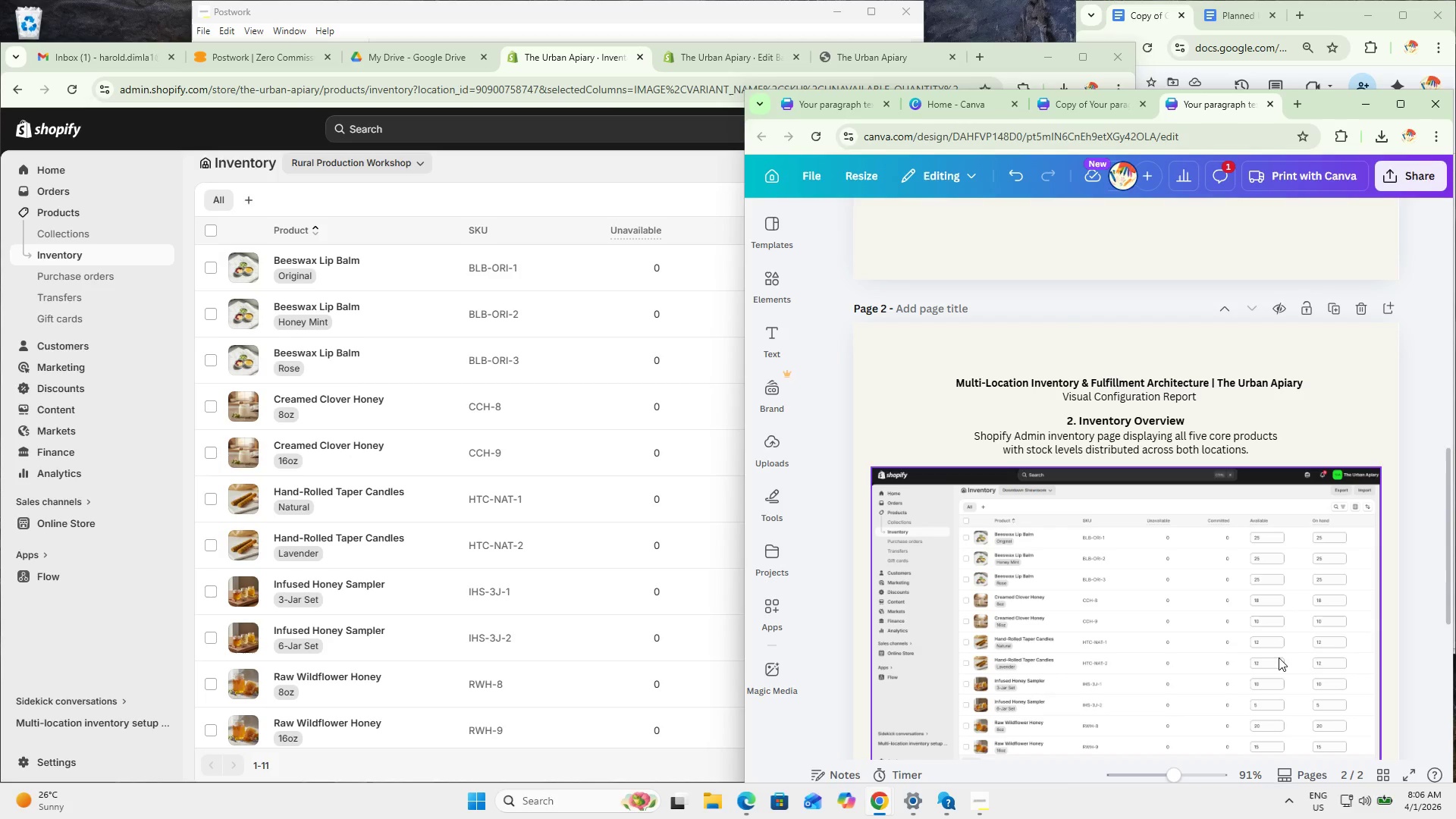 
scroll: coordinate [1284, 633], scroll_direction: down, amount: 3.0
 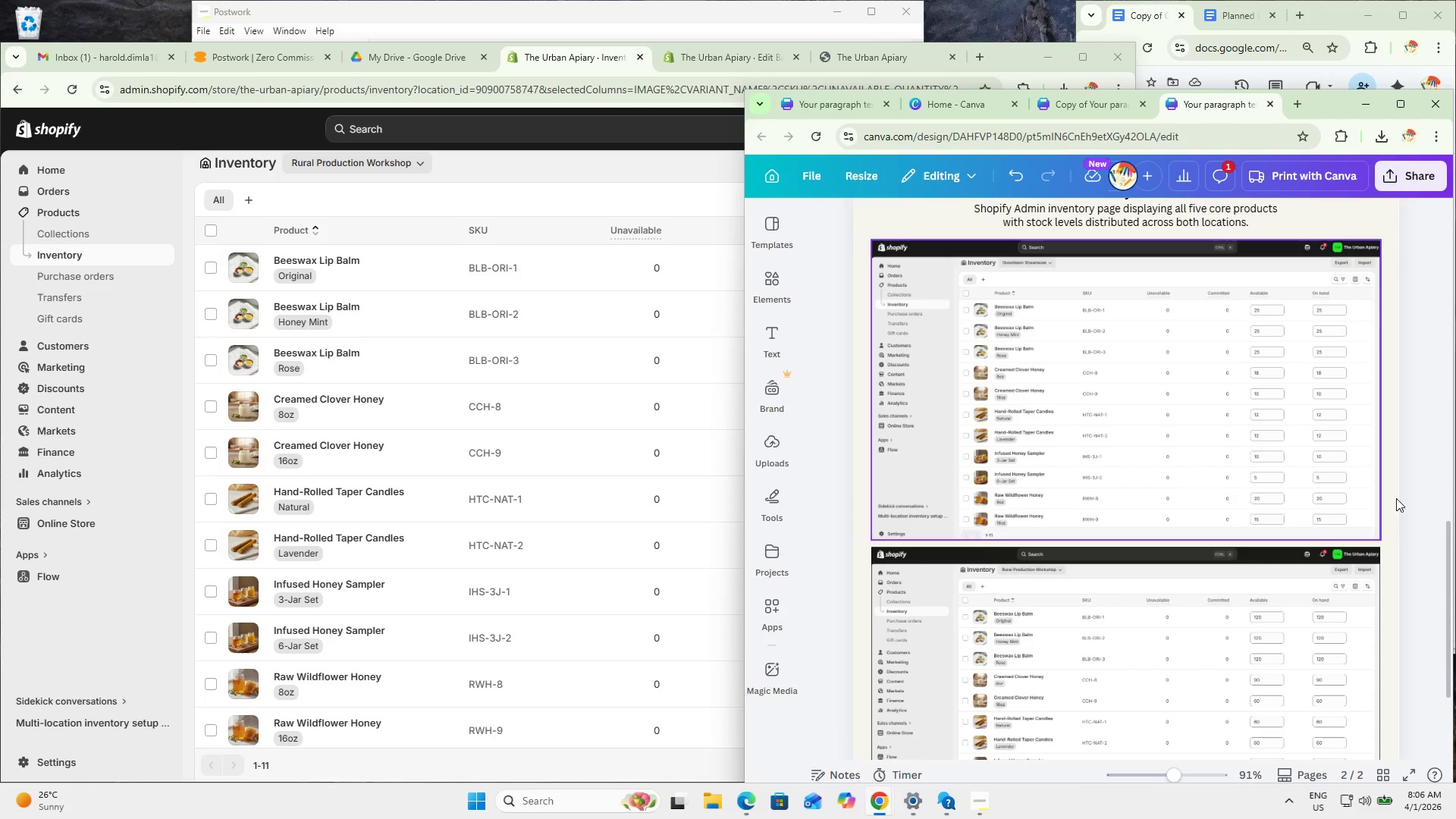 
hold_key(key=ControlLeft, duration=0.94)
scroll: coordinate [1397, 450], scroll_direction: down, amount: 2.0
 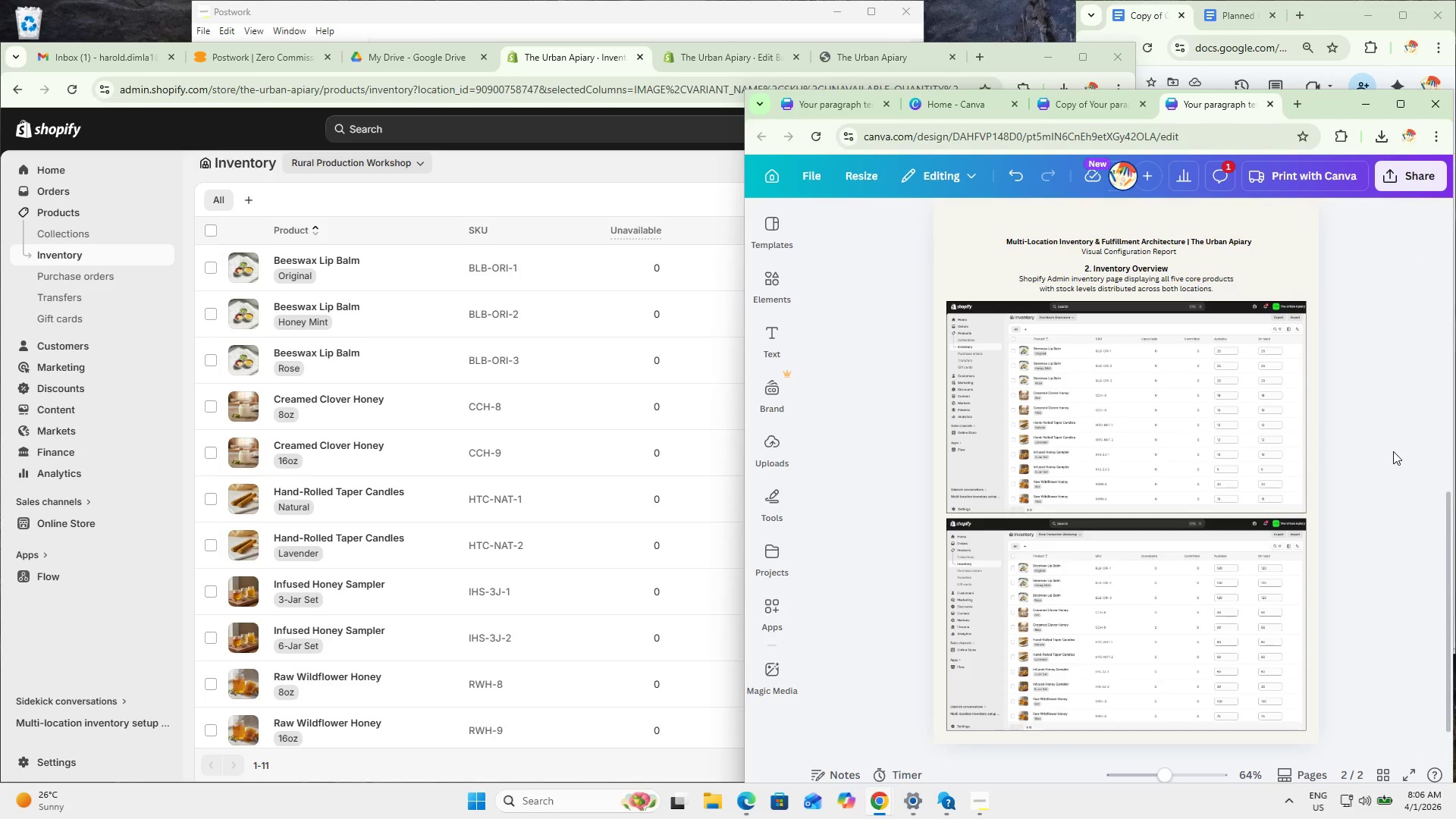 
left_click([1257, 430])
 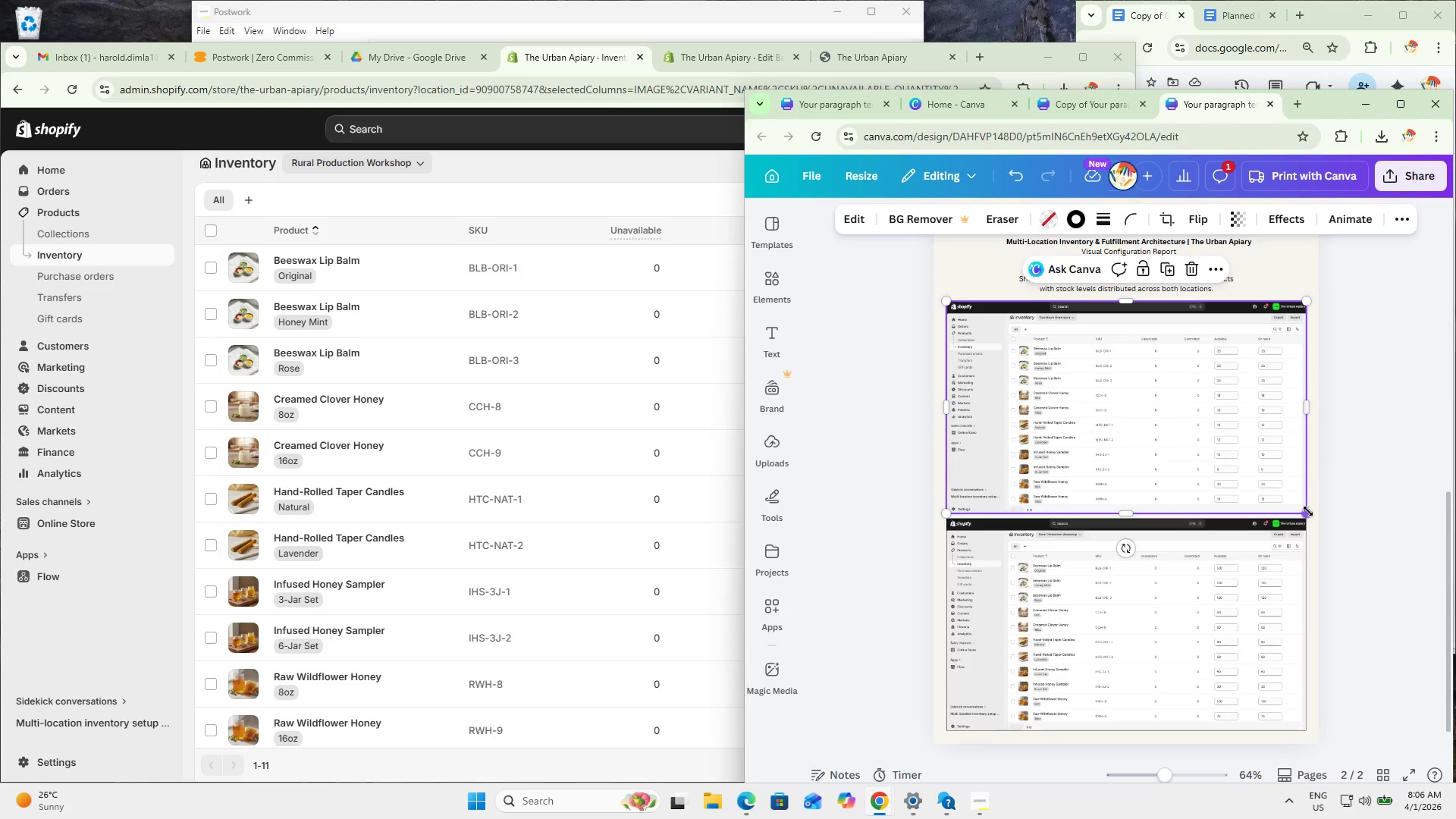 
hold_key(key=ShiftLeft, duration=0.69)
left_click([1311, 570])
 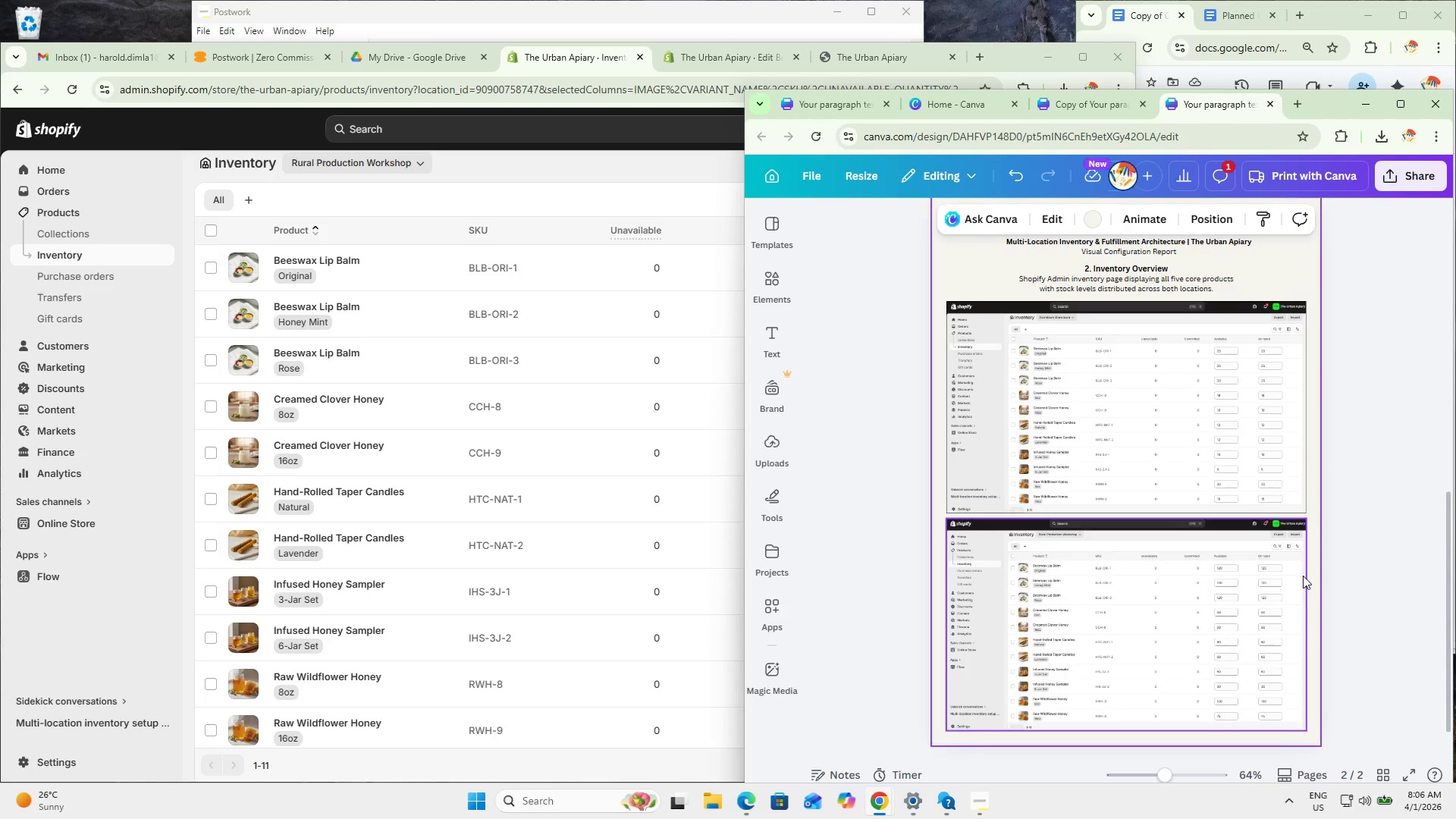 
left_click_drag(start_coordinate=[1410, 598], to_coordinate=[1401, 598])
 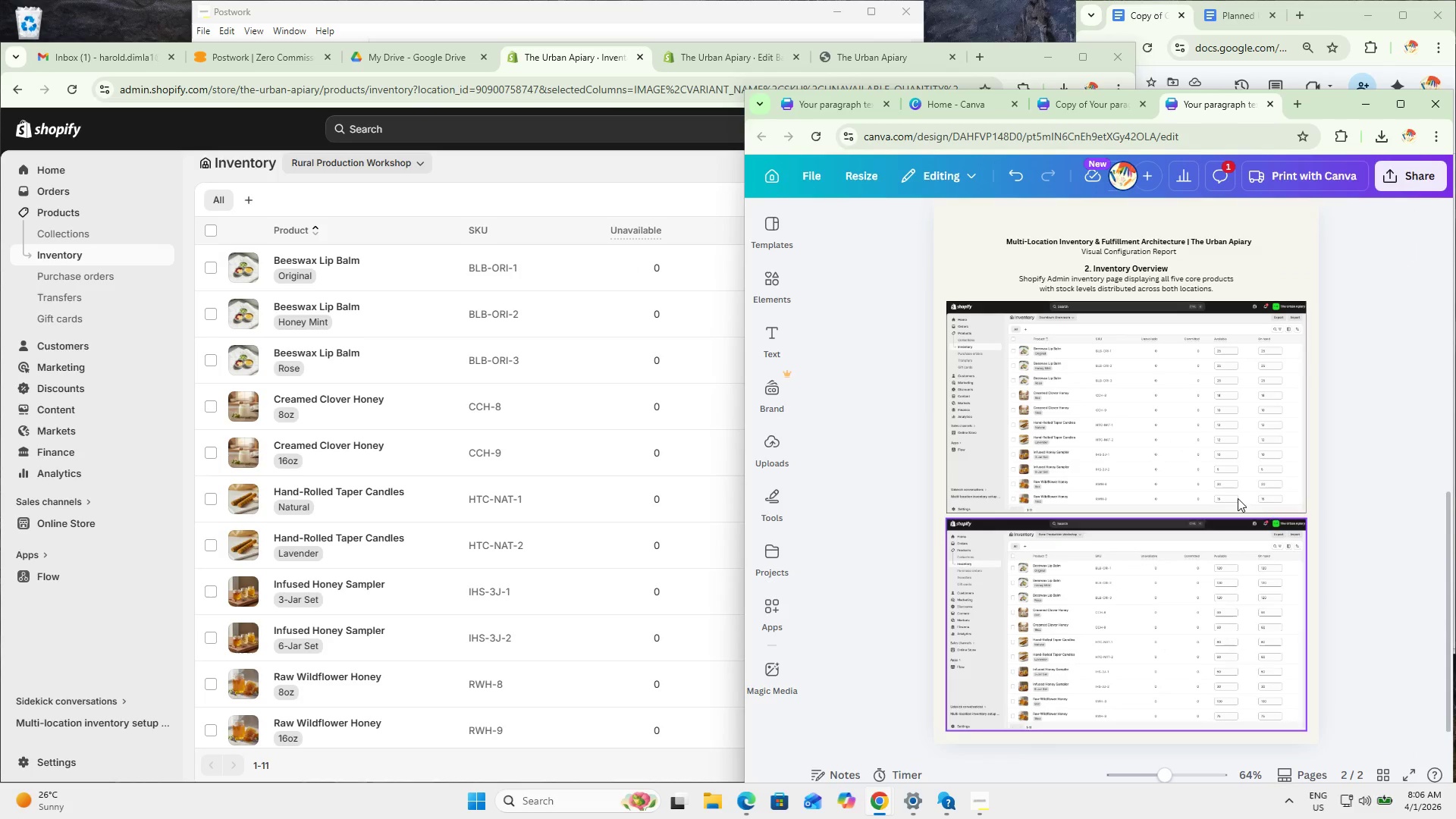 
double_click([1229, 488])
 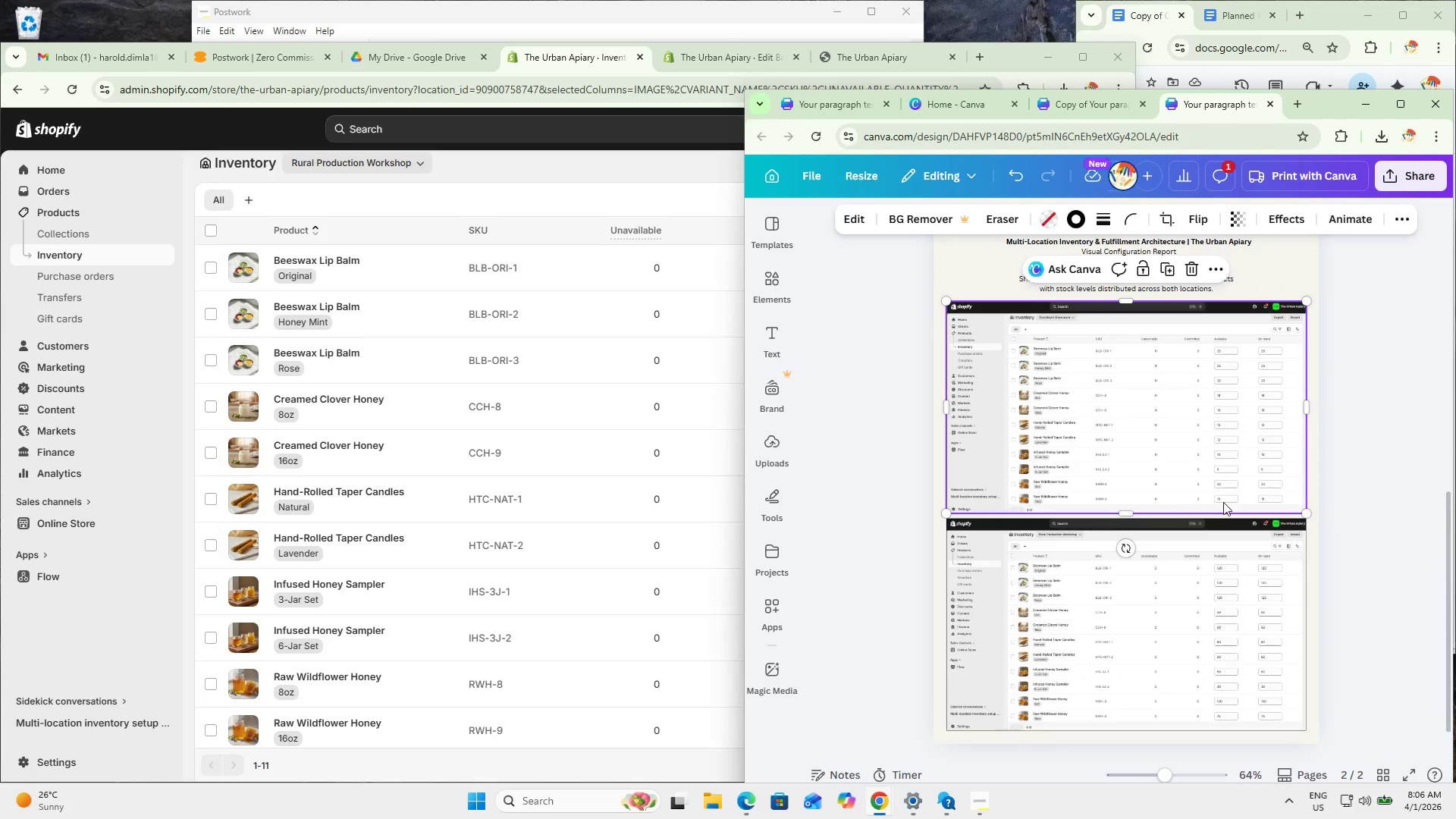 
hold_key(key=ShiftLeft, duration=0.56)
triple_click([1225, 600])
 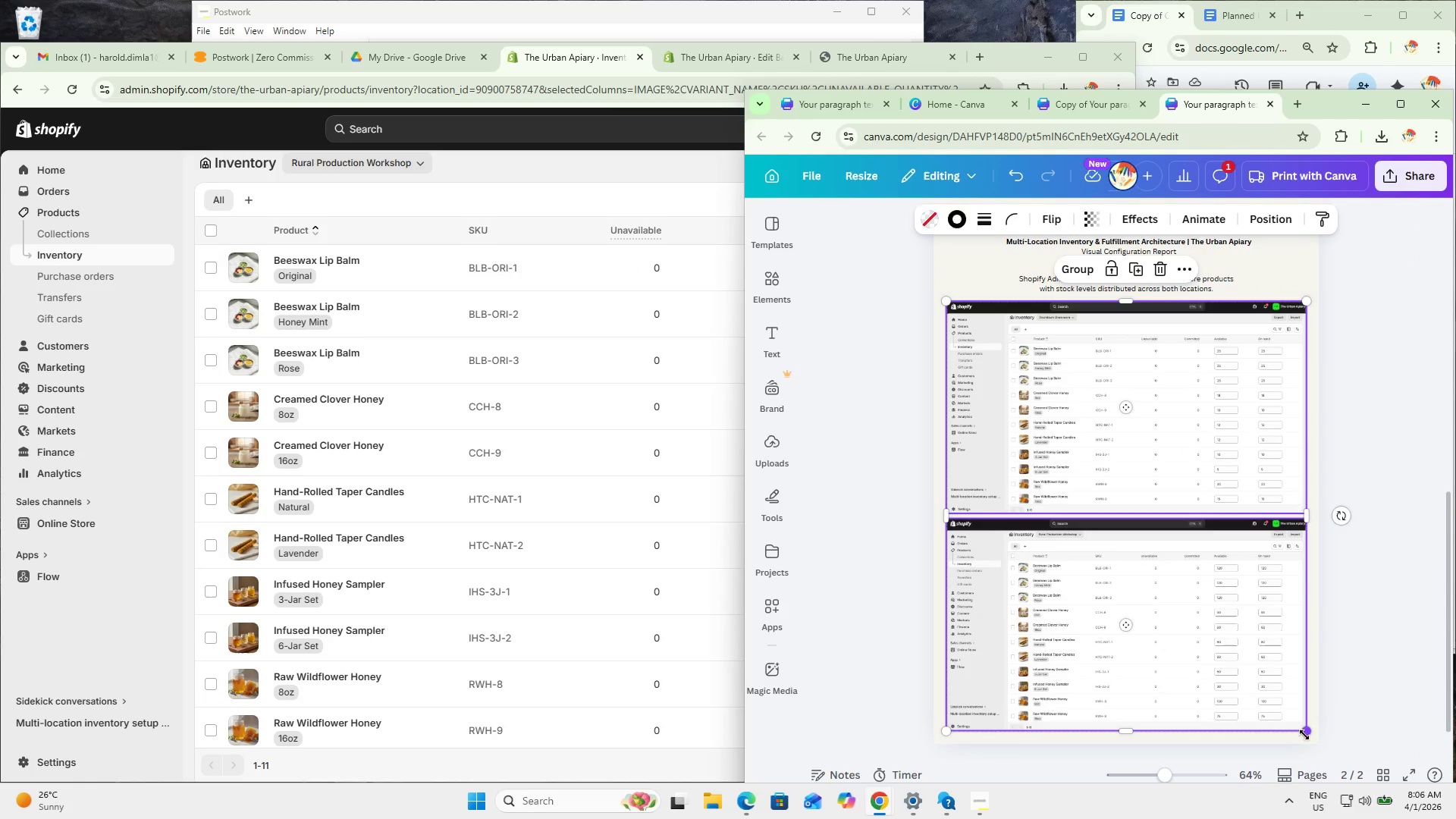 
left_click_drag(start_coordinate=[1306, 731], to_coordinate=[1291, 717])
 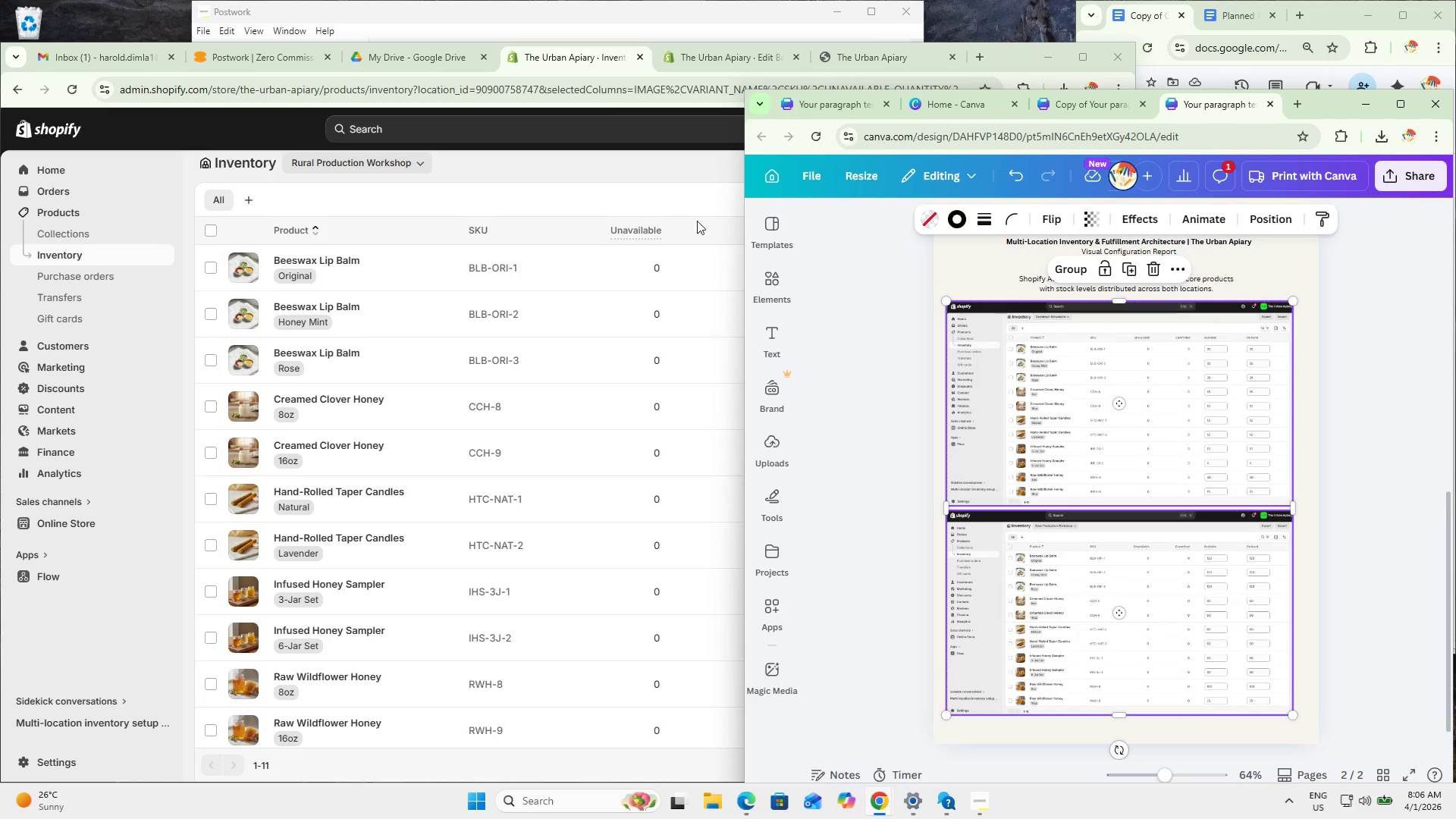 
left_click([646, 174])
 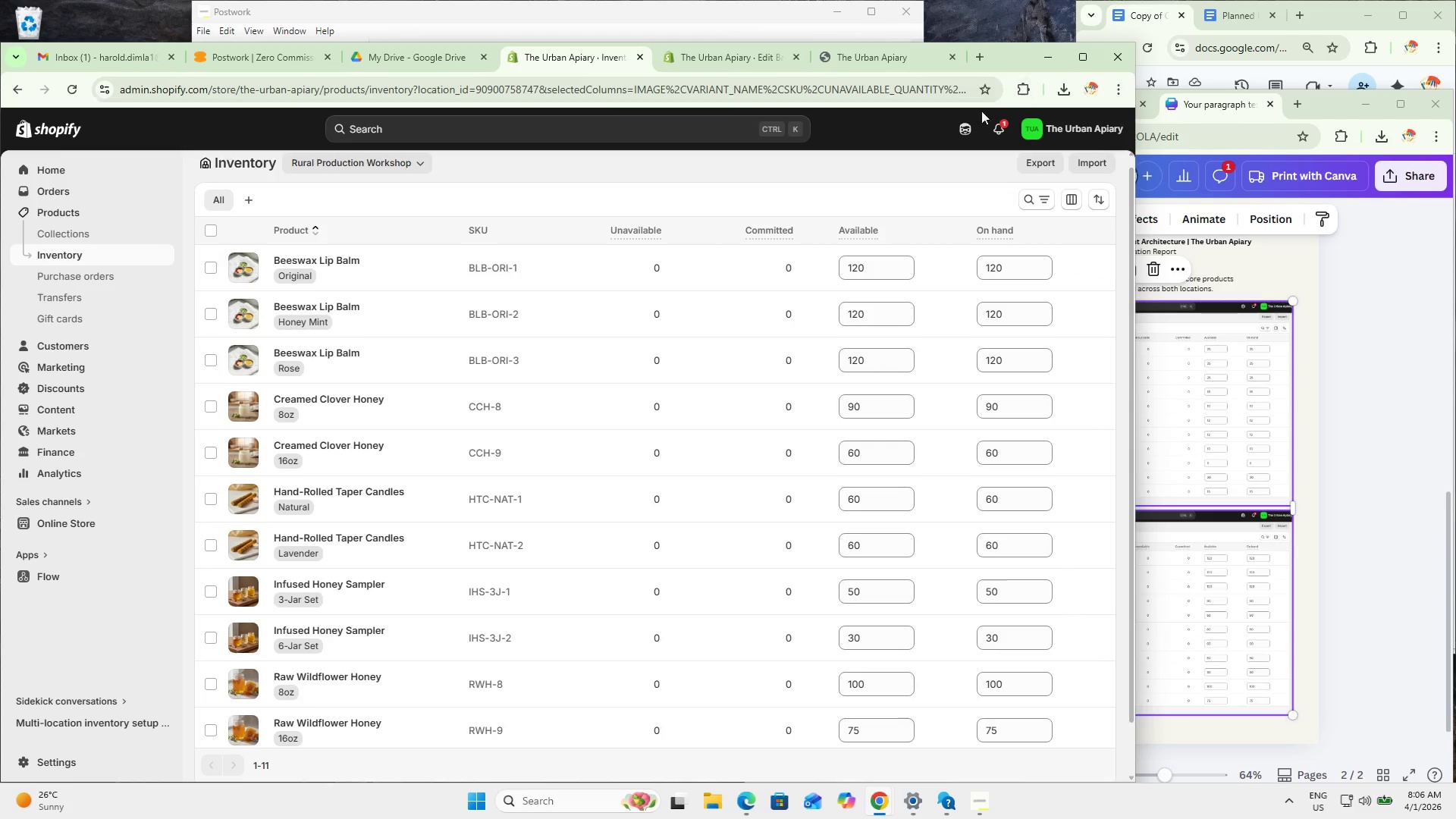 
left_click([968, 124])
 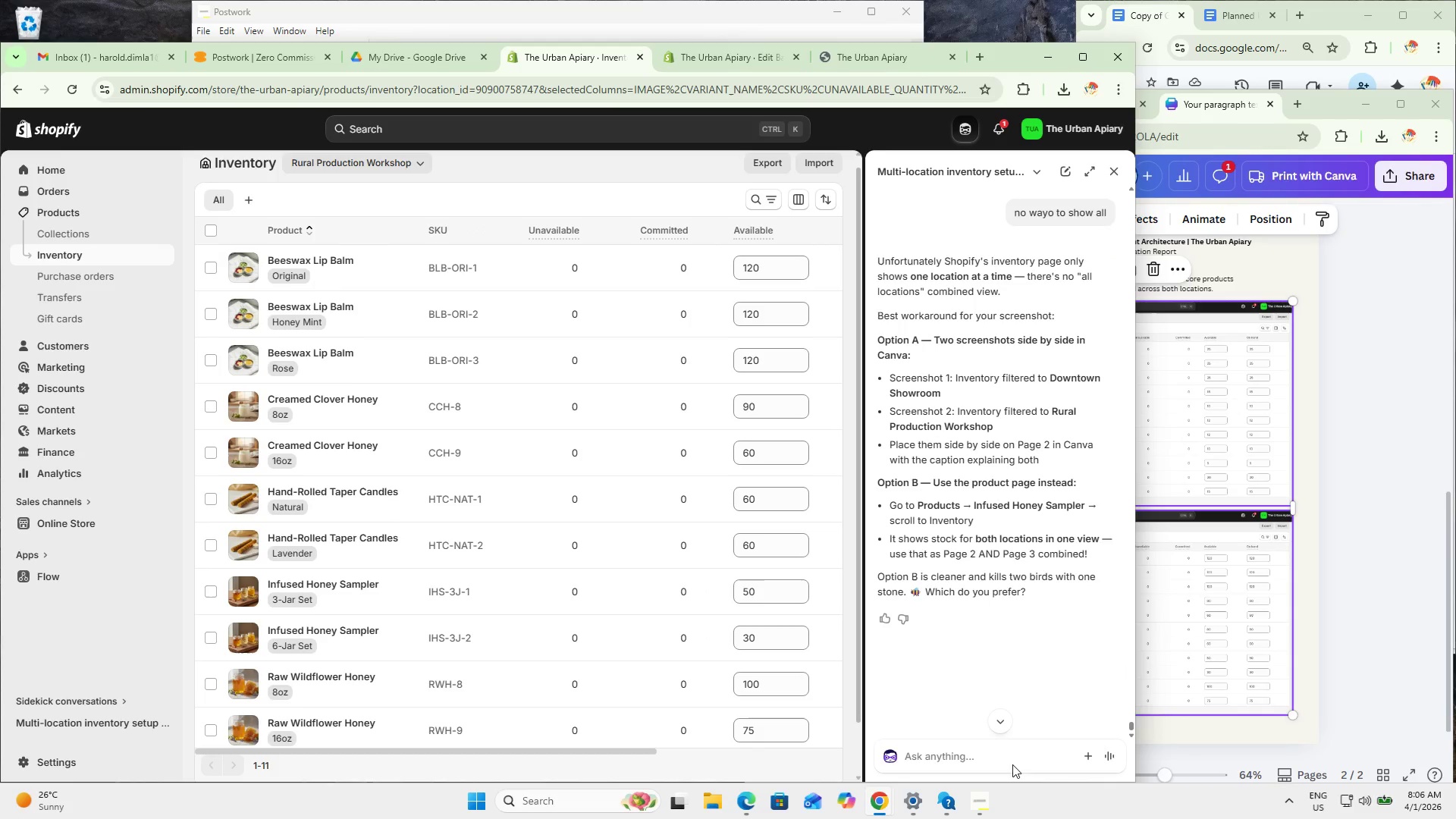 
double_click([1001, 755])
 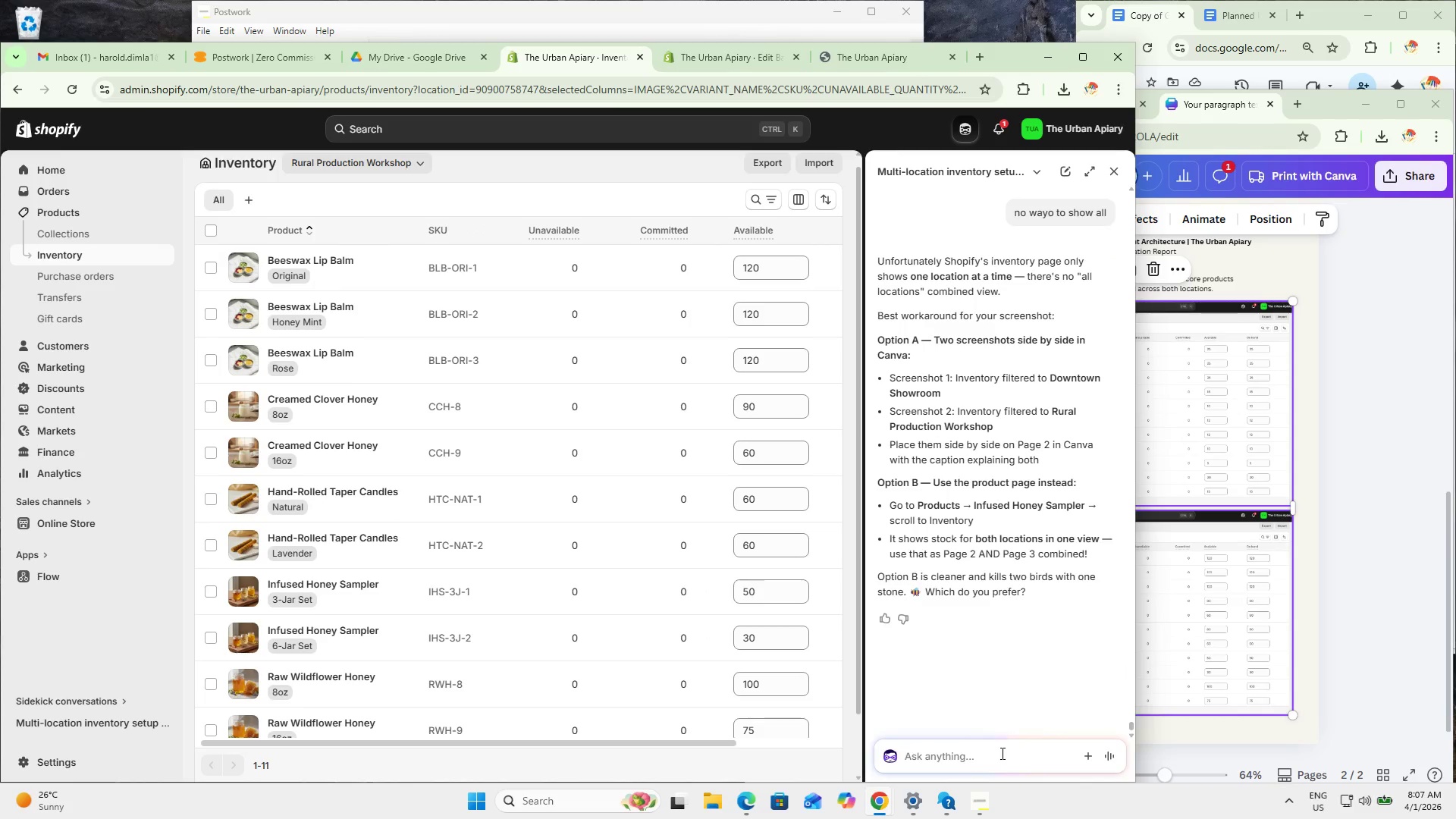 
type(name for each screenshot)
 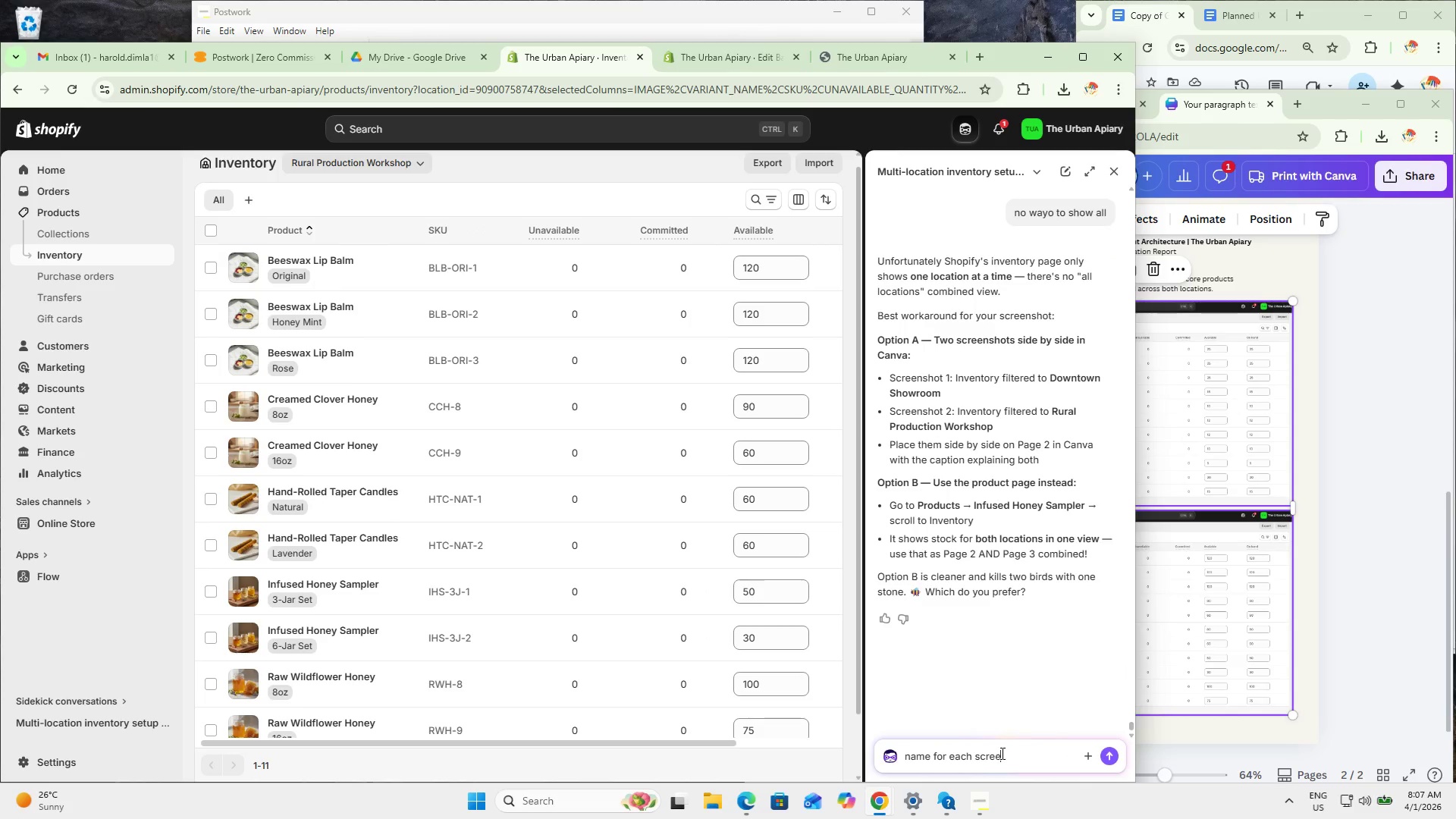 
key(Enter)
 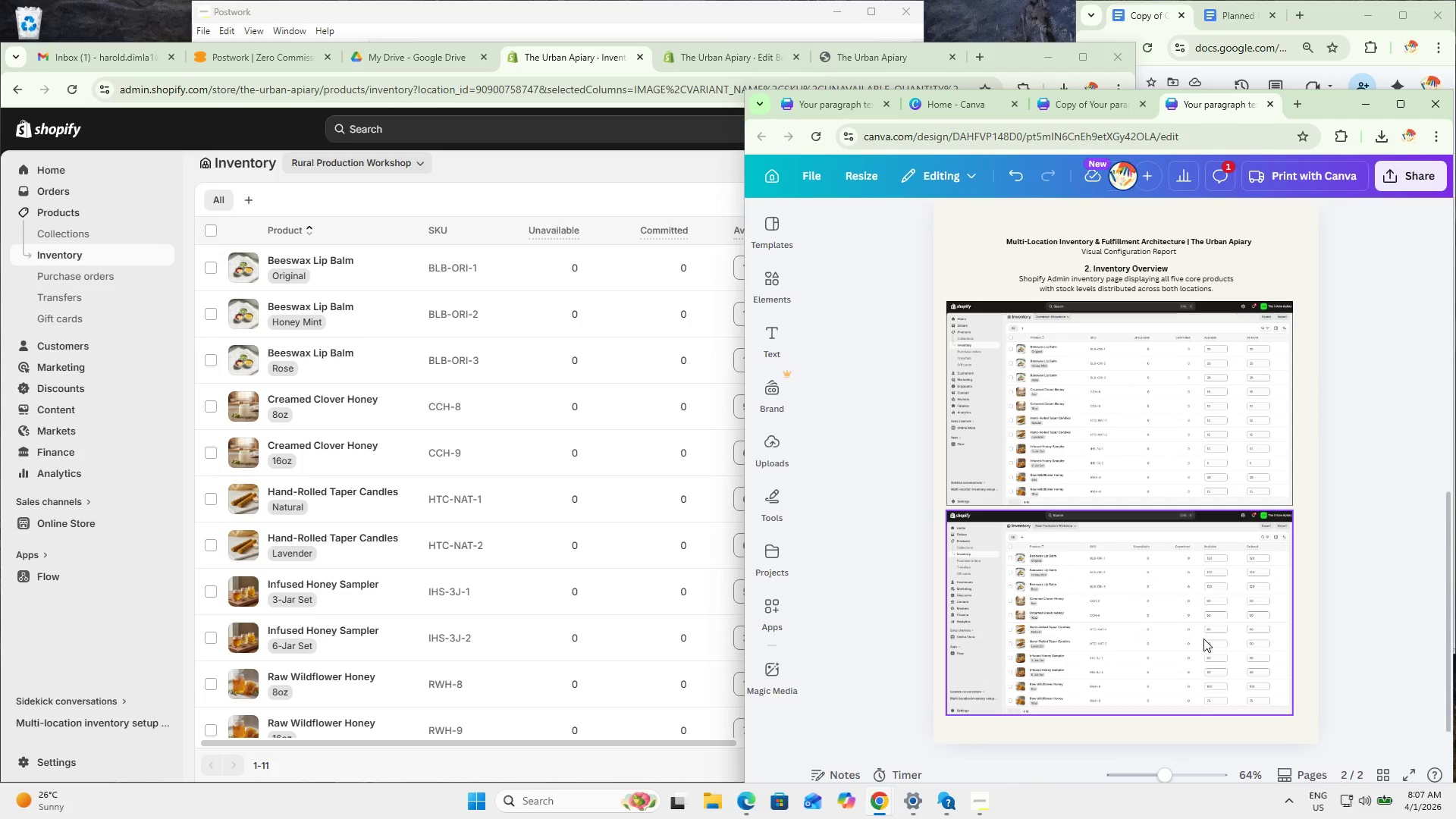 
left_click([1280, 602])
 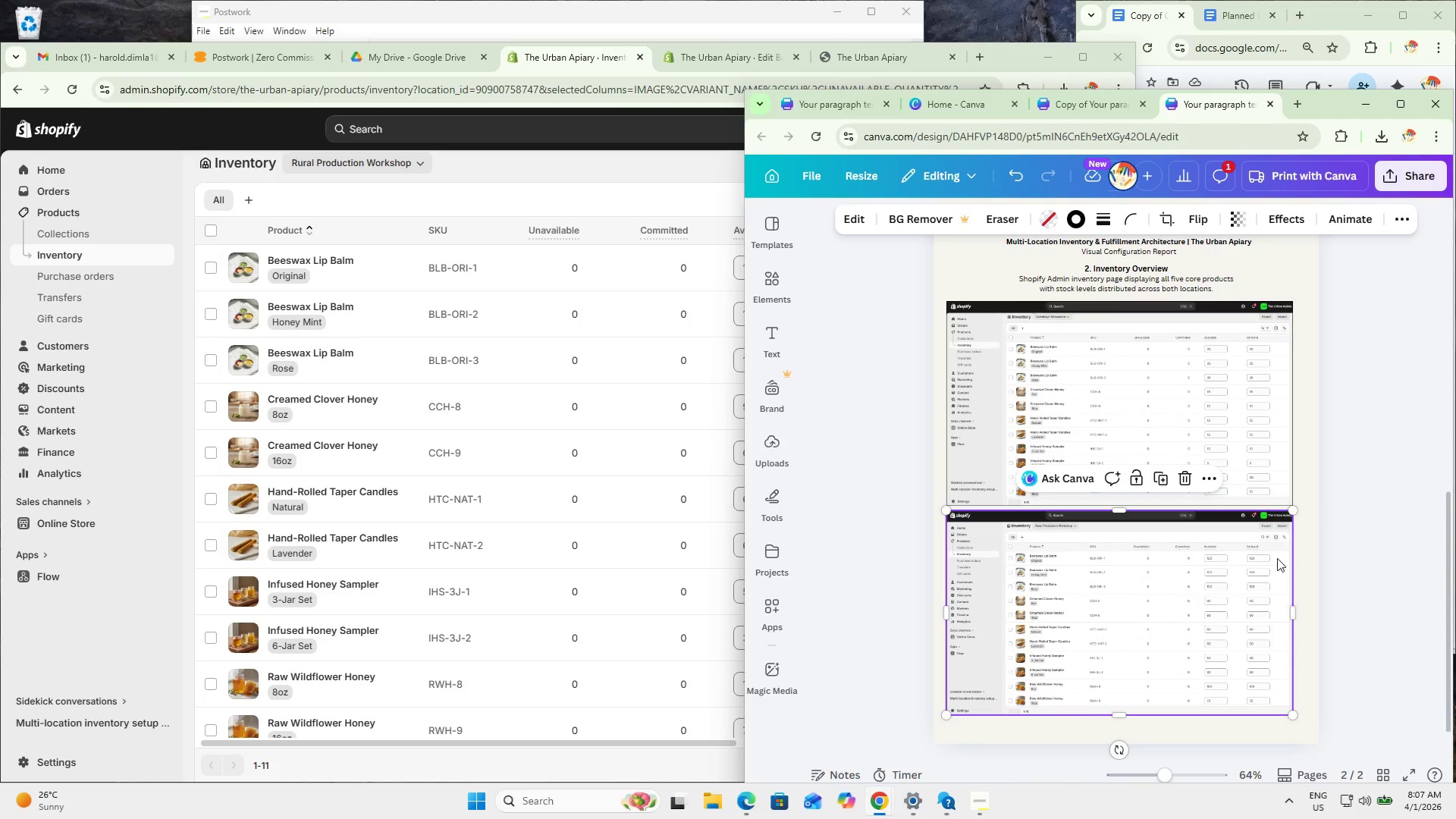 
hold_key(key=ShiftLeft, duration=0.56)
double_click([1227, 458])
 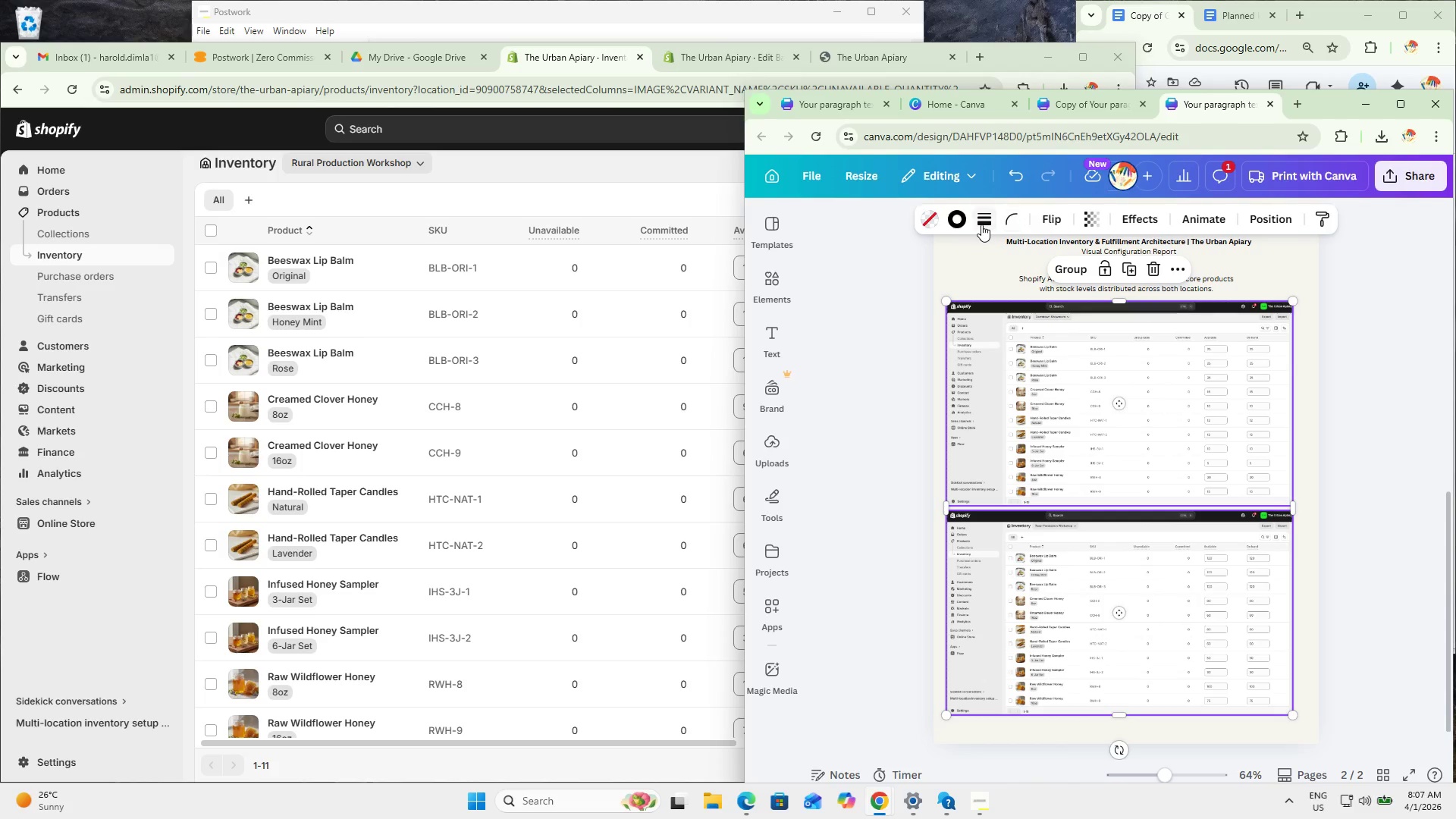 
left_click_drag(start_coordinate=[1176, 461], to_coordinate=[1186, 465])
 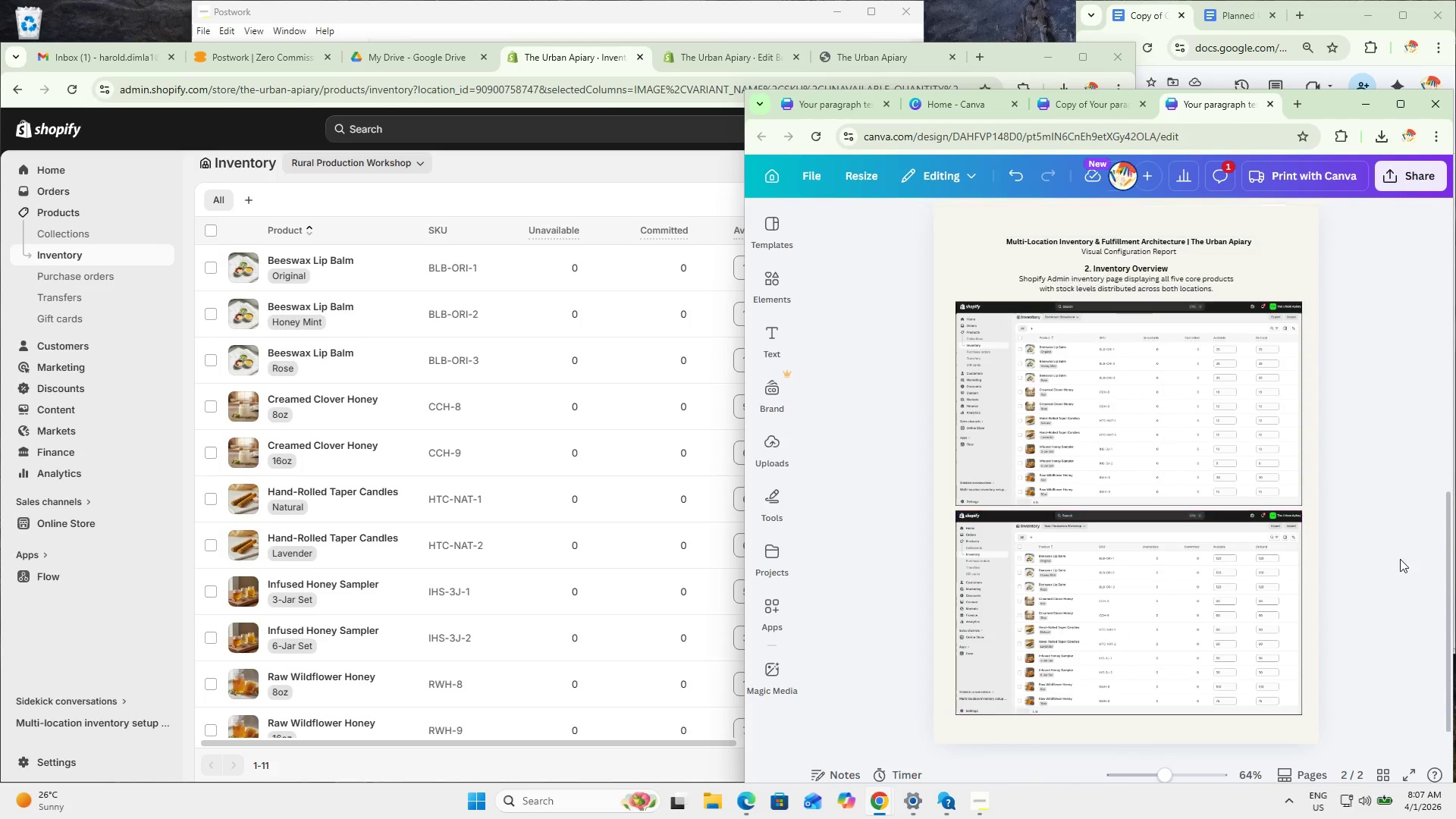 
double_click([1235, 617])
 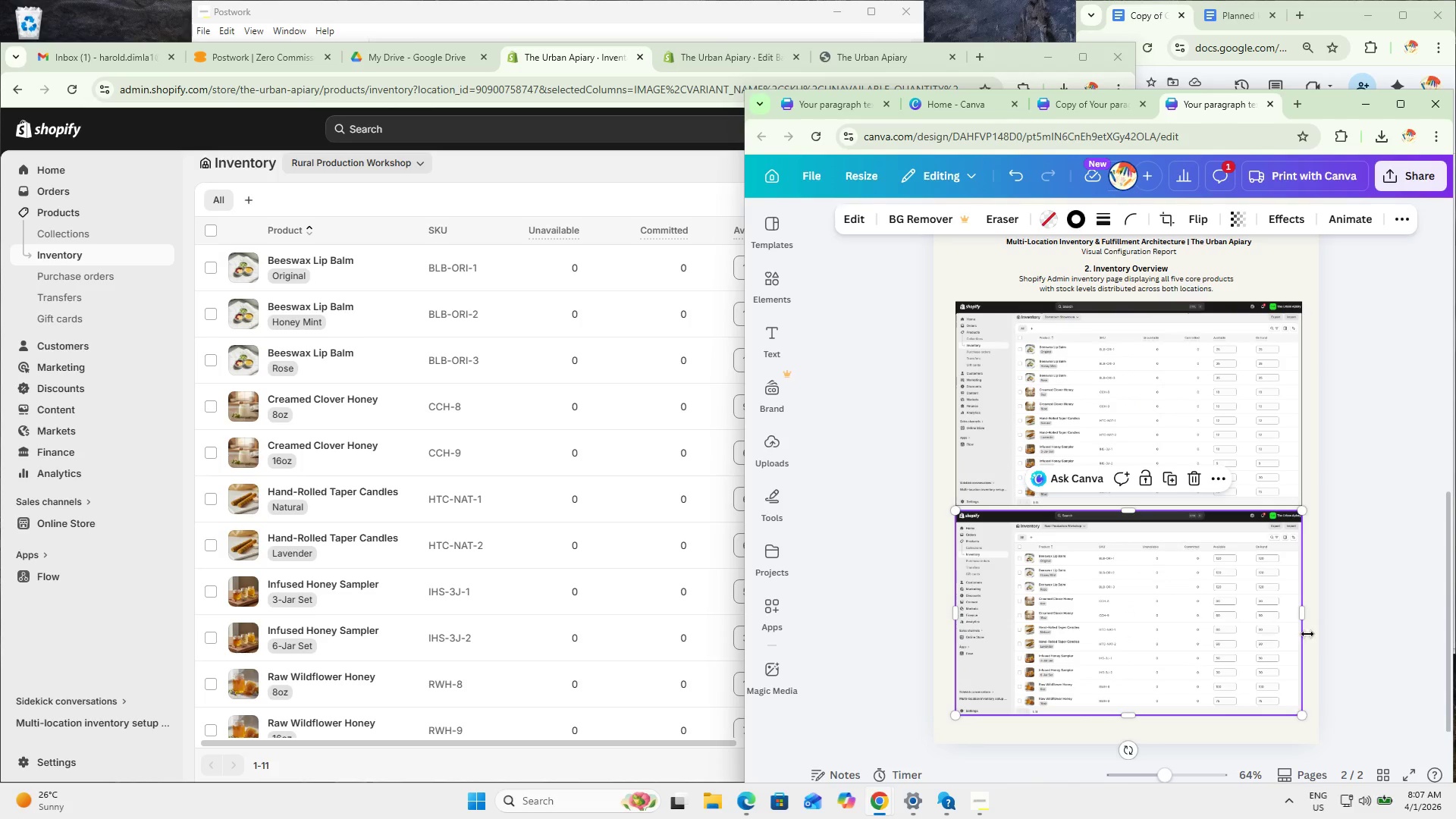 
key(Shift+ArrowDown)
 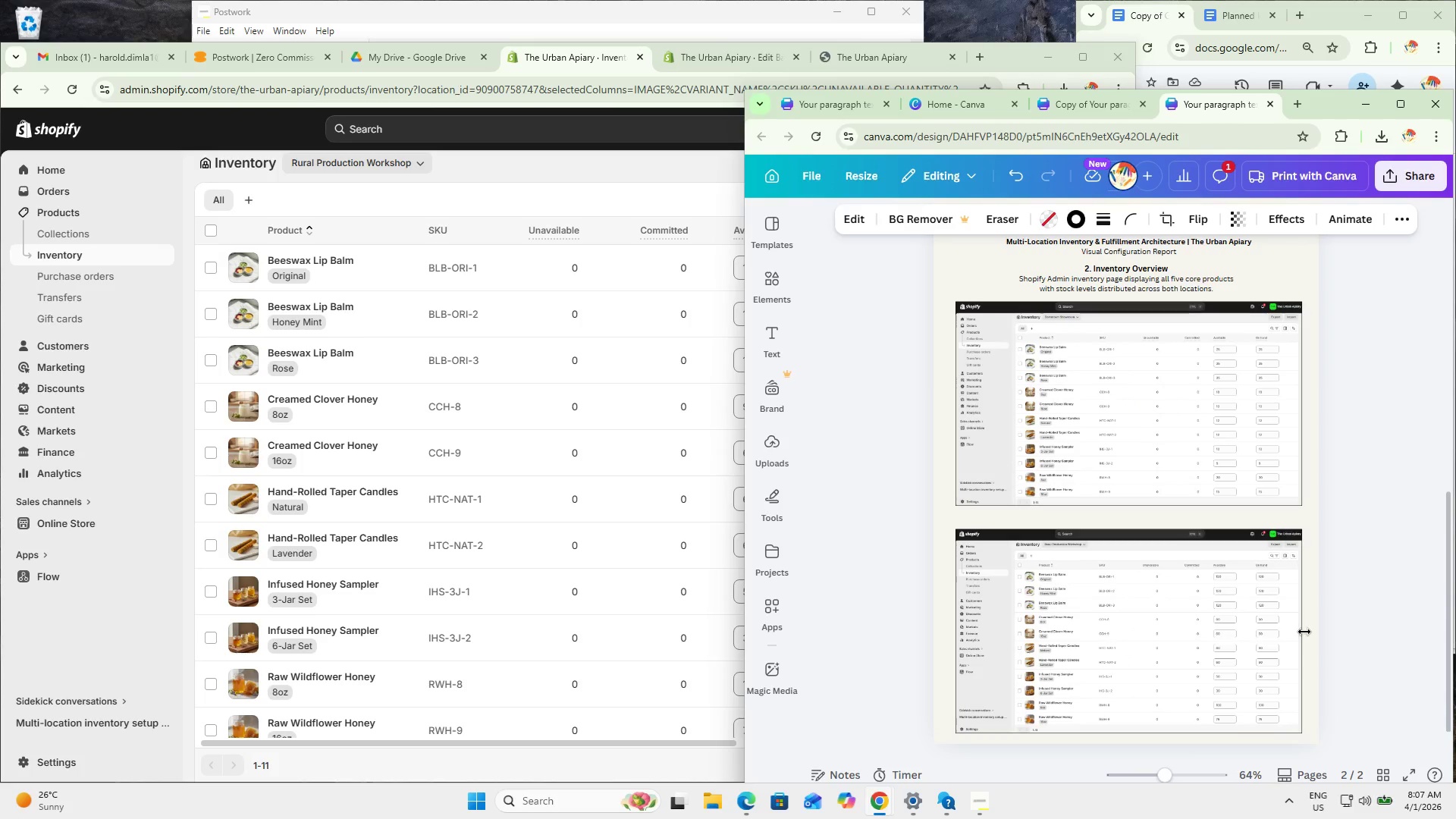 
key(Shift+ArrowUp)
 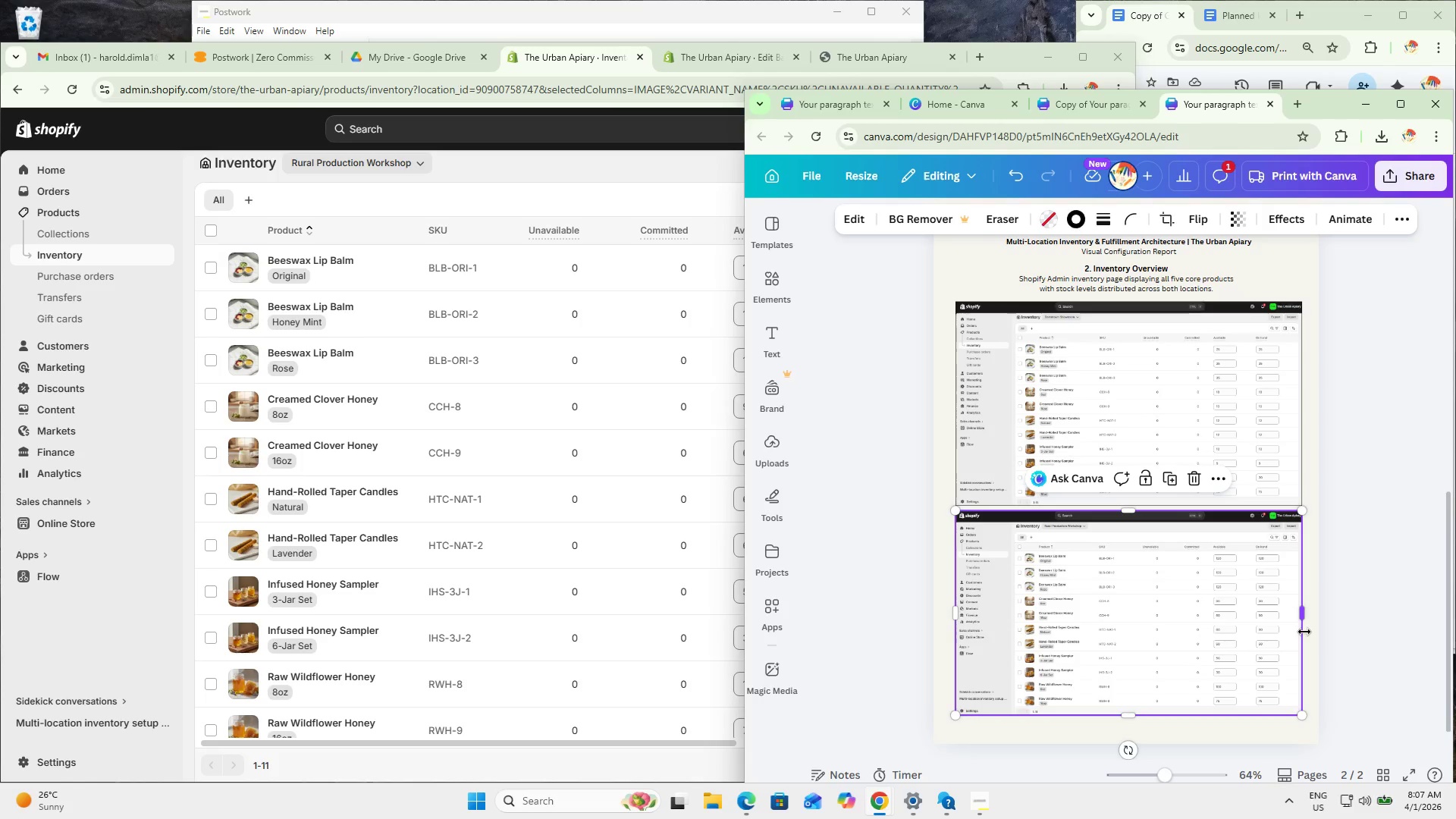 
key(ArrowDown)
 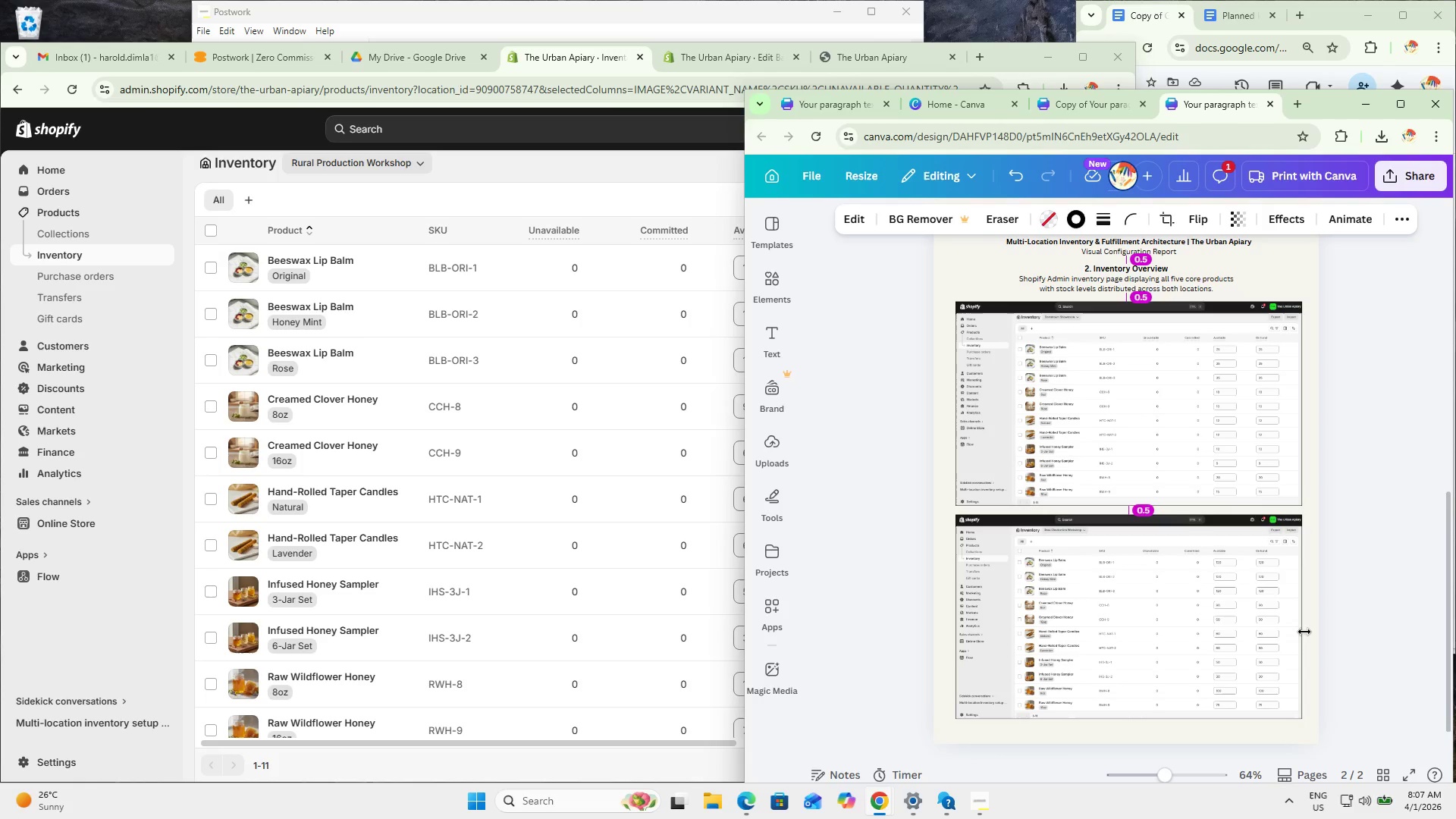 
key(ArrowDown)
 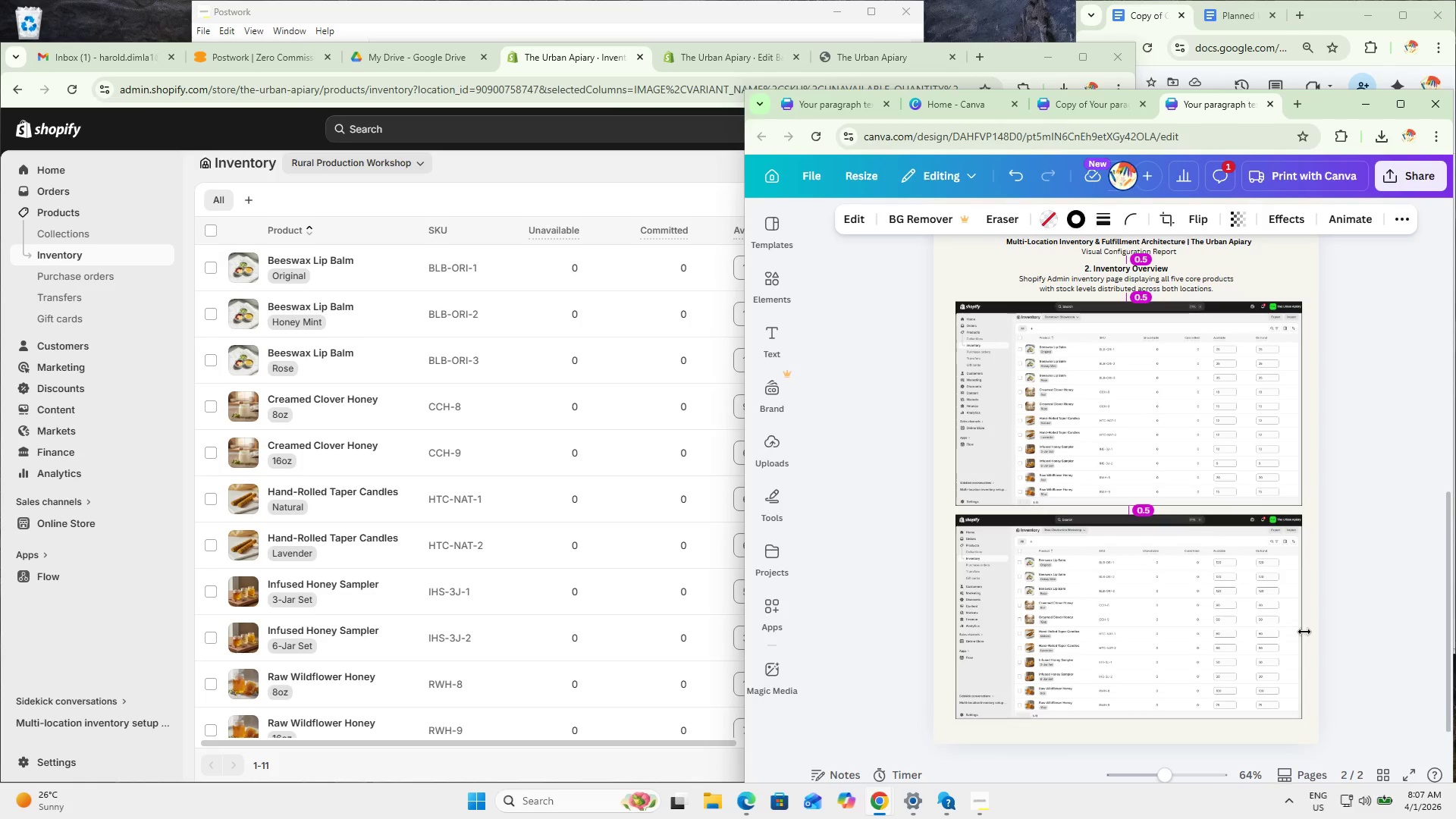 
key(ArrowDown)
 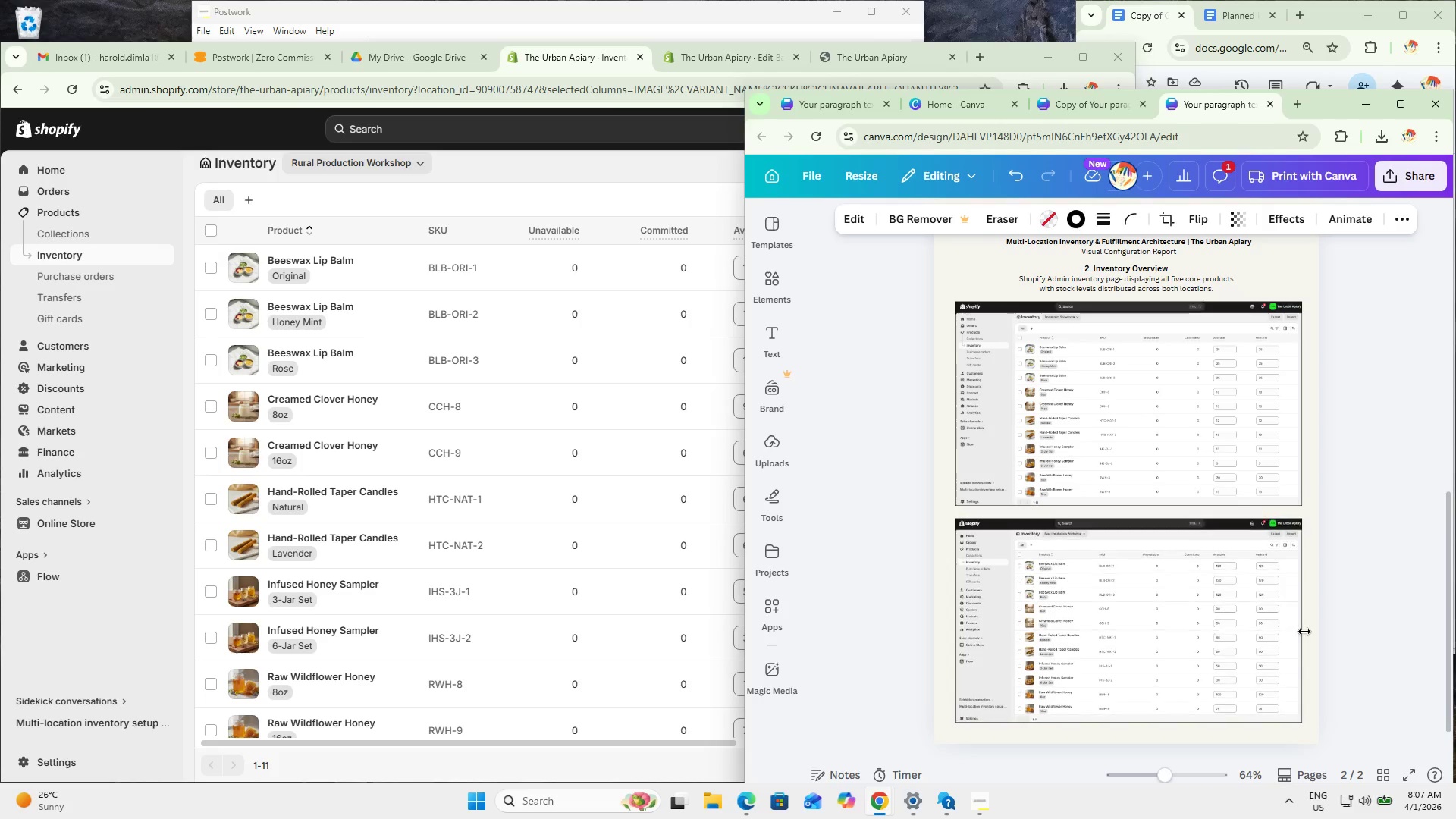 
key(ArrowDown)
 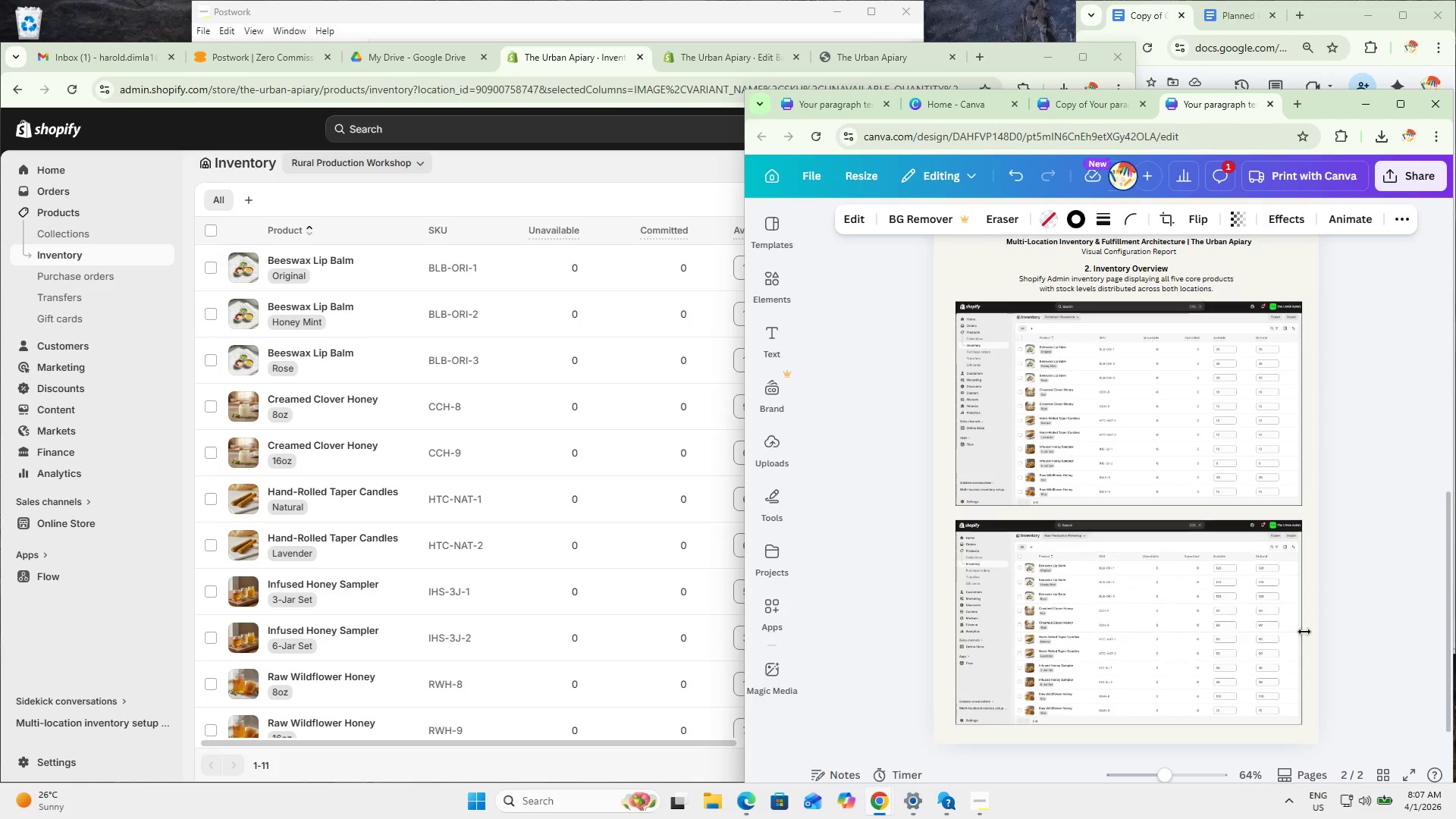 
key(ArrowDown)
 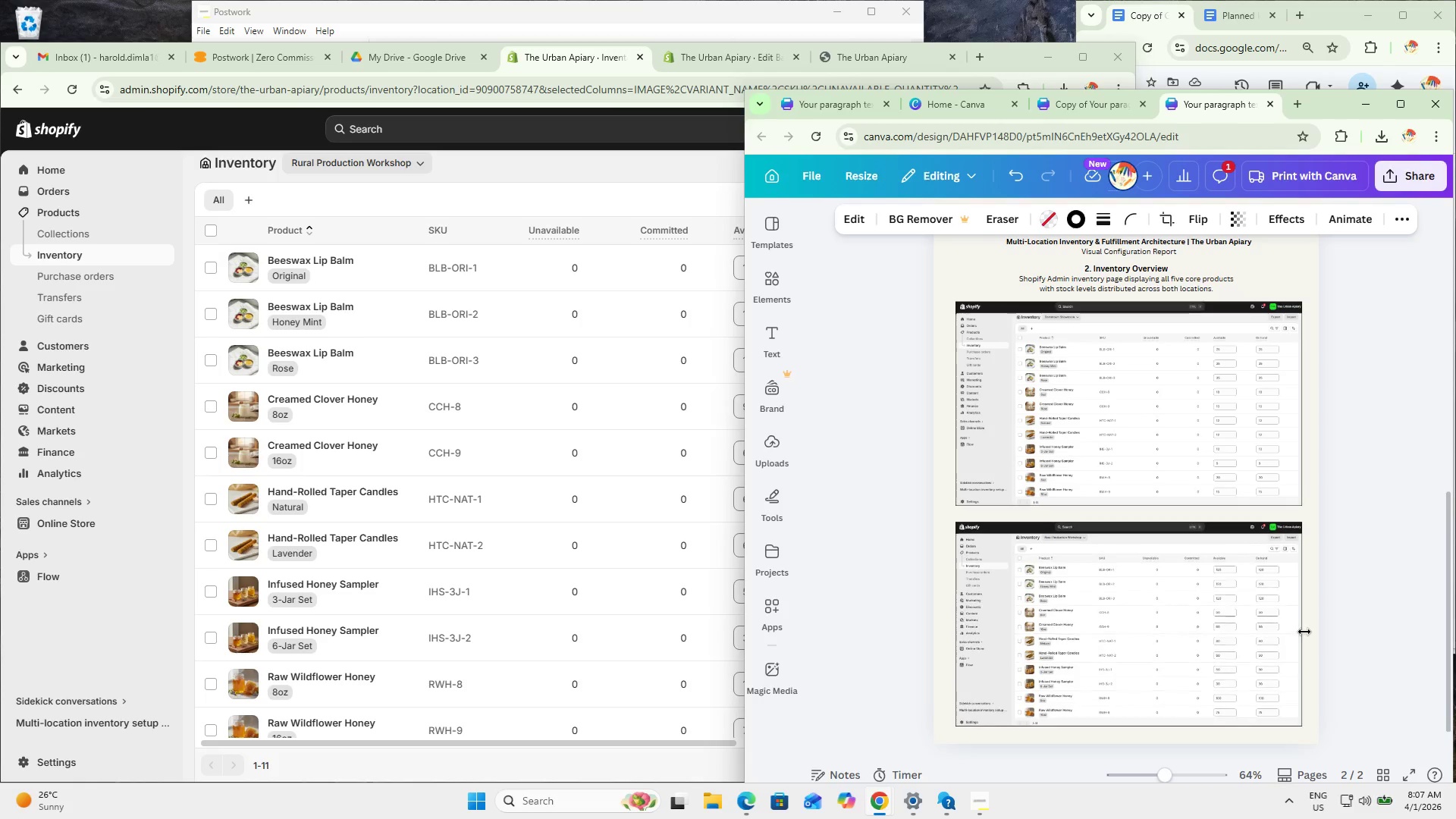 
key(ArrowDown)
 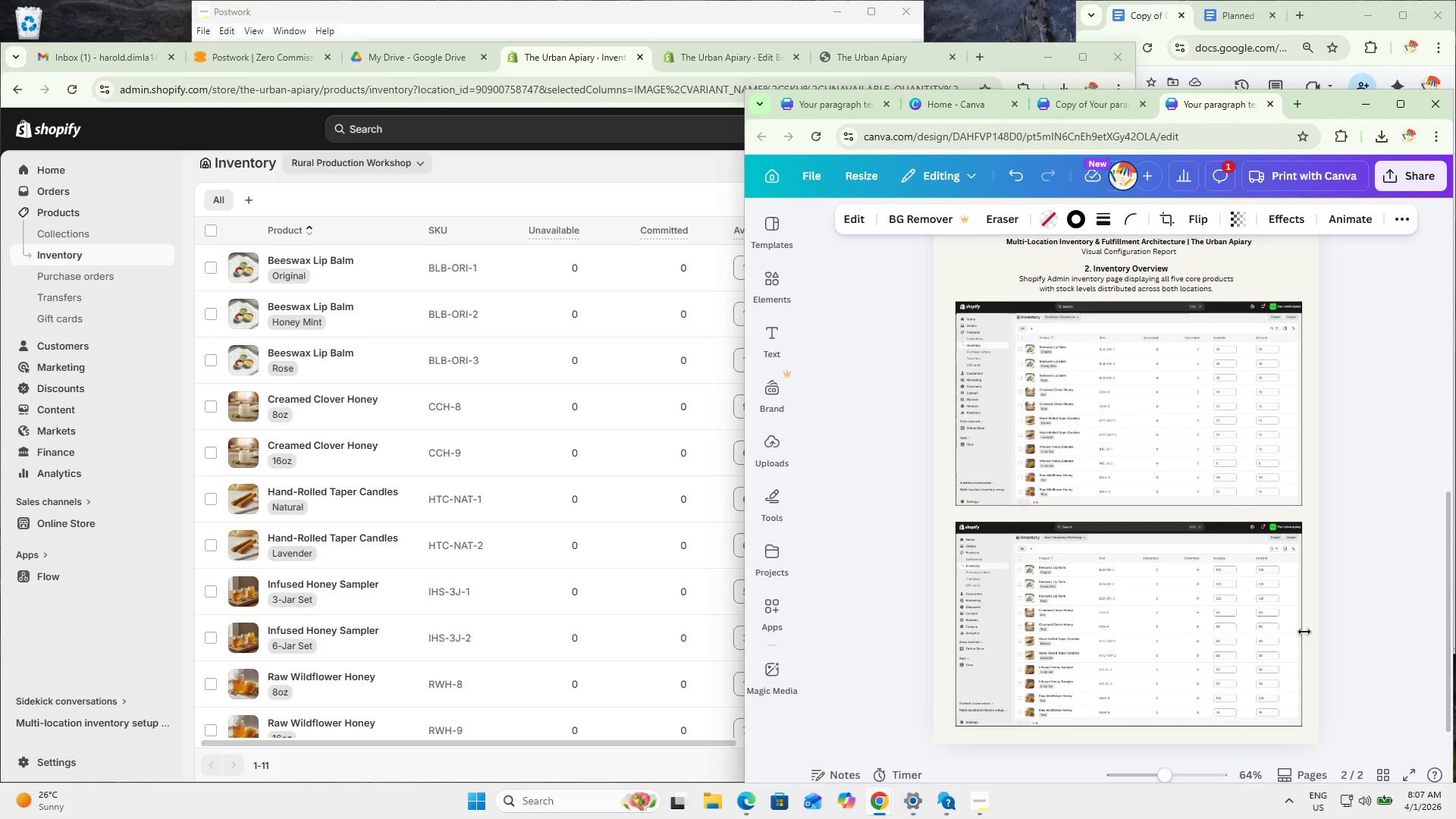 
key(ArrowDown)
 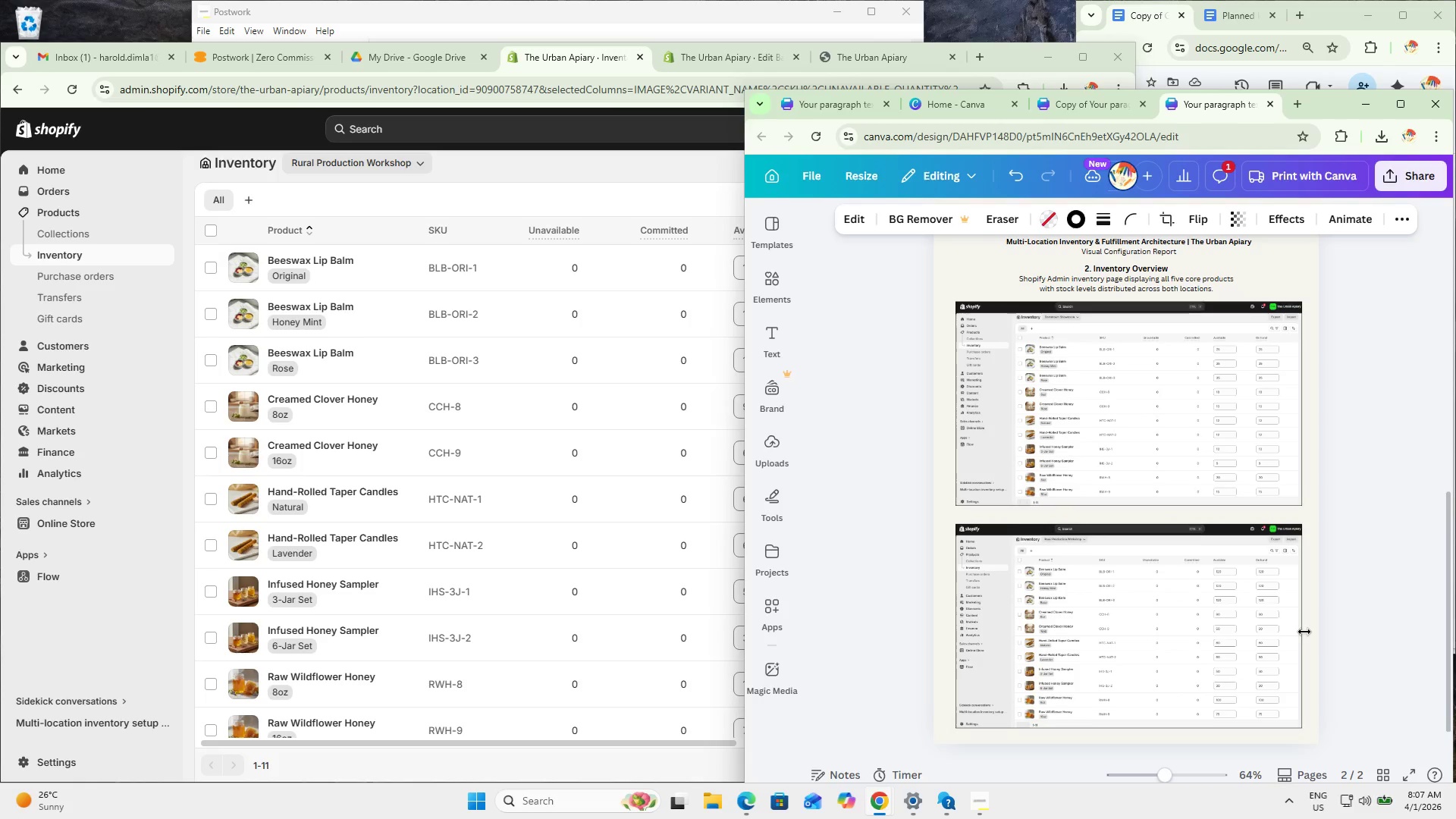 
key(ArrowDown)
 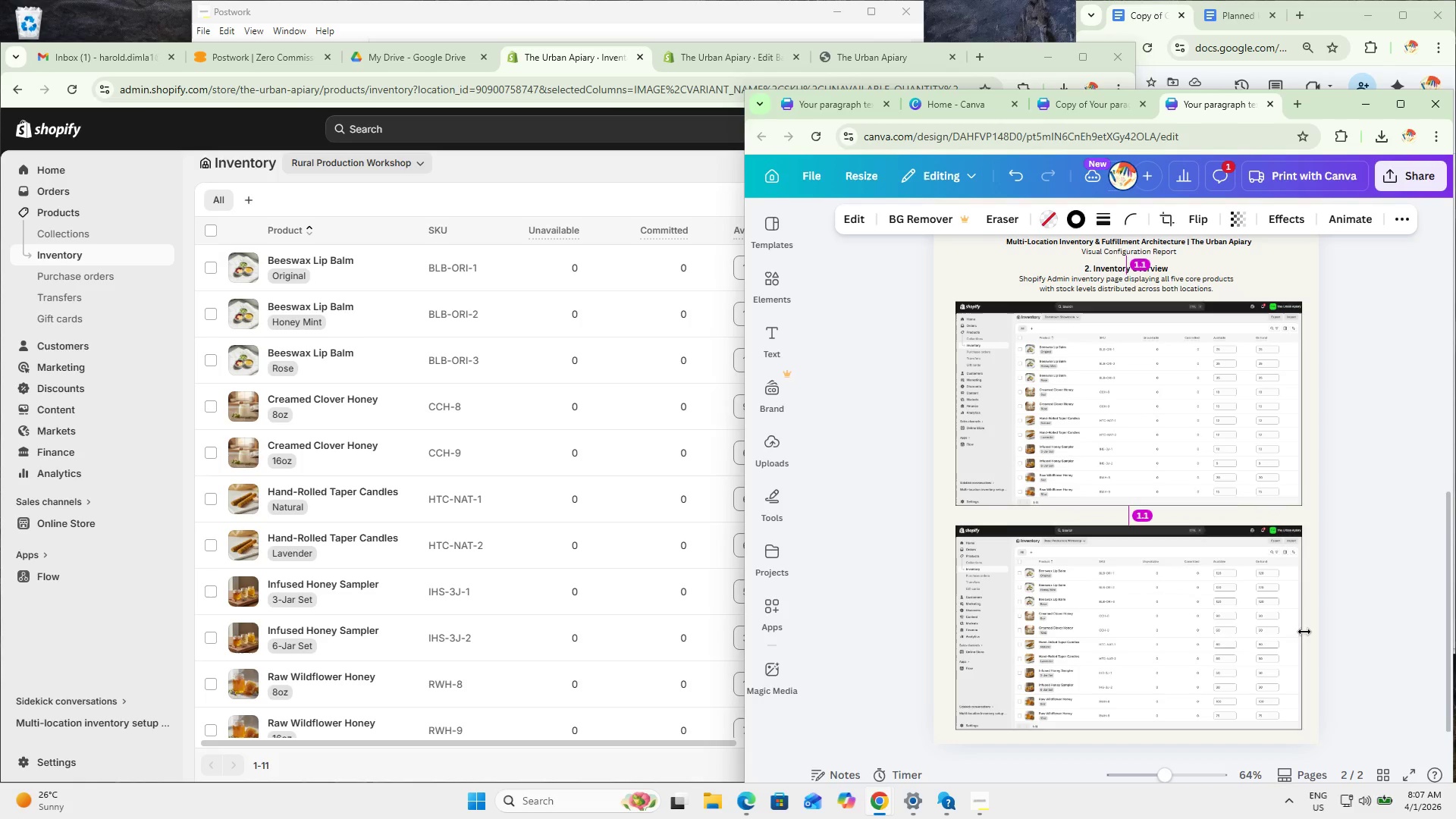 
key(ArrowDown)
 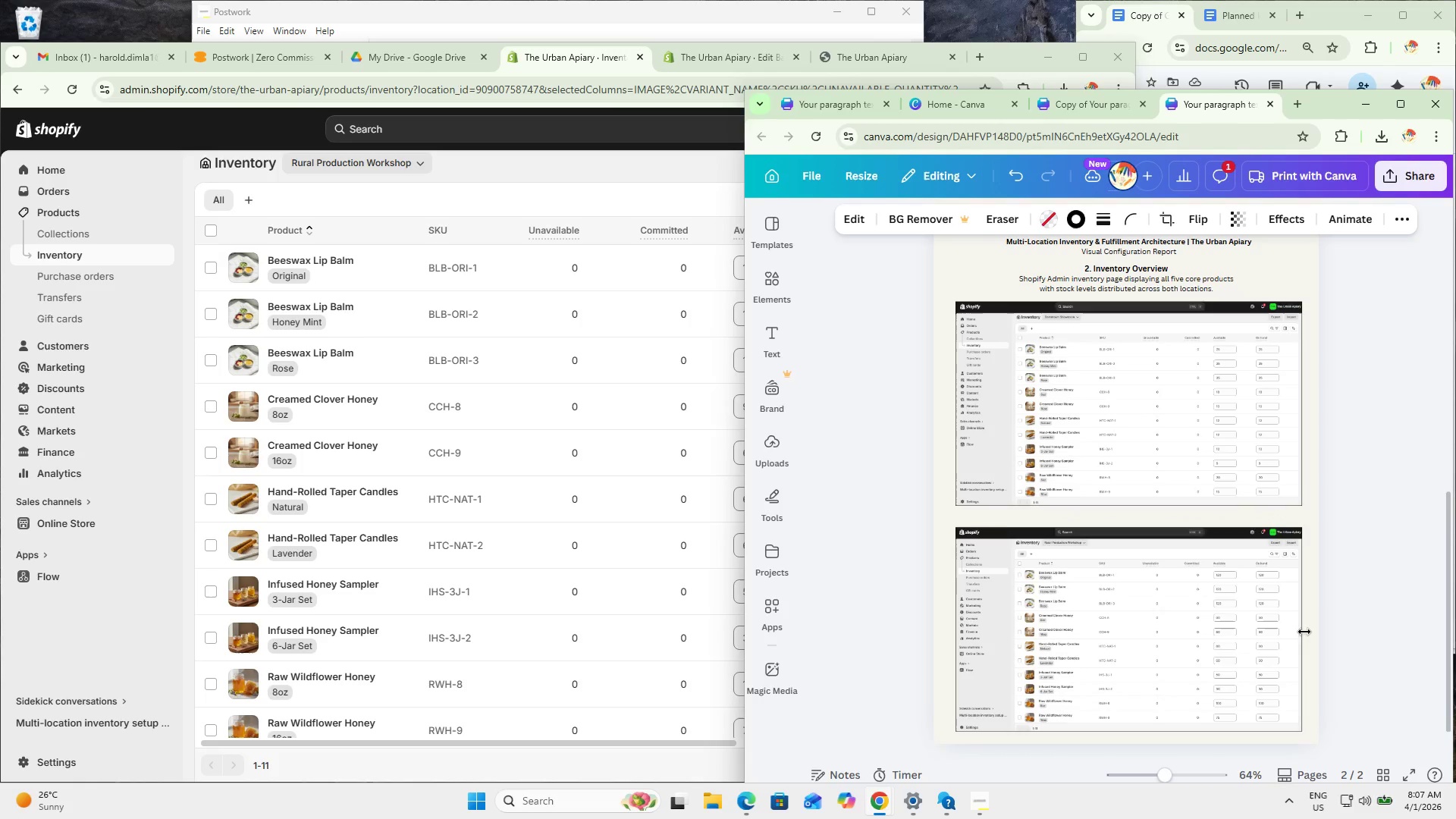 
key(ArrowDown)
 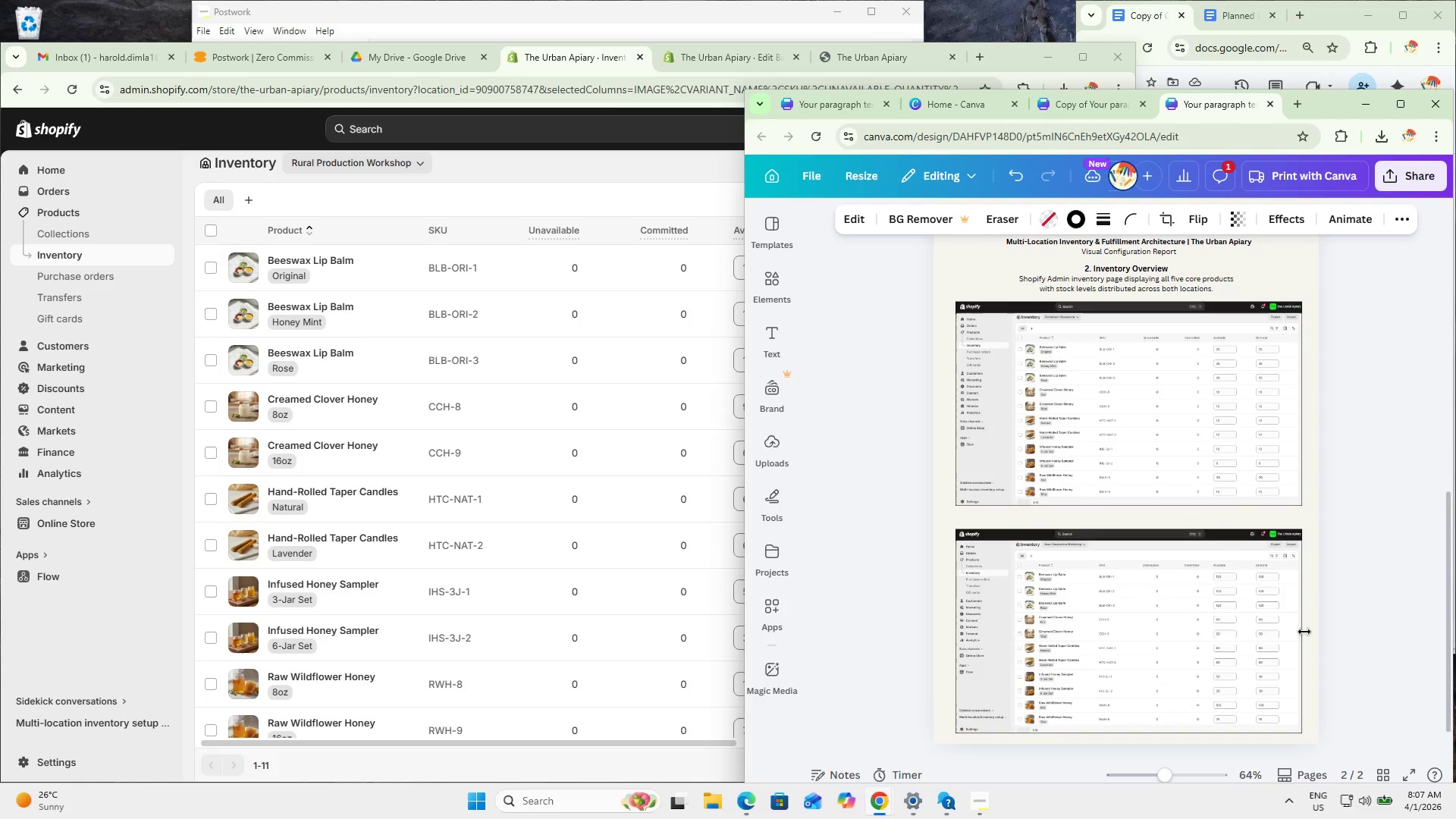 
key(ArrowDown)
 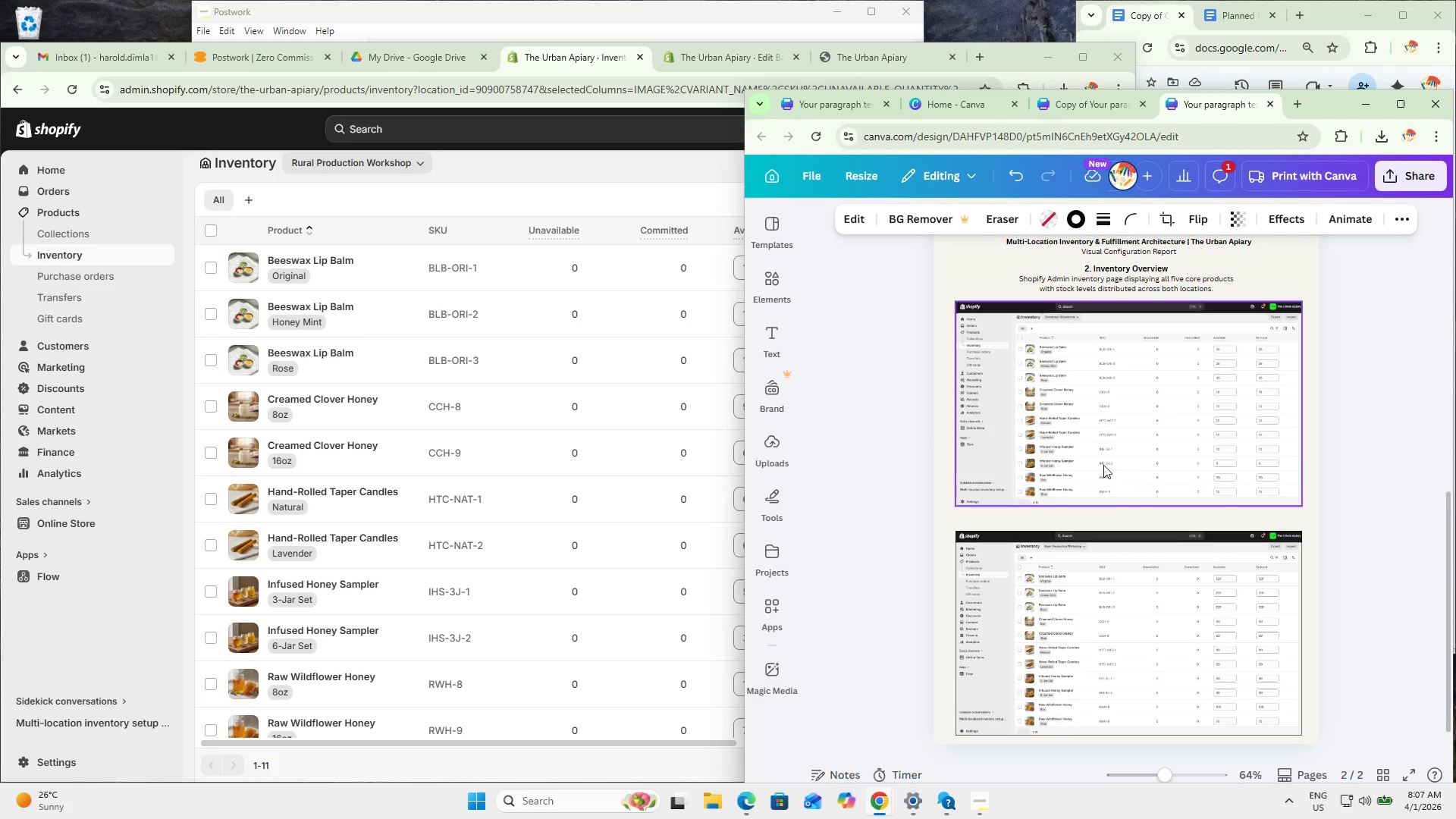 
left_click([1122, 427])
 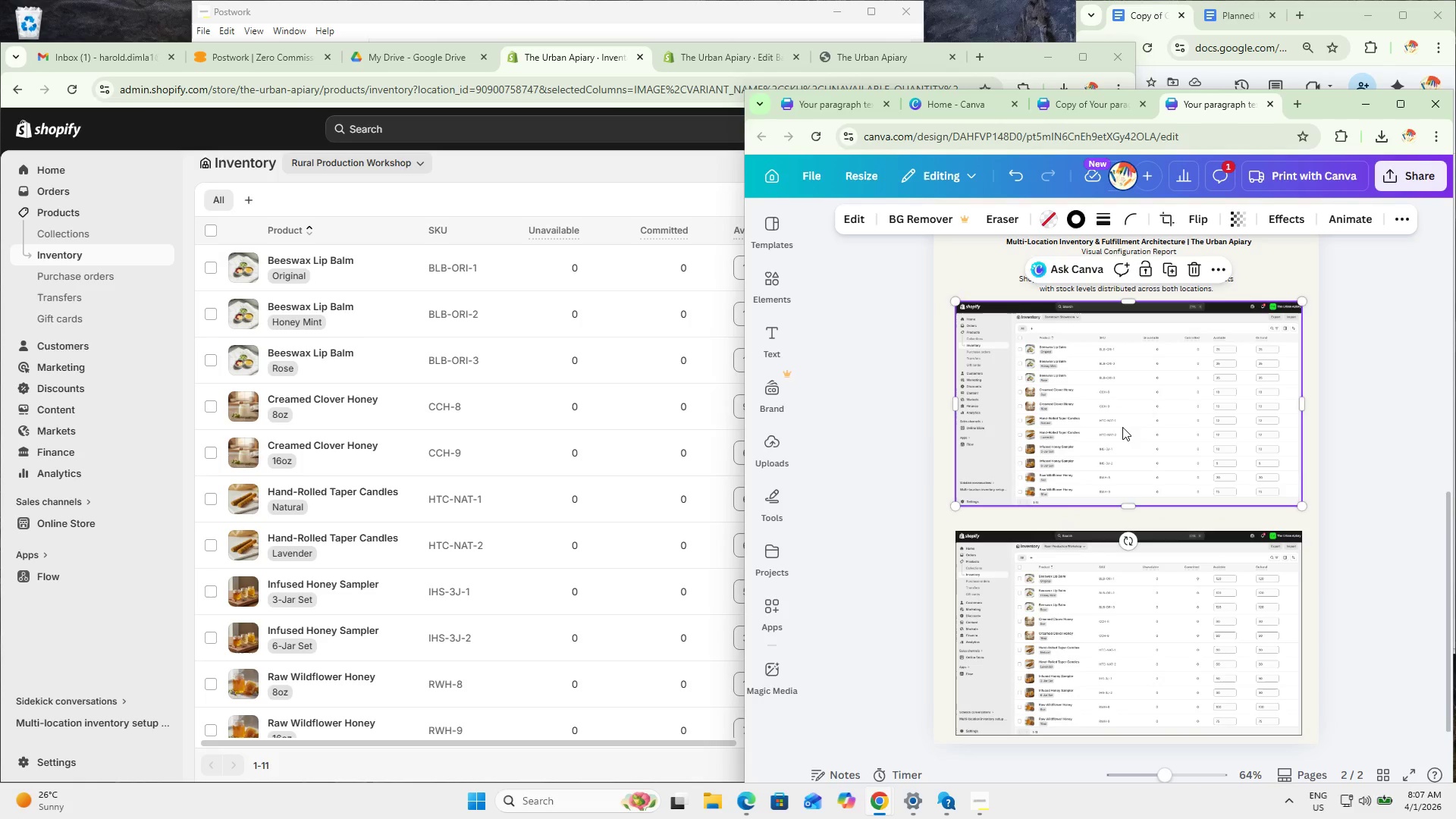 
key(ArrowDown)
 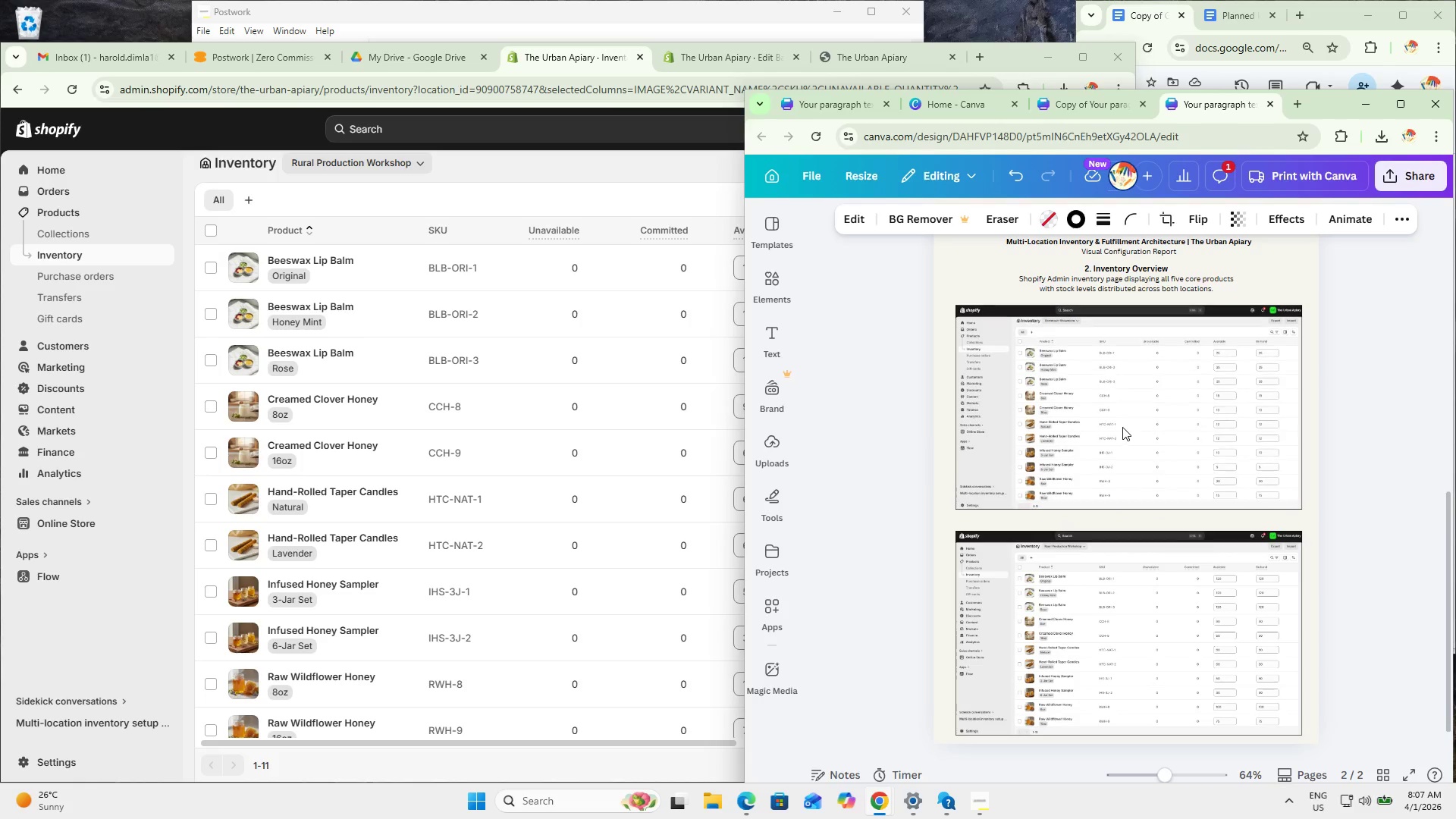 
key(ArrowDown)
 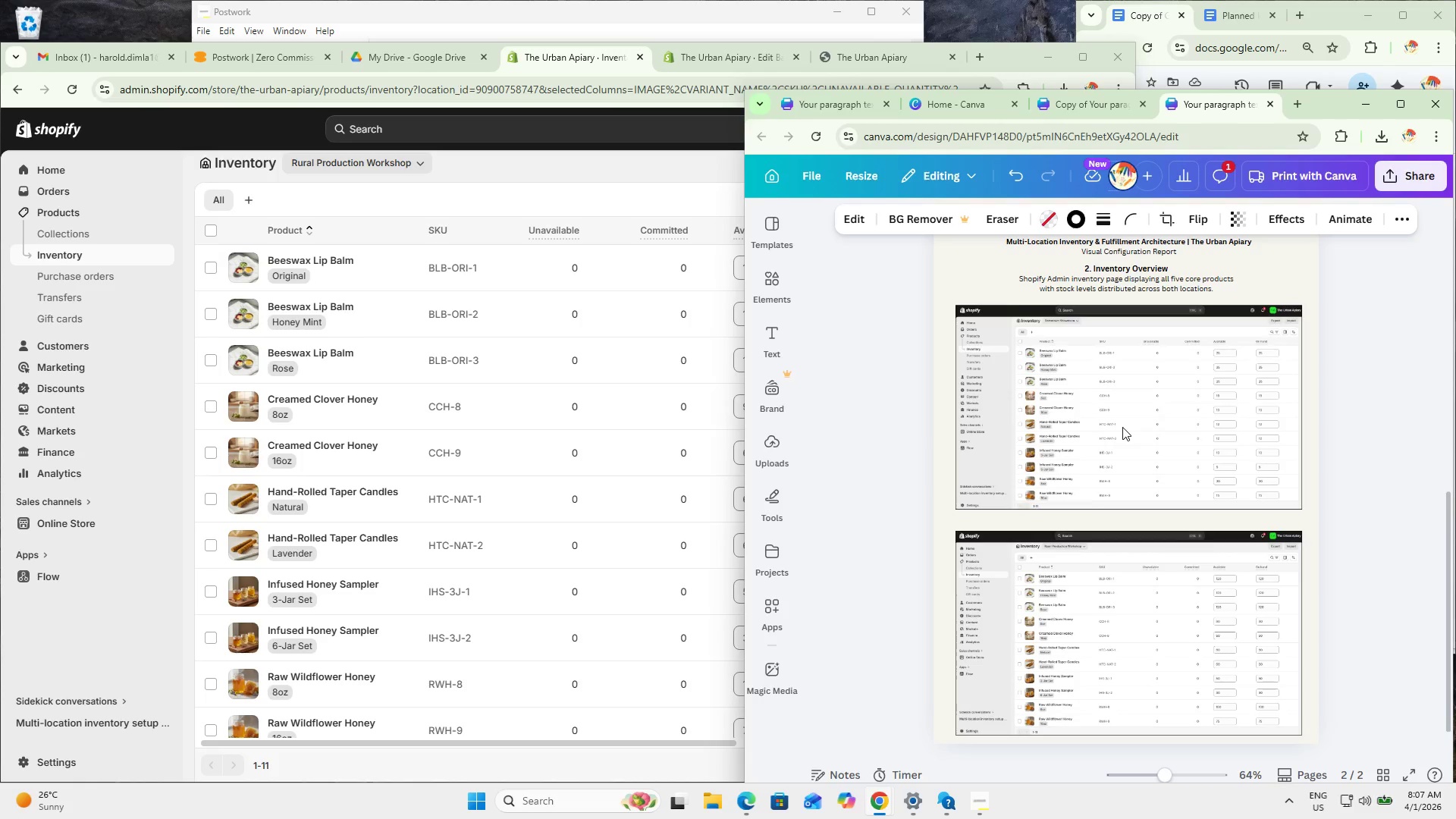 
key(ArrowDown)
 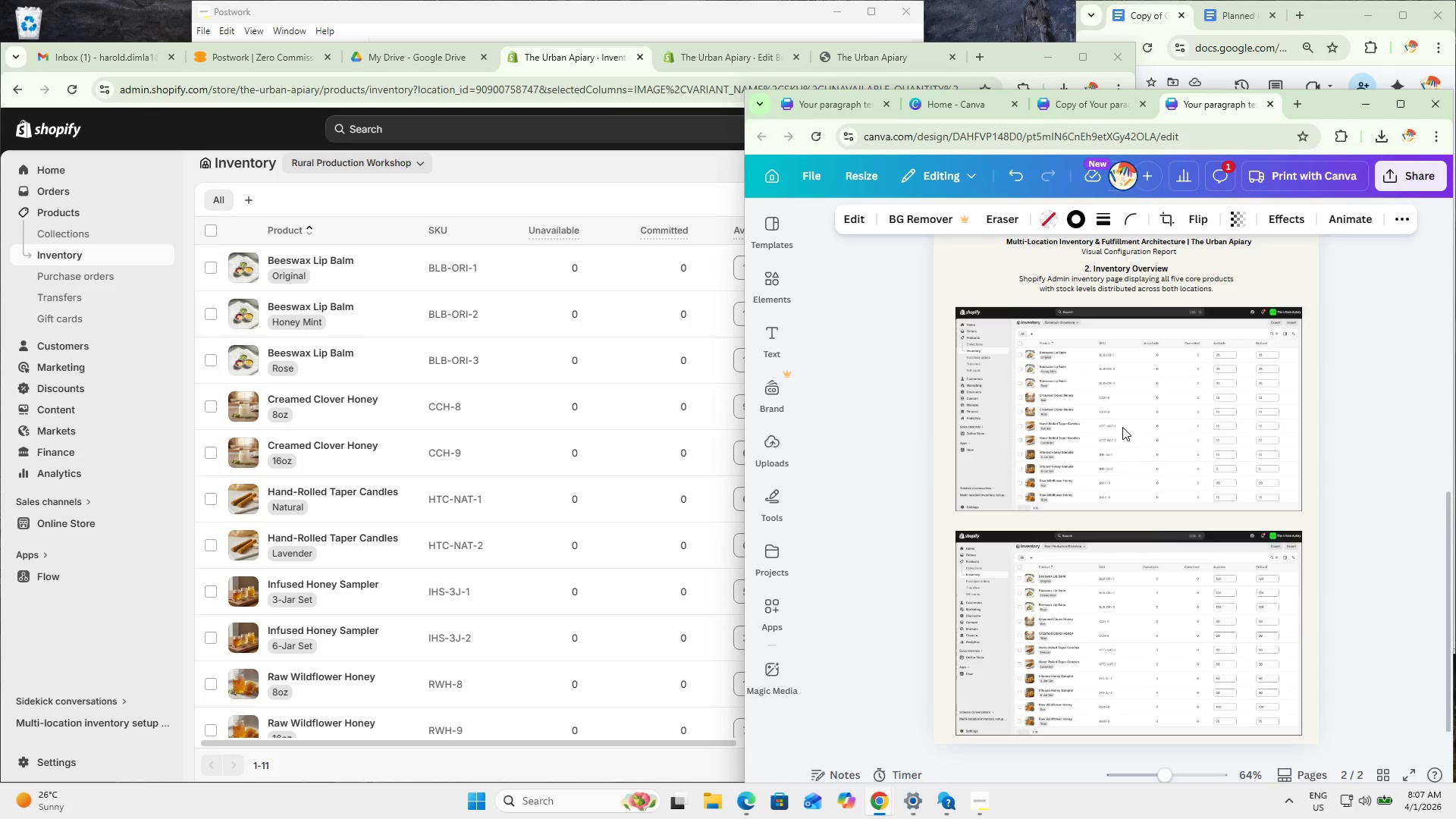 
key(ArrowDown)
 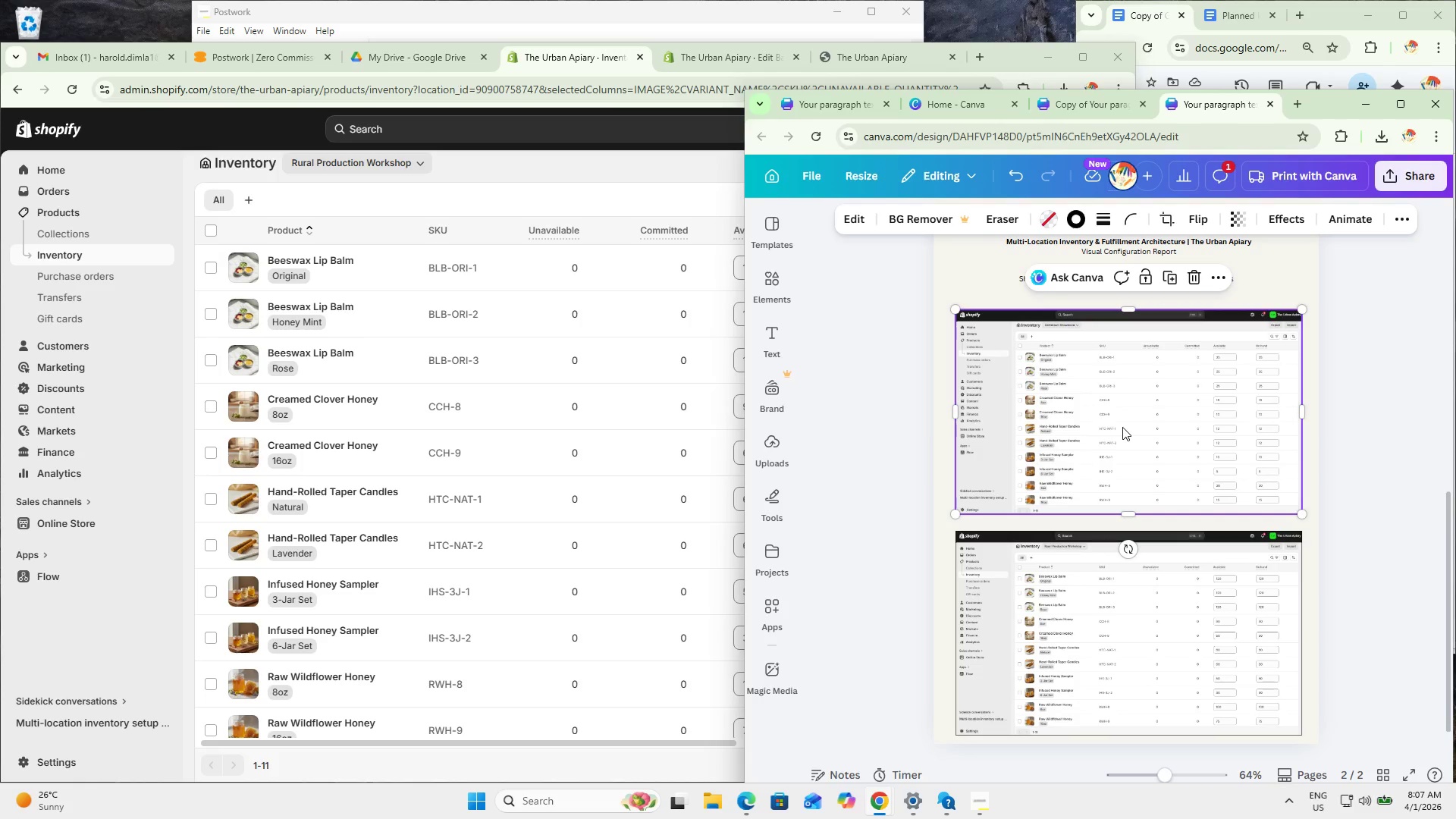 
key(ArrowUp)
 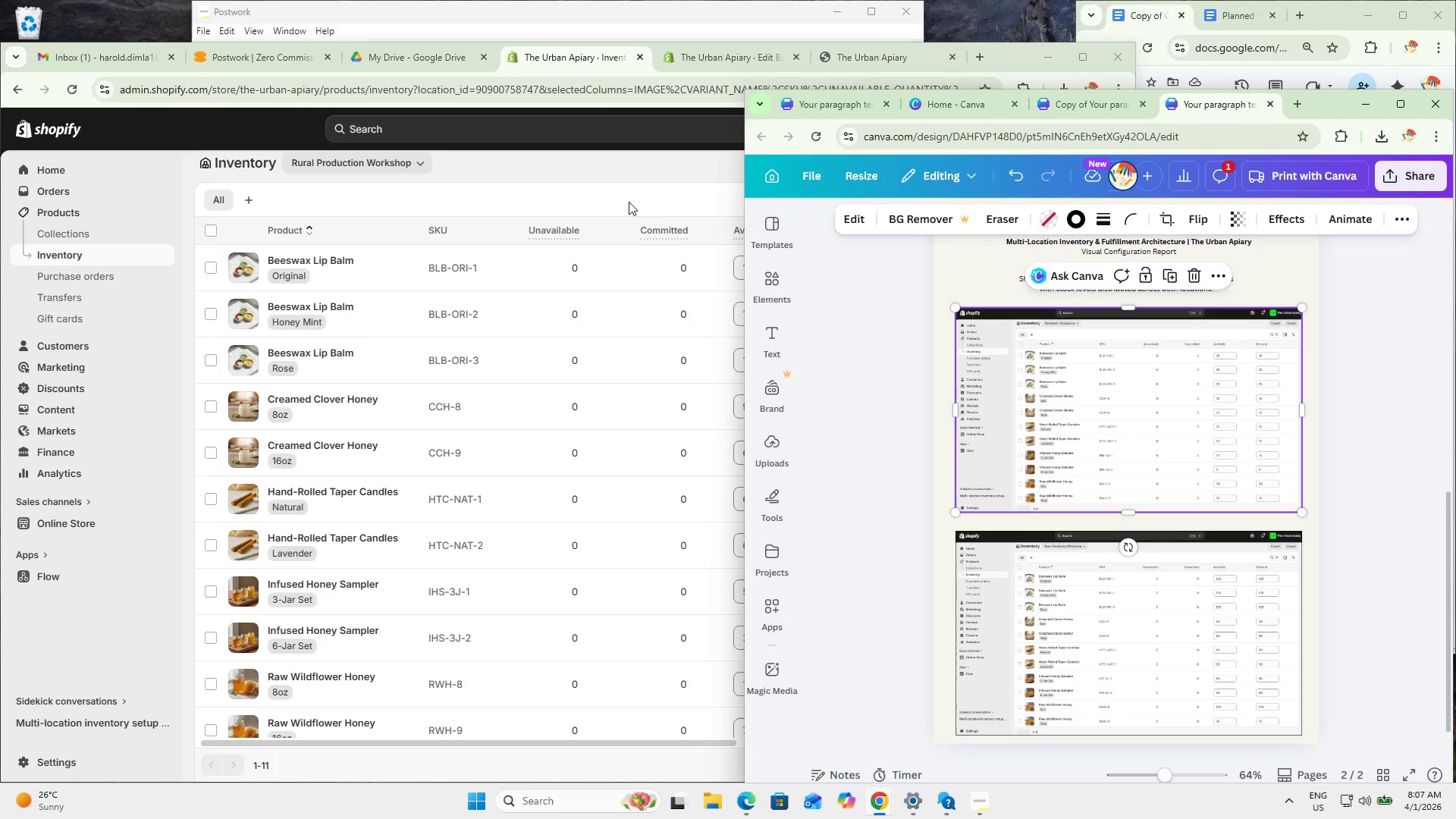 
left_click([624, 177])
 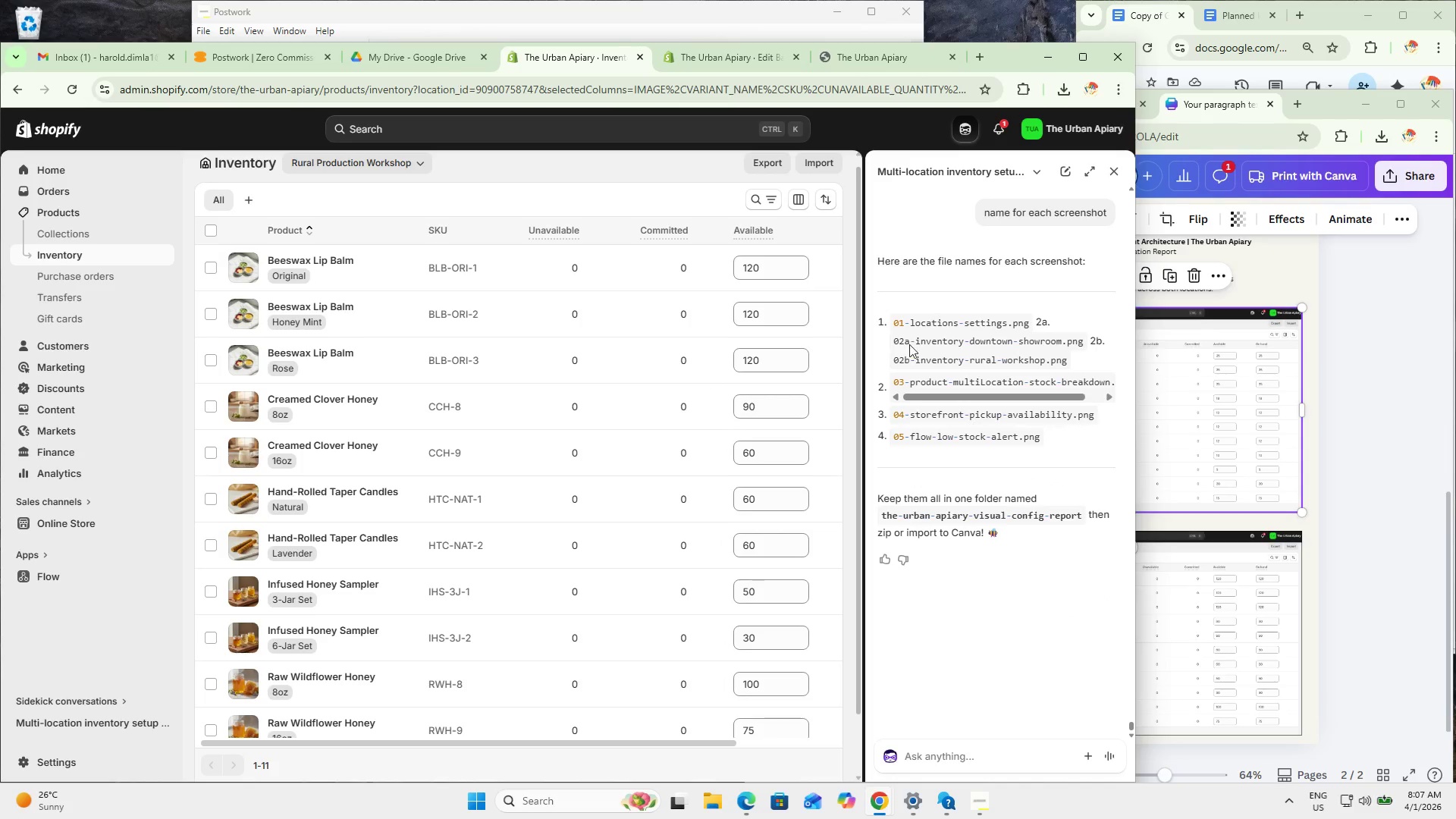 
left_click_drag(start_coordinate=[895, 342], to_coordinate=[1084, 338])
 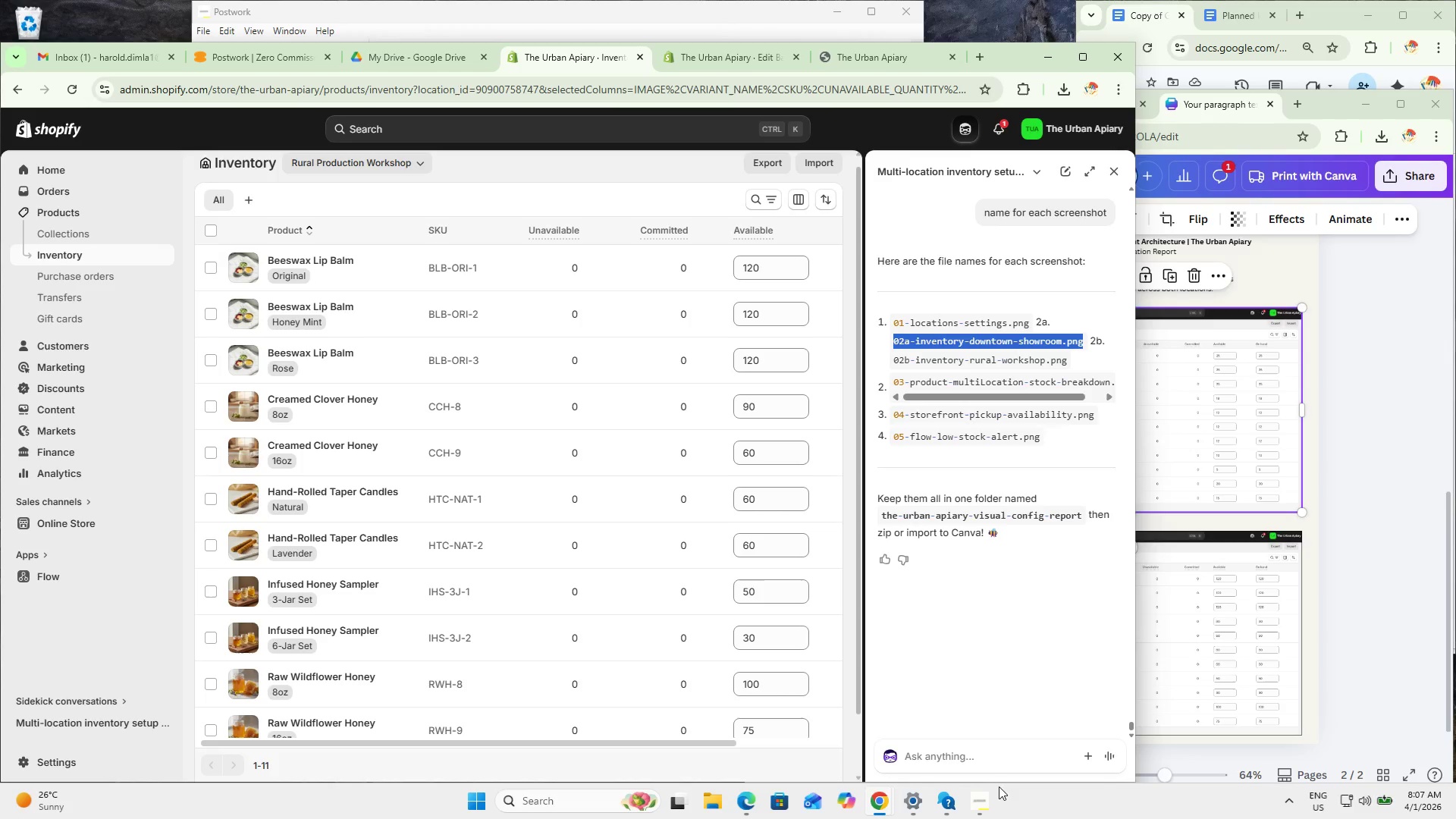 
left_click([979, 764])
 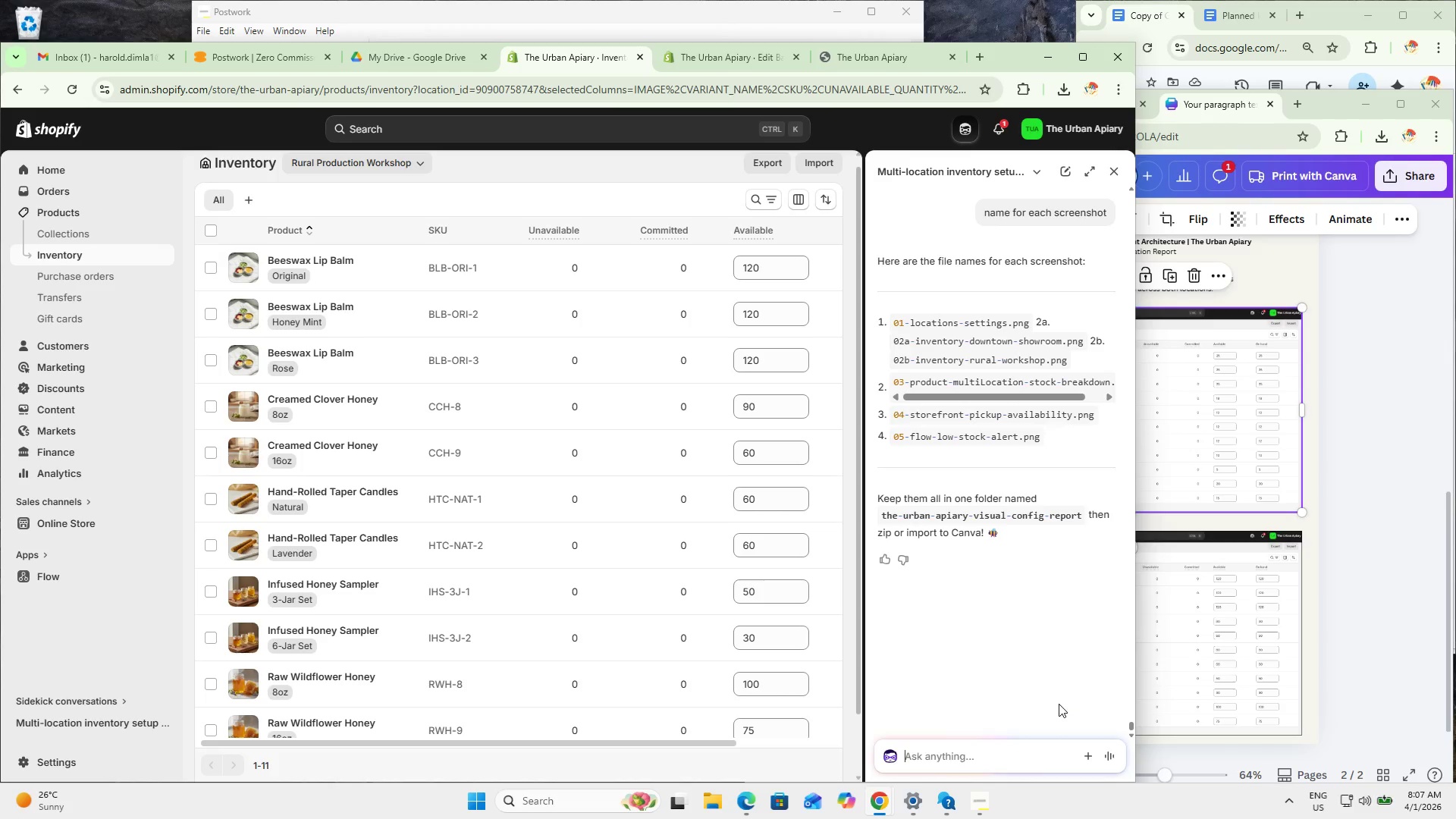 
type(haha )
 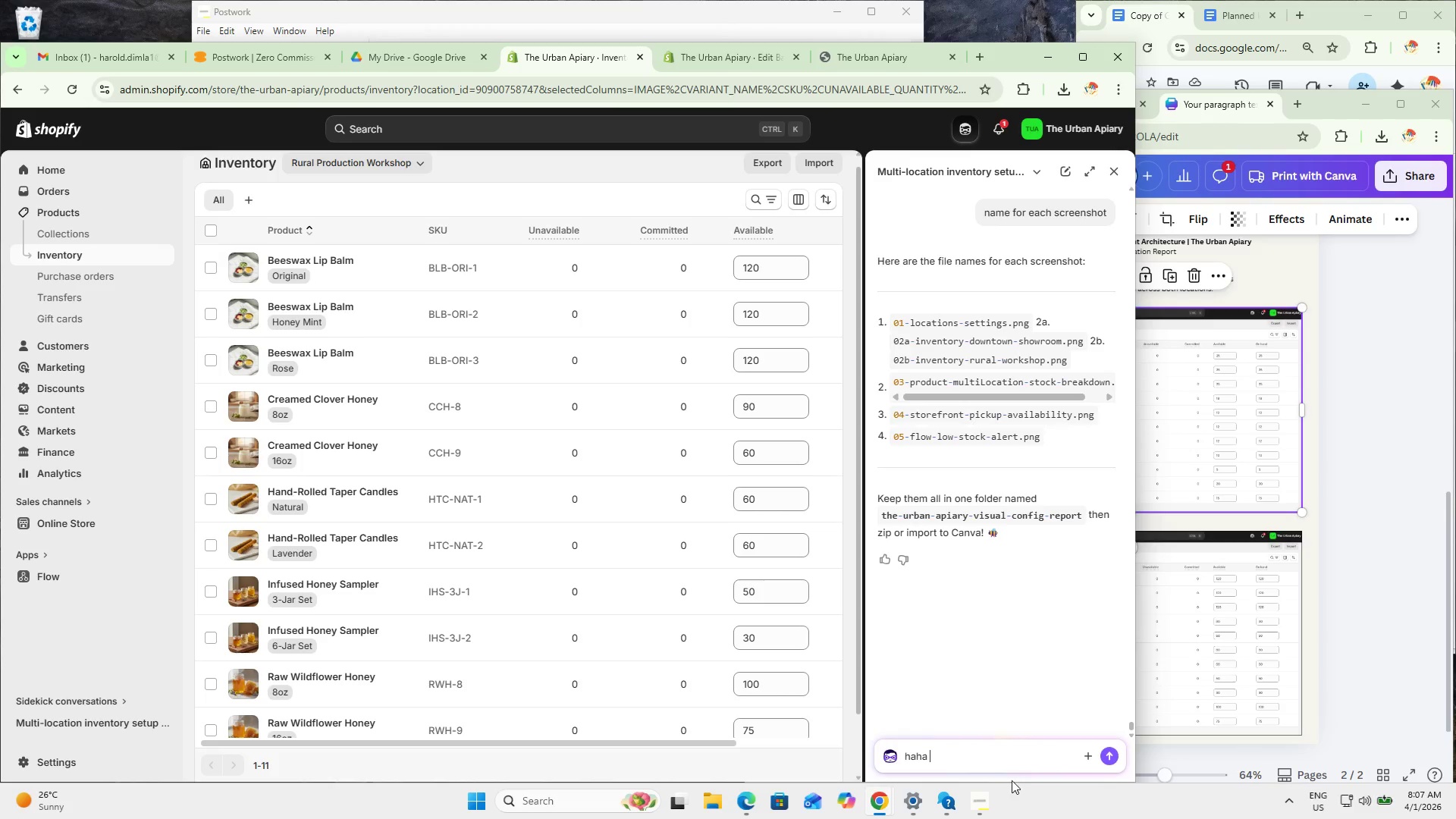 
type(on the pdf)
 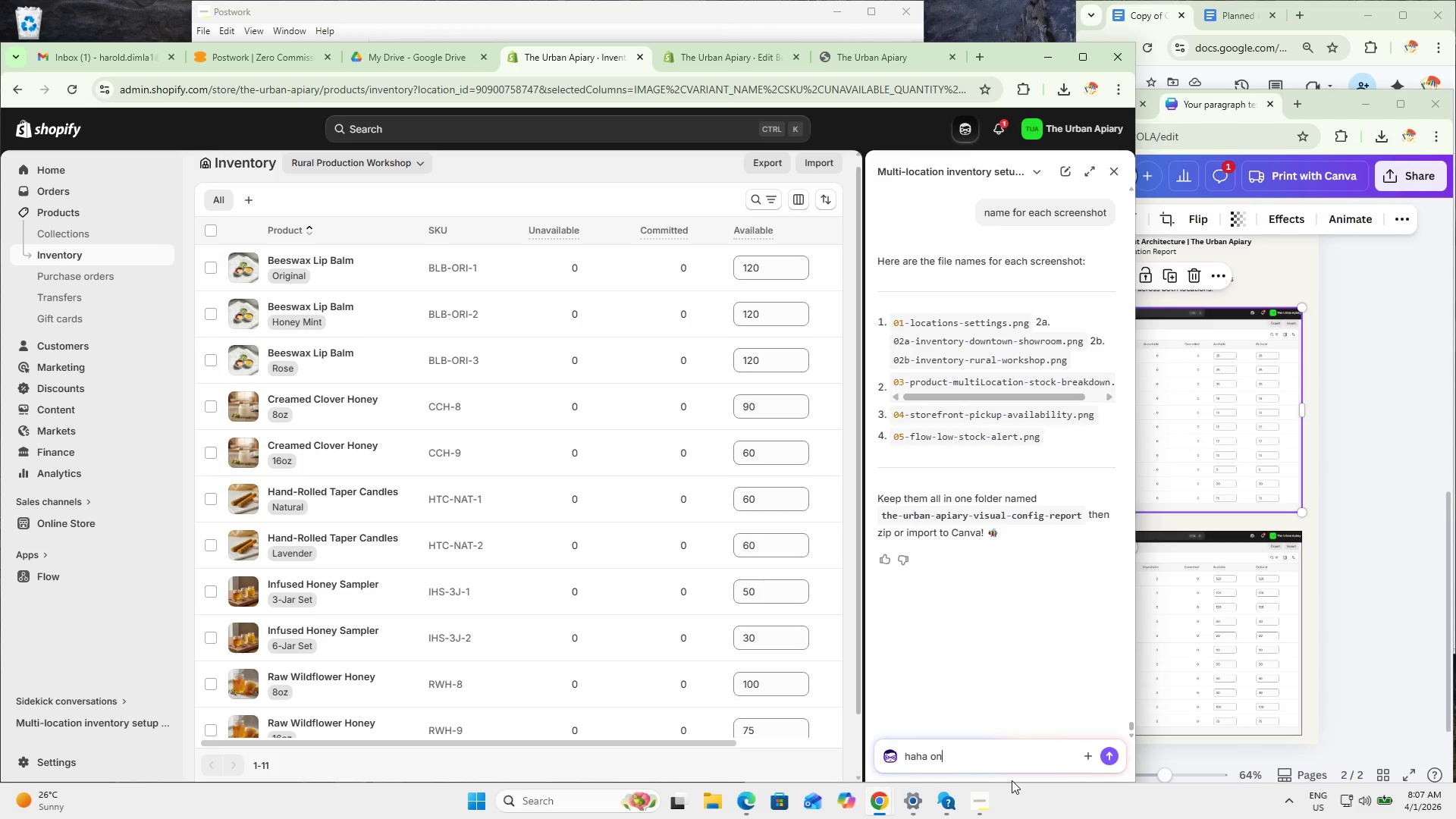 
key(Enter)
 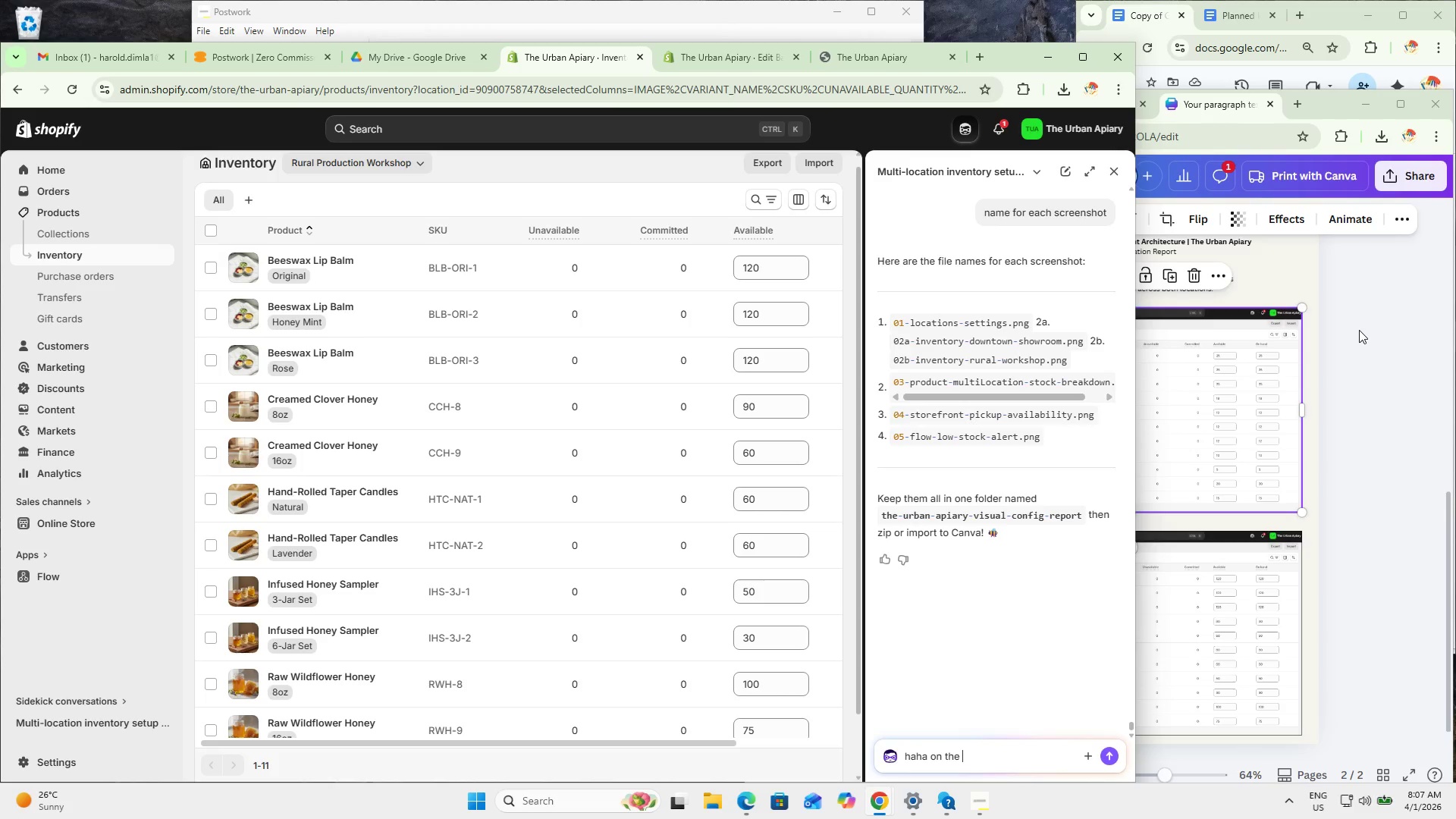 
left_click([1402, 395])
 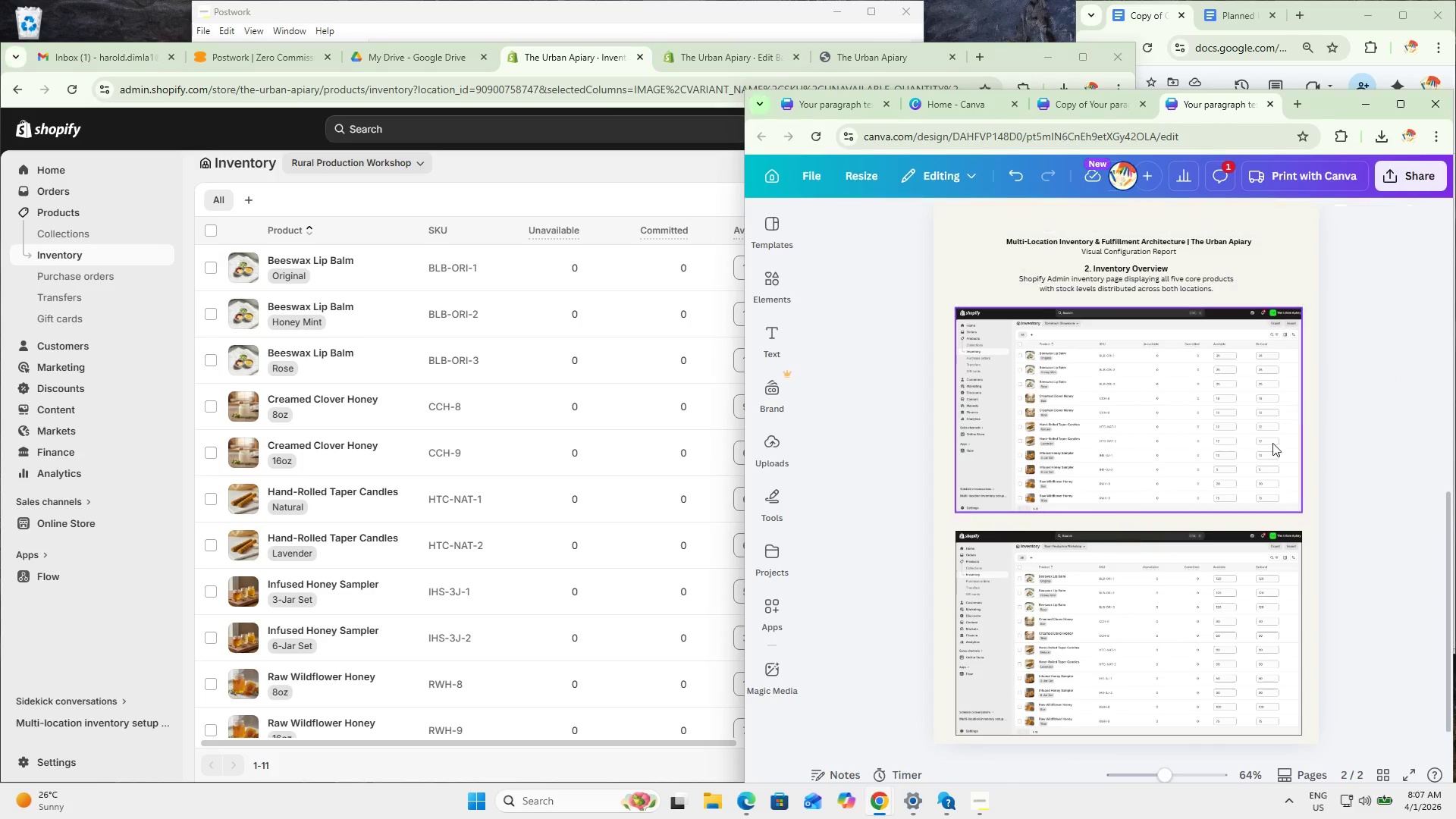 
hold_key(key=ControlLeft, duration=0.52)
 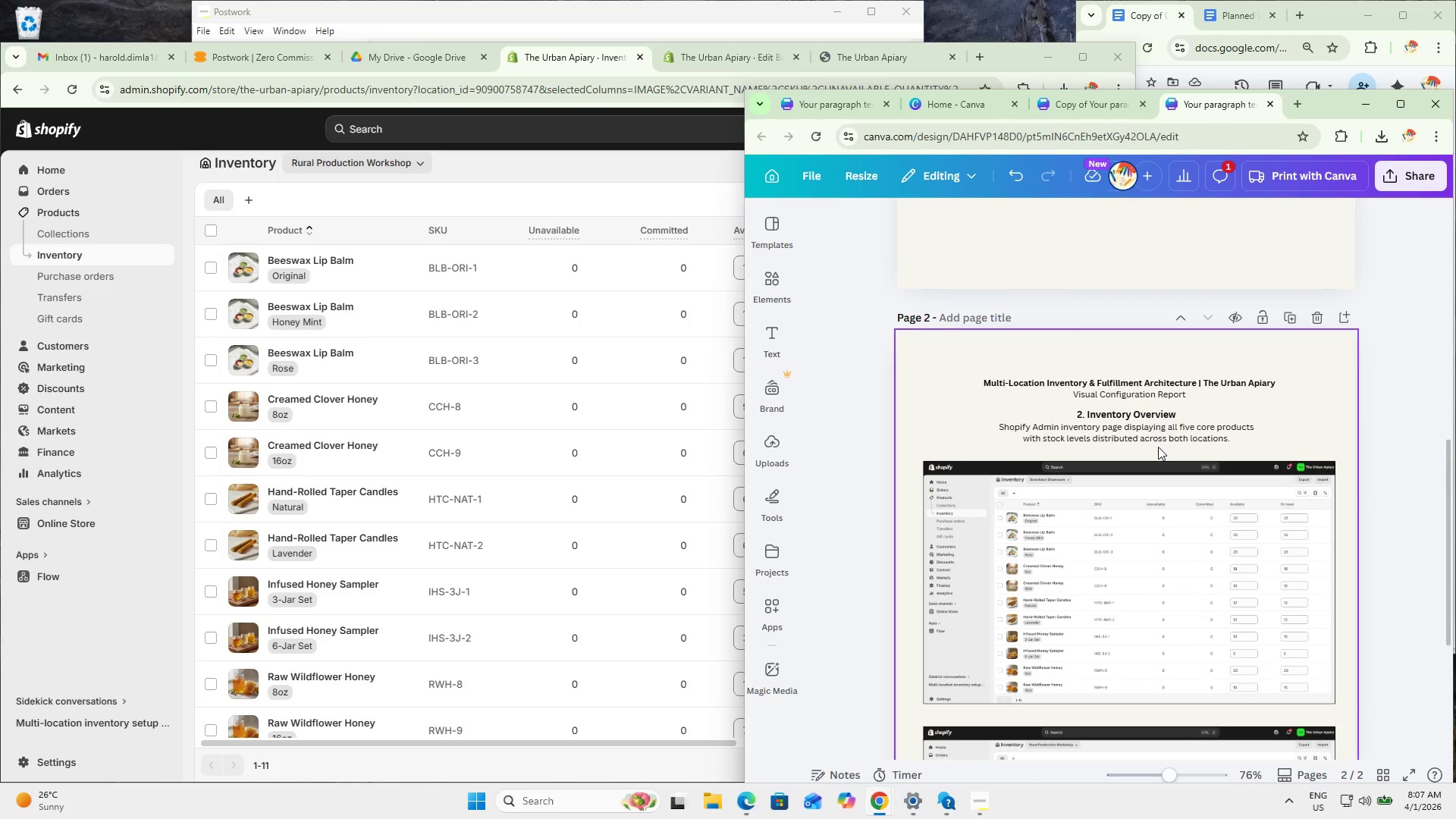 
scroll: coordinate [1241, 526], scroll_direction: up, amount: 4.0
 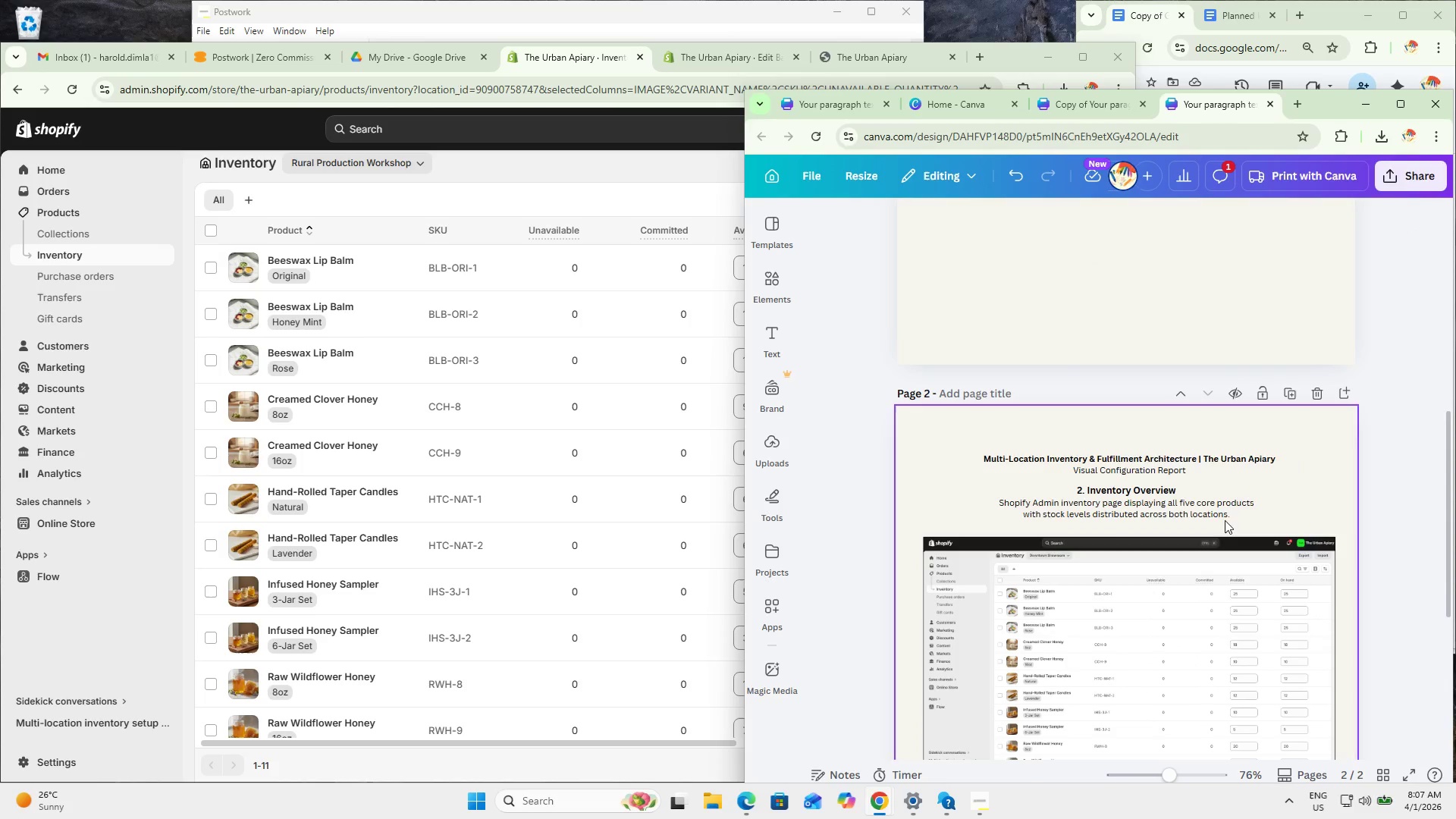 
scroll: coordinate [1159, 447], scroll_direction: down, amount: 1.0
 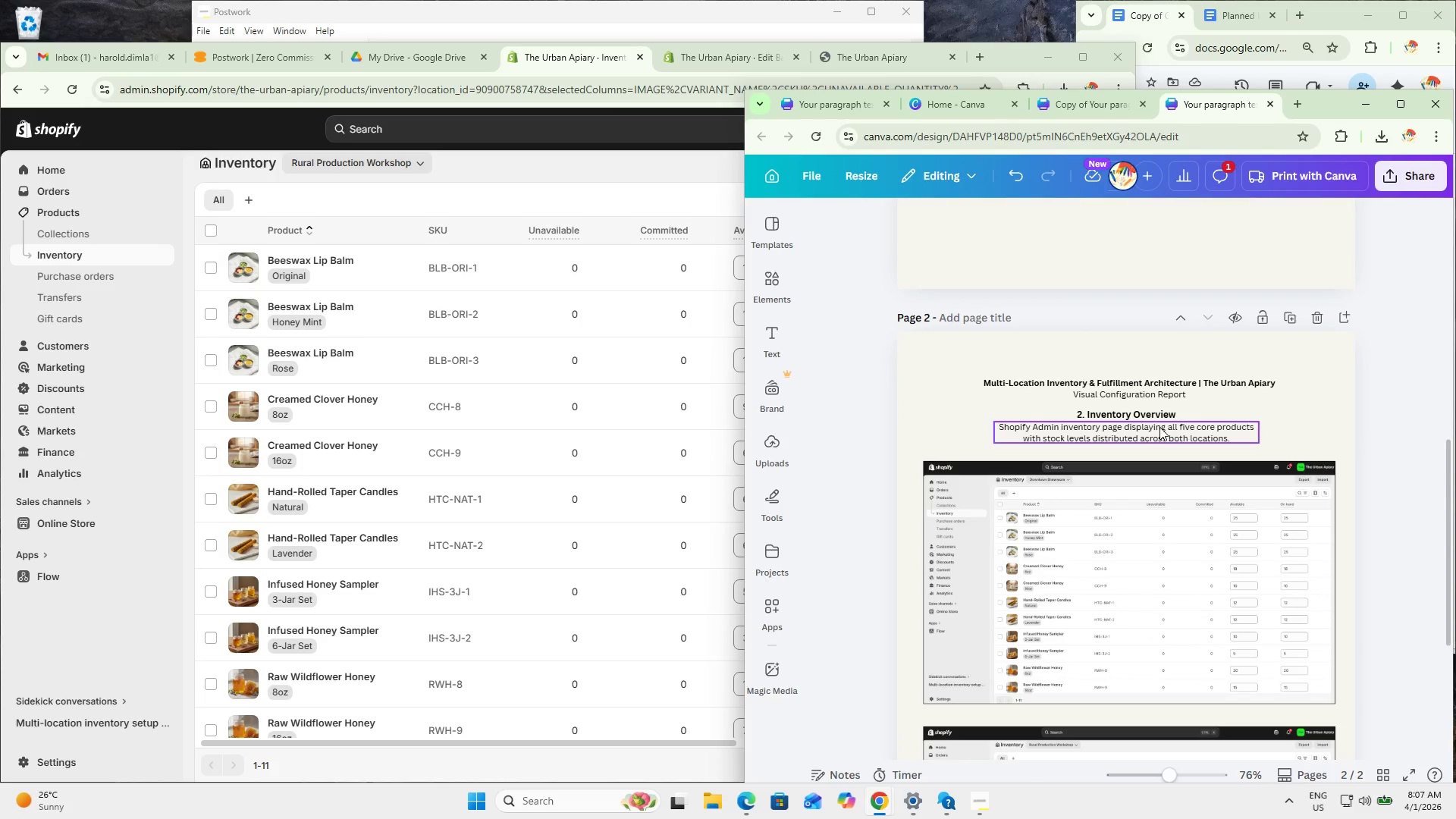 
left_click([1159, 427])
 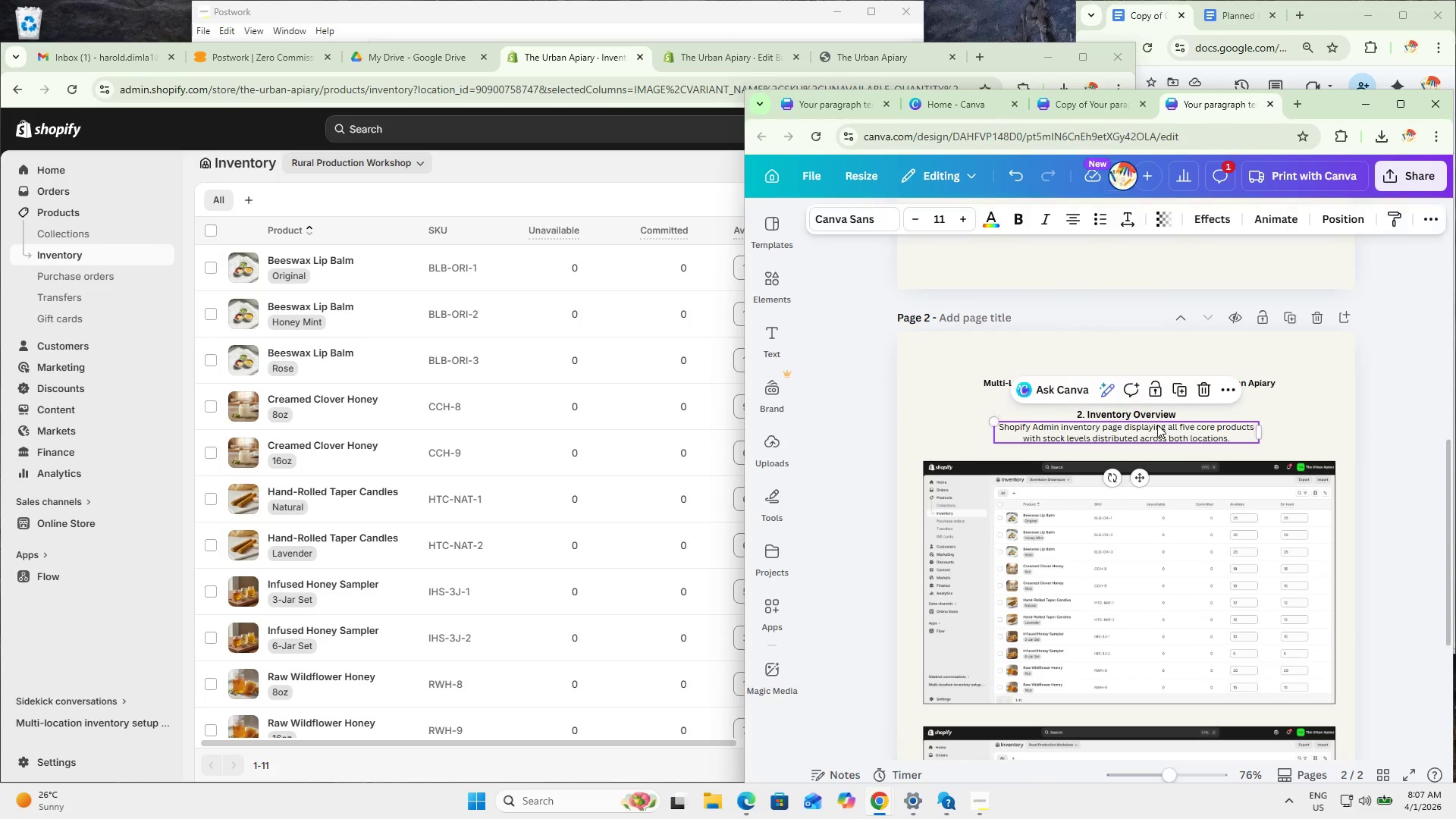 
key(Control+C)
 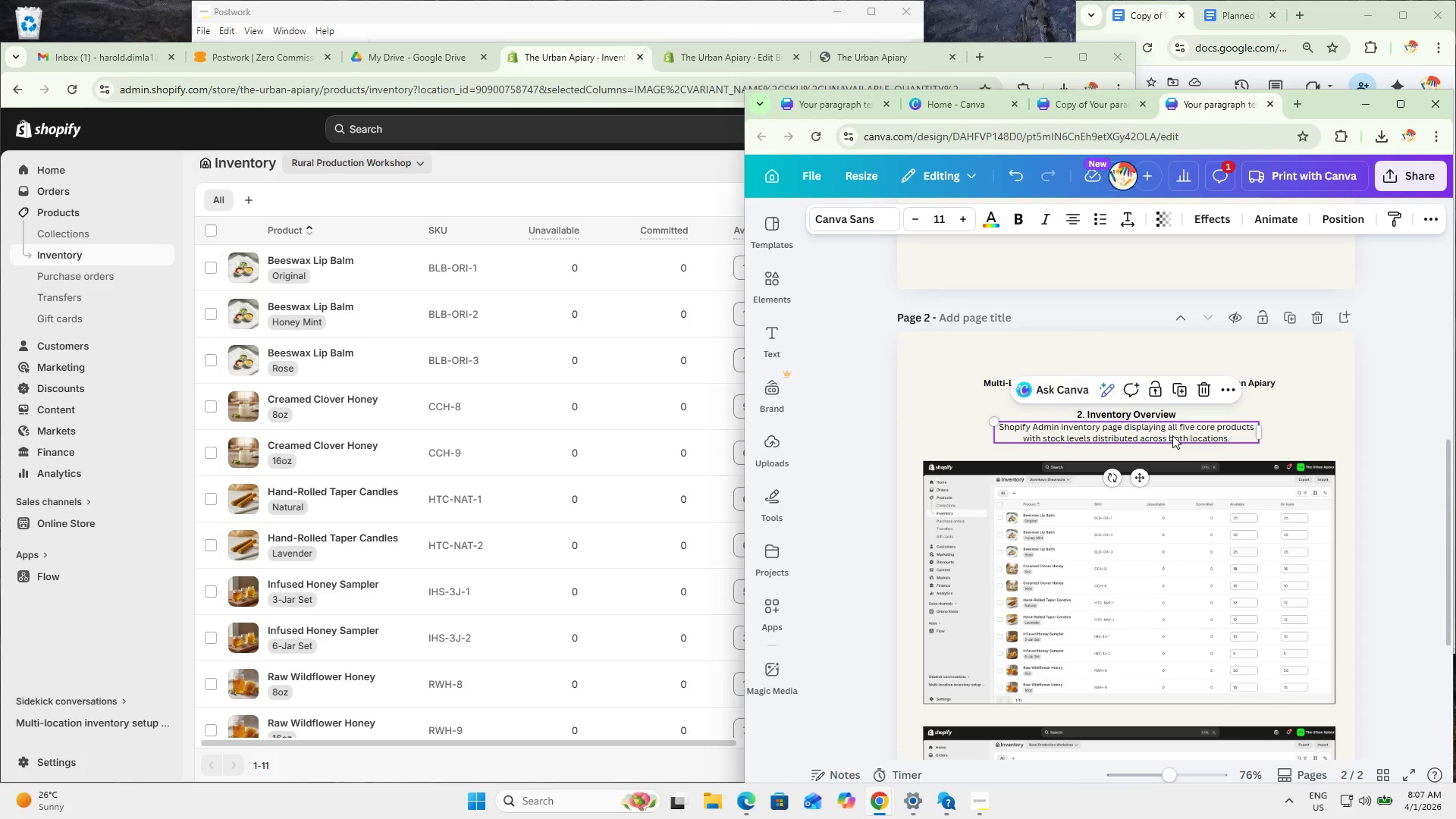 
key(Control+V)
 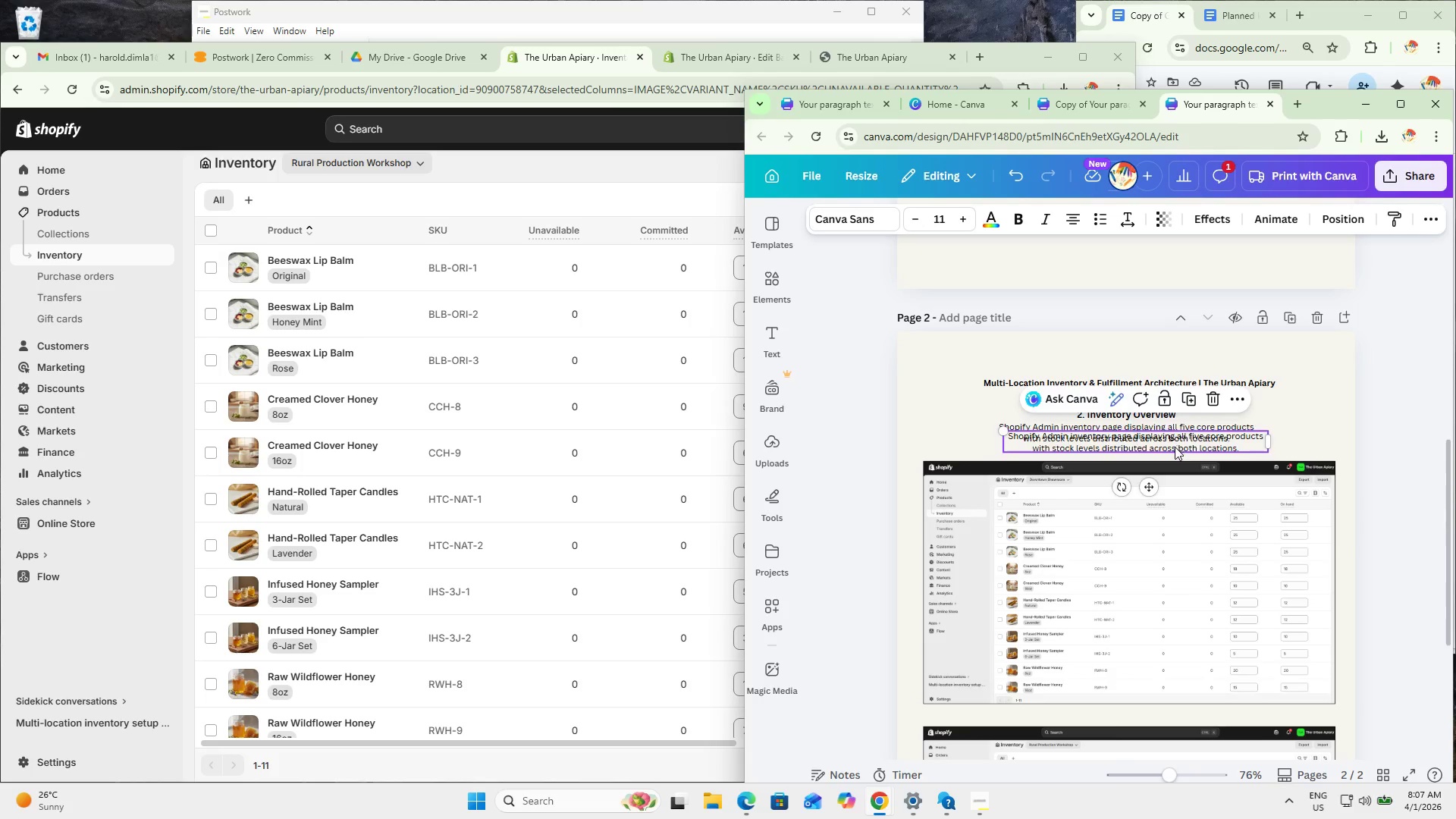 
left_click_drag(start_coordinate=[1175, 447], to_coordinate=[1096, 457])
 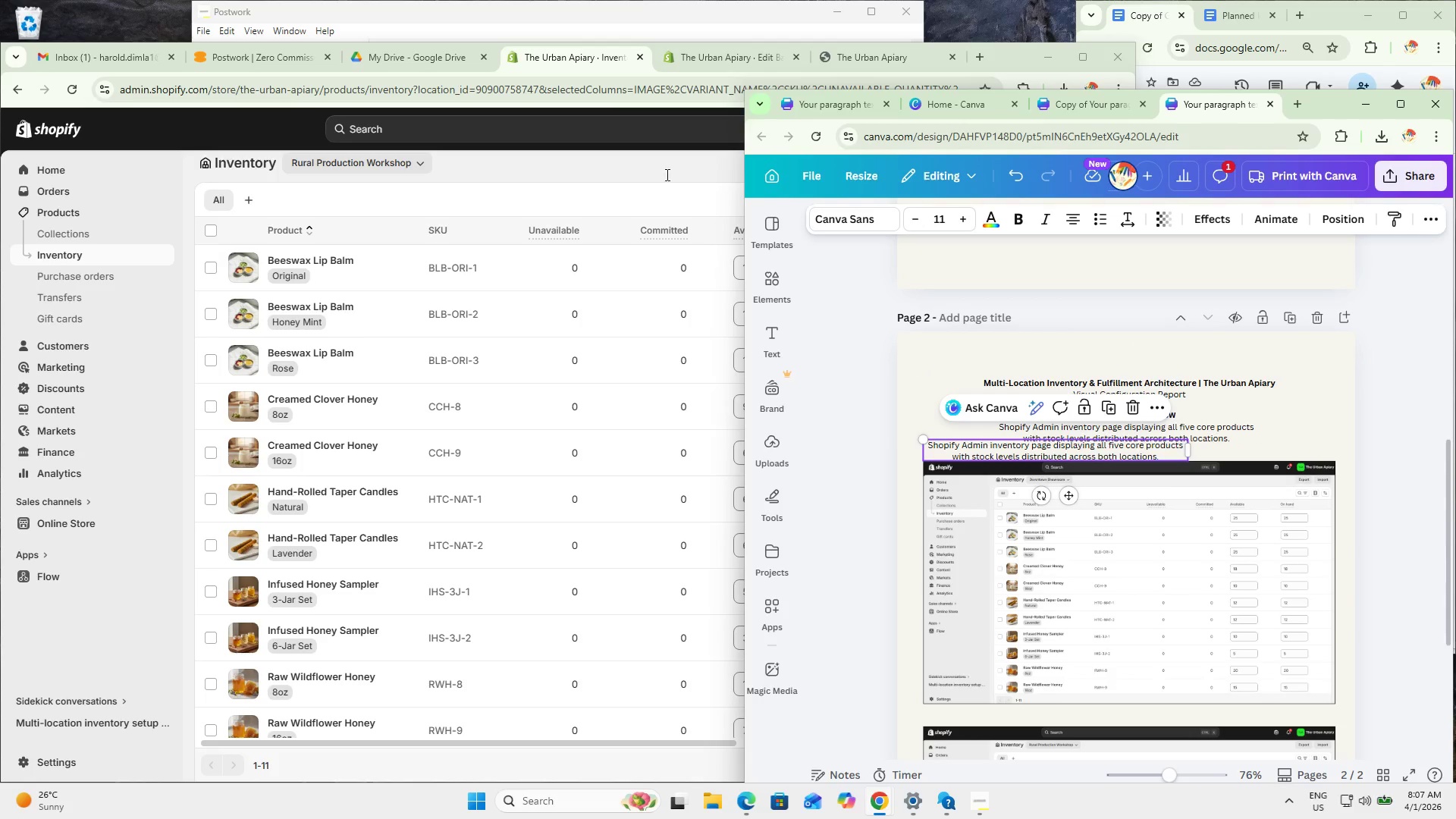 
left_click([656, 159])
 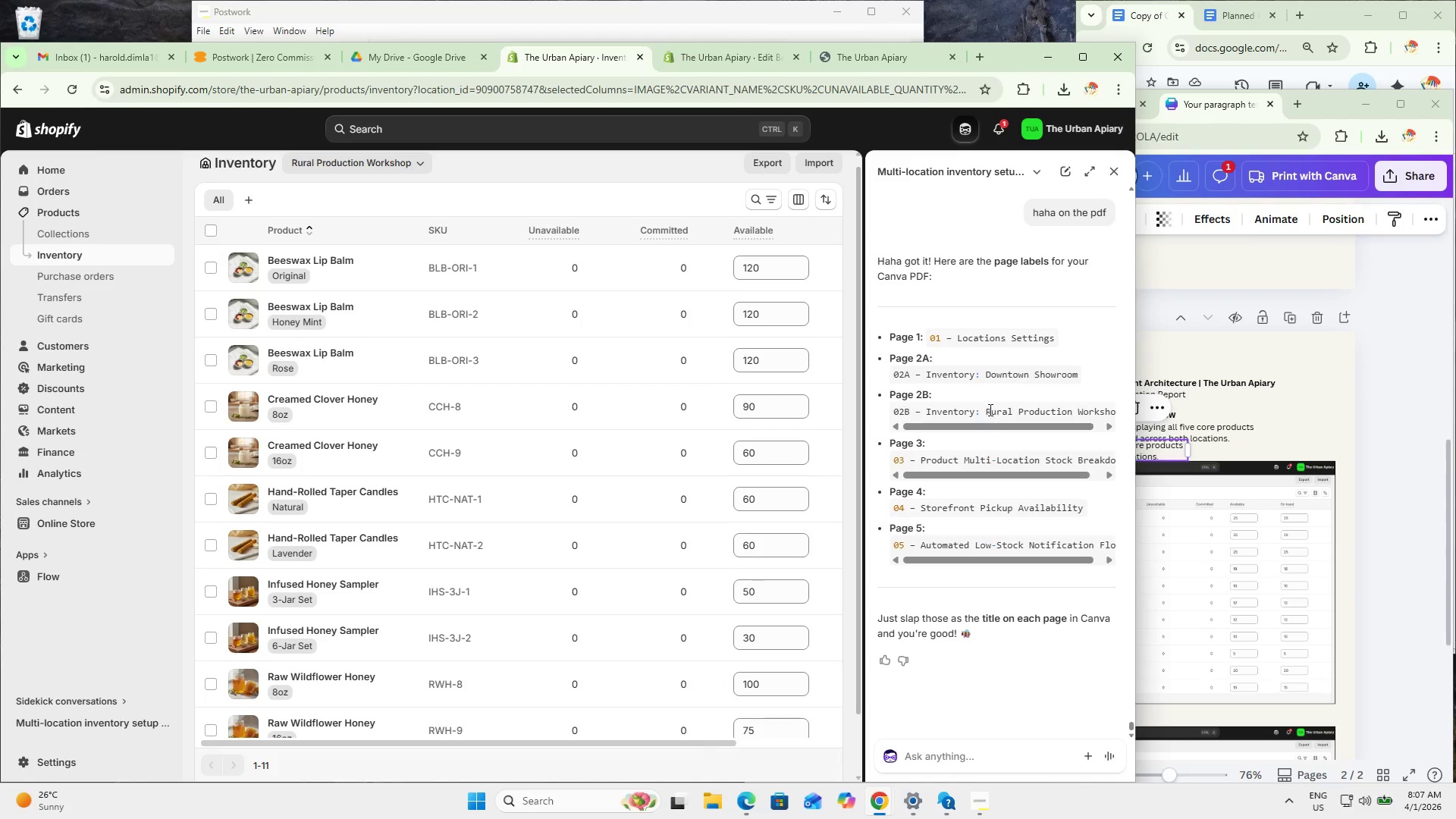 
left_click_drag(start_coordinate=[927, 372], to_coordinate=[1100, 370])
 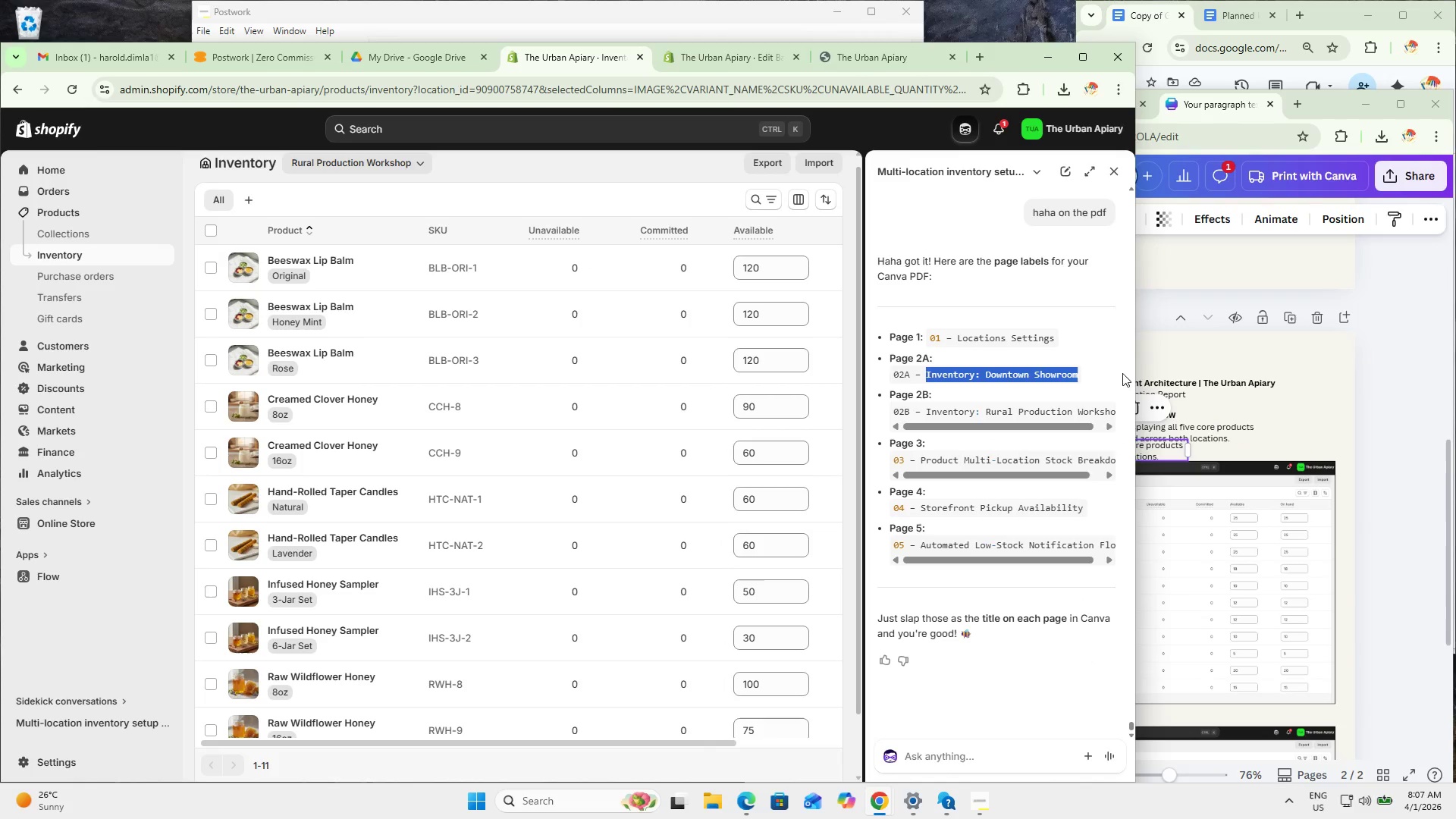 
key(Control+C)
 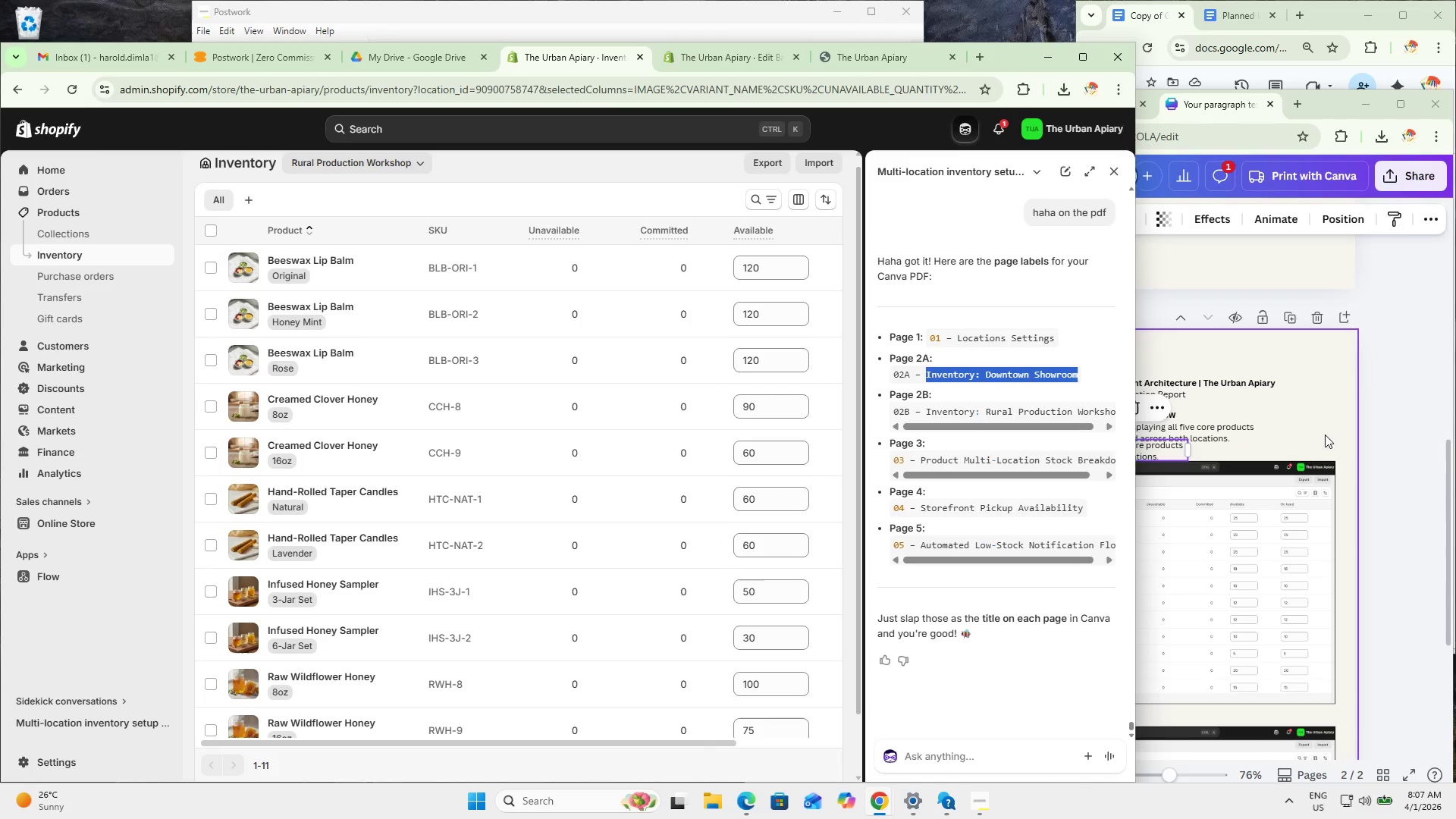 
key(Control+C)
 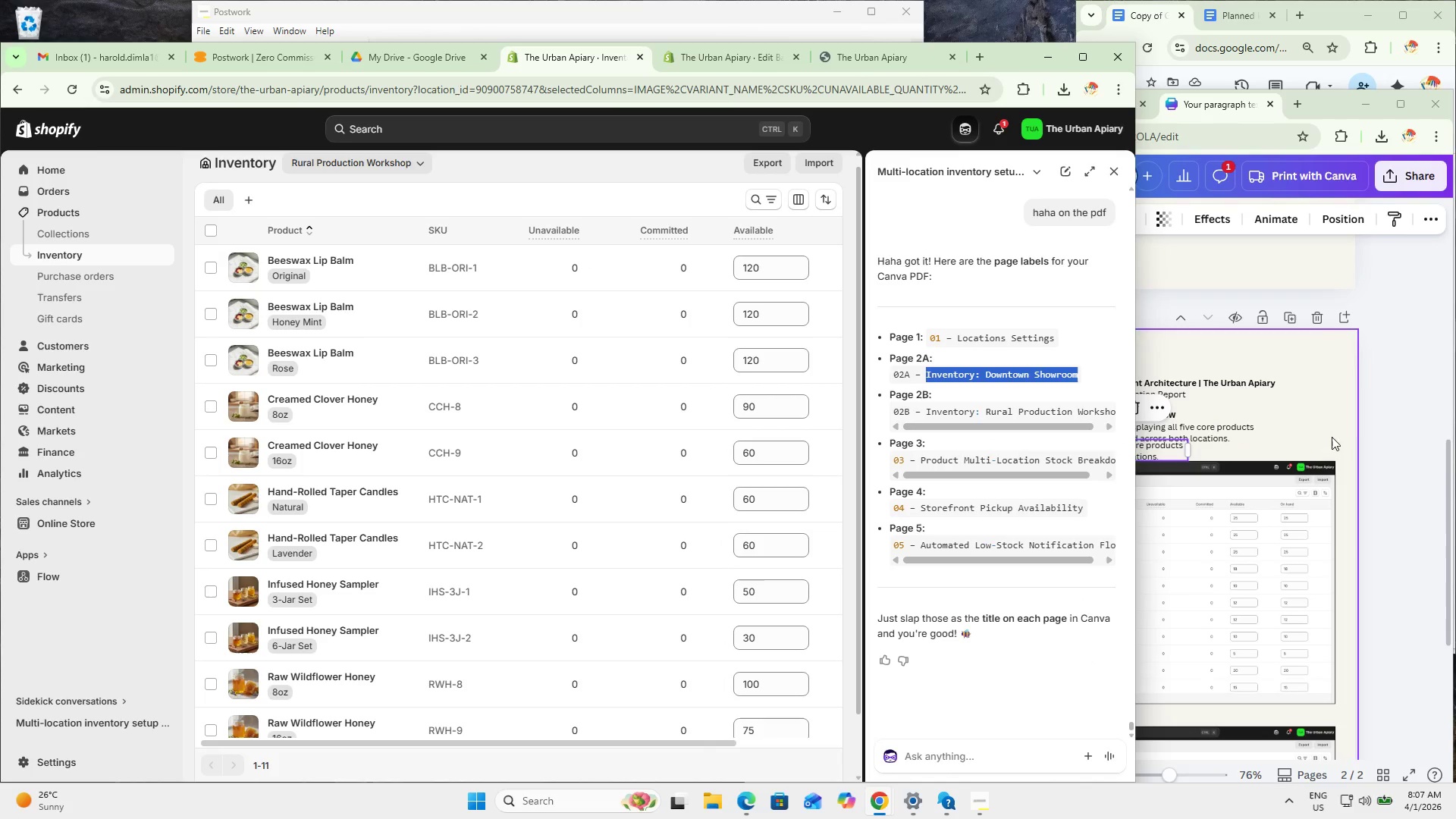 
key(Control+C)
 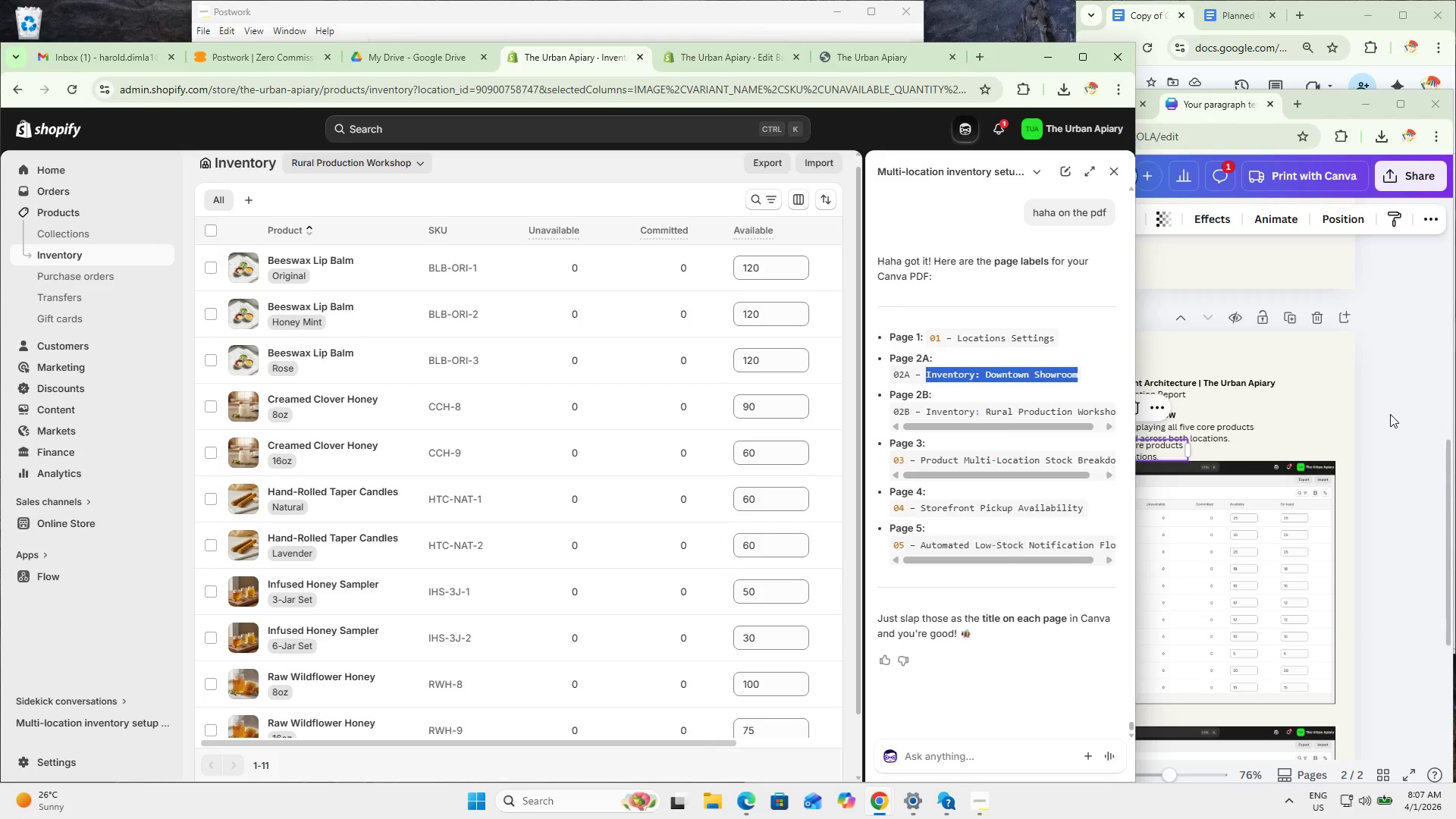 
left_click([1392, 412])
 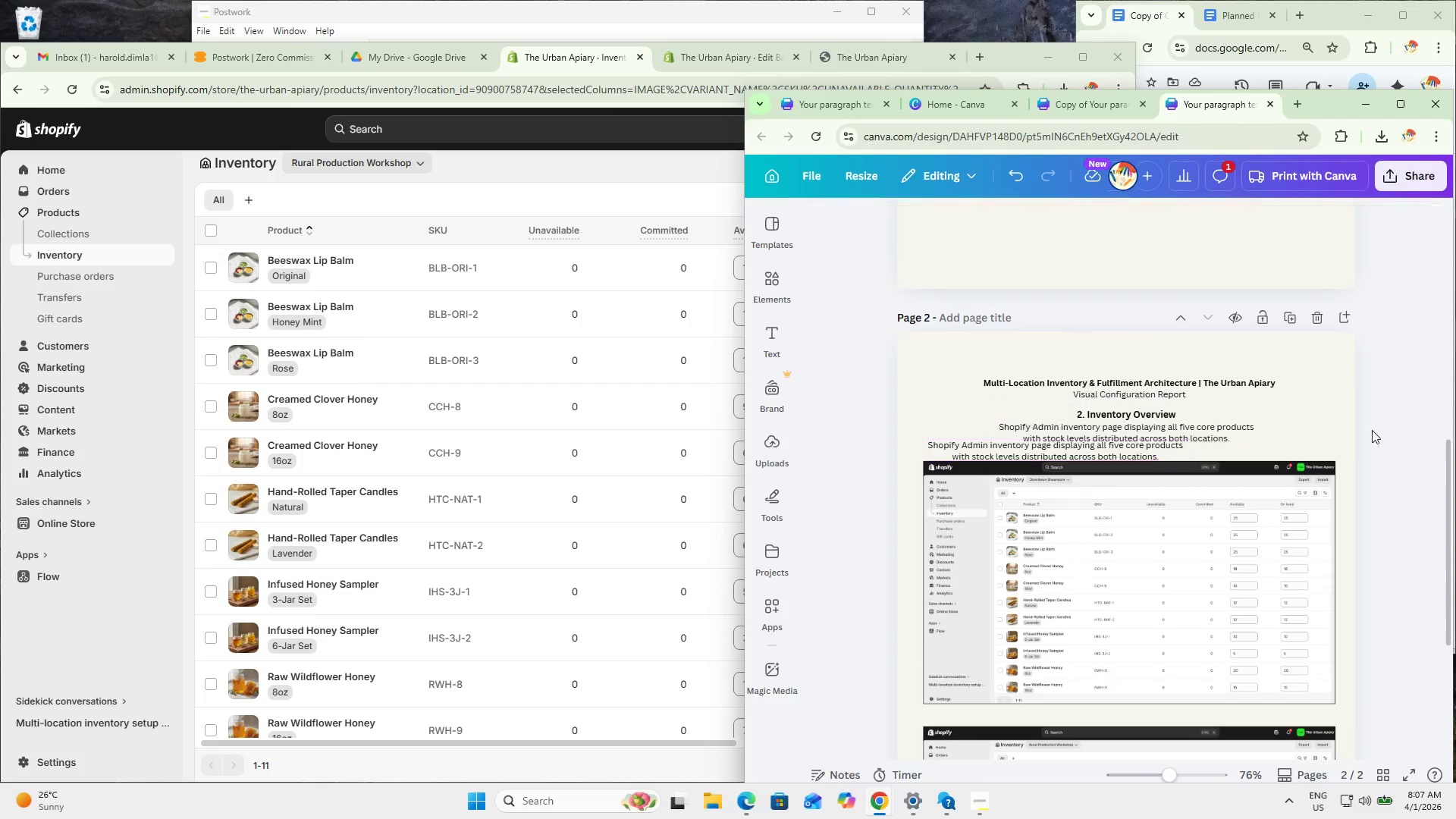 
hold_key(key=ControlLeft, duration=0.45)
 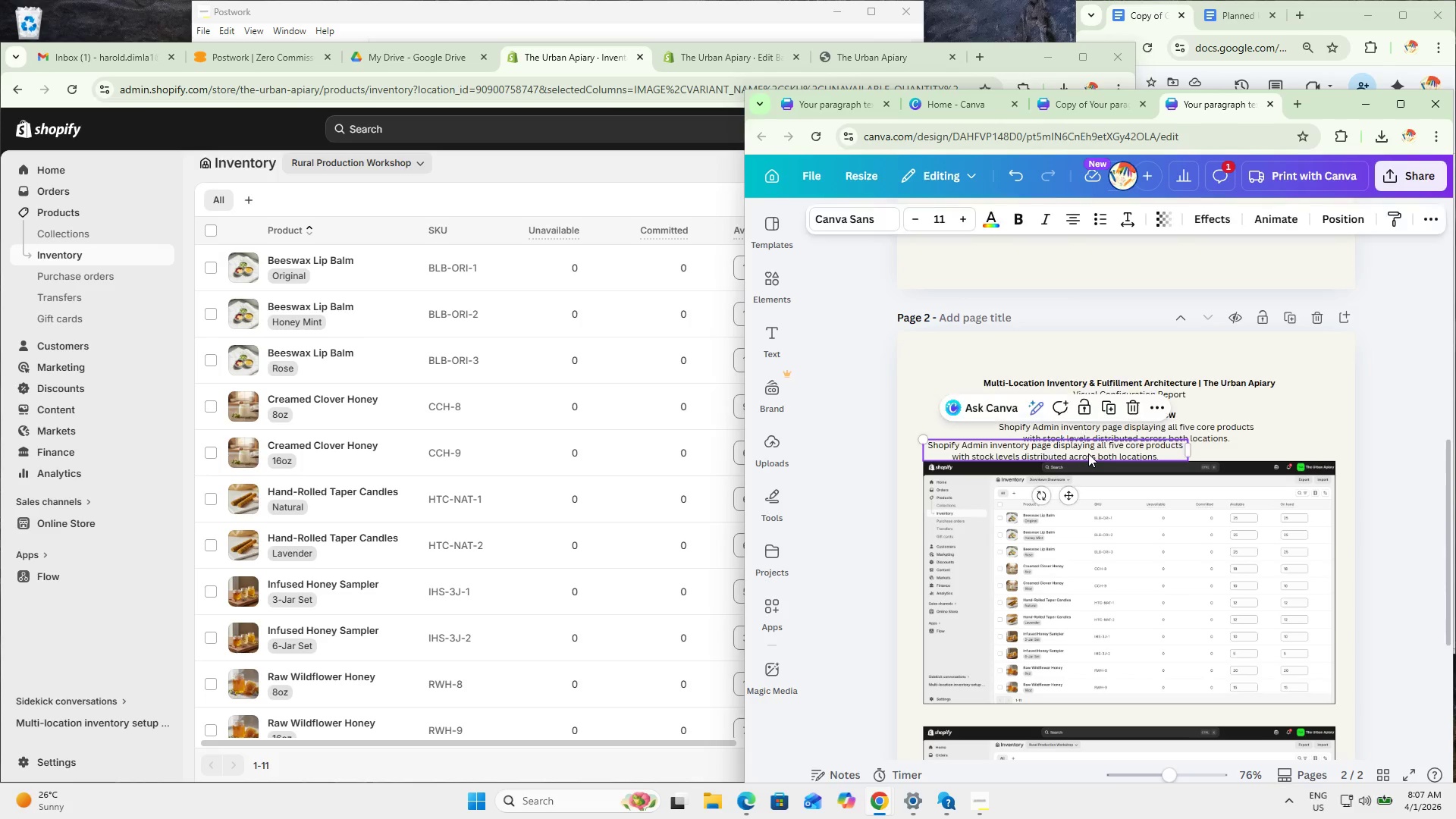 
double_click([1088, 453])
 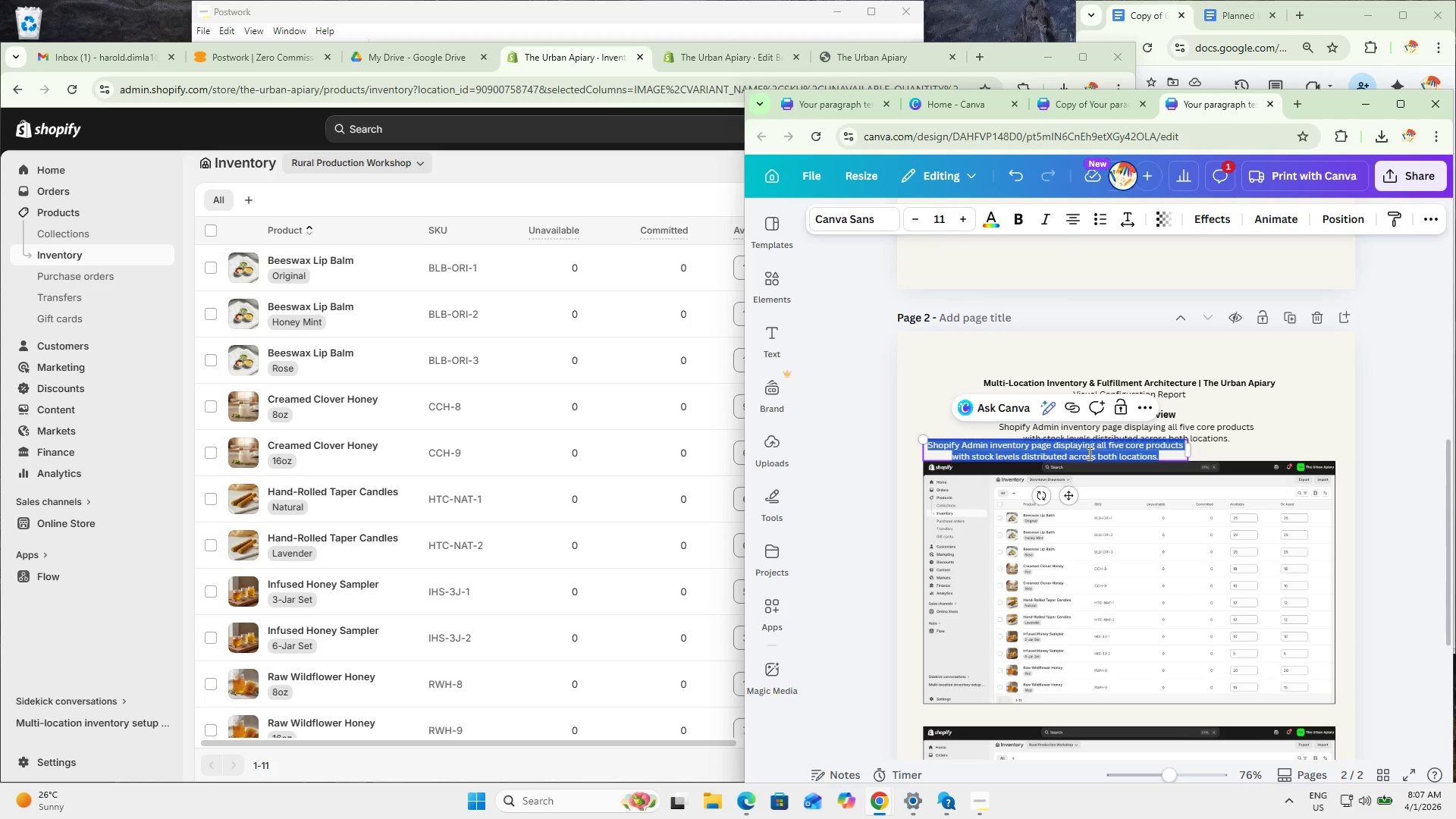 
key(Control+V)
 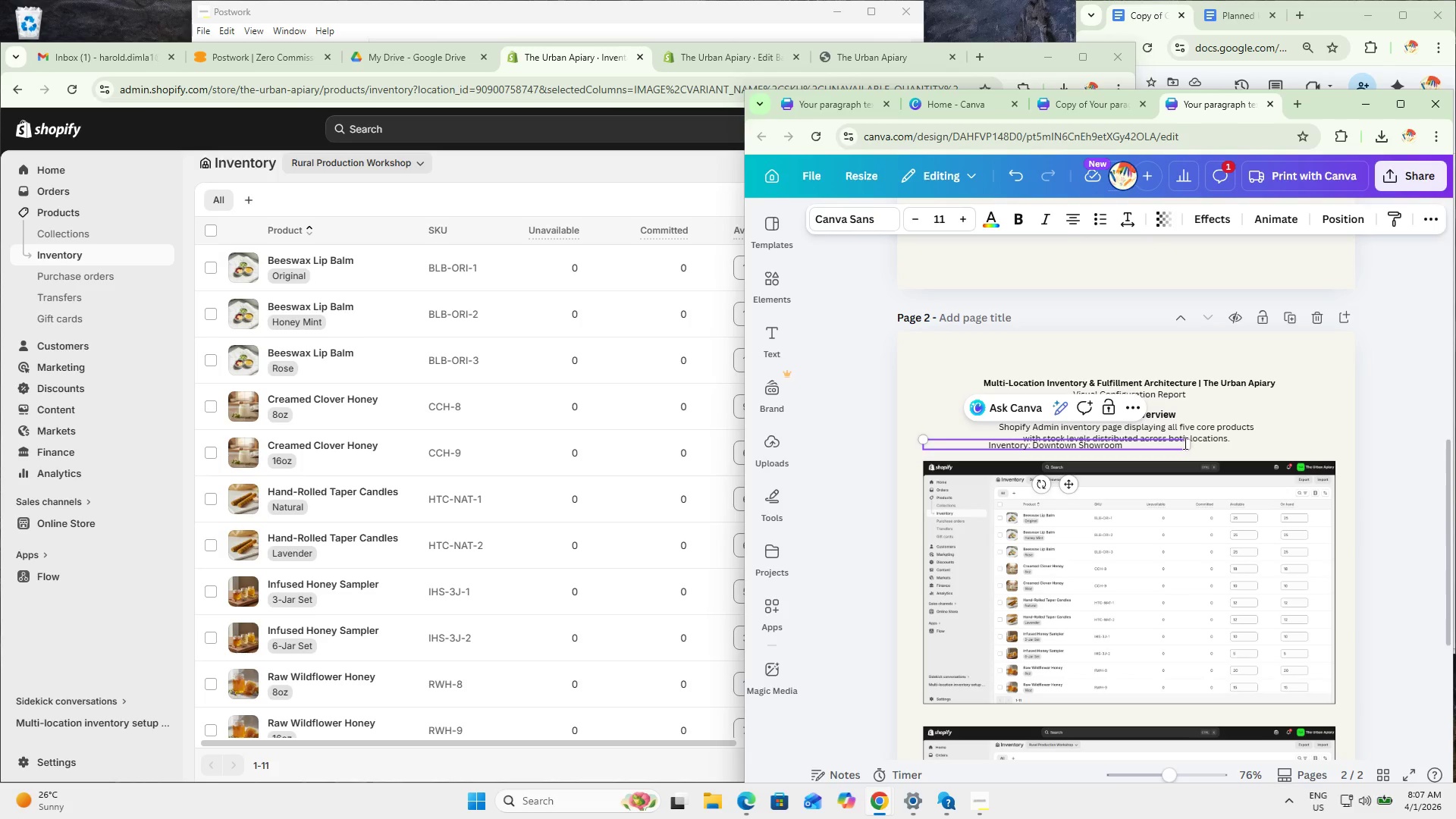 
left_click_drag(start_coordinate=[1188, 444], to_coordinate=[1062, 452])
 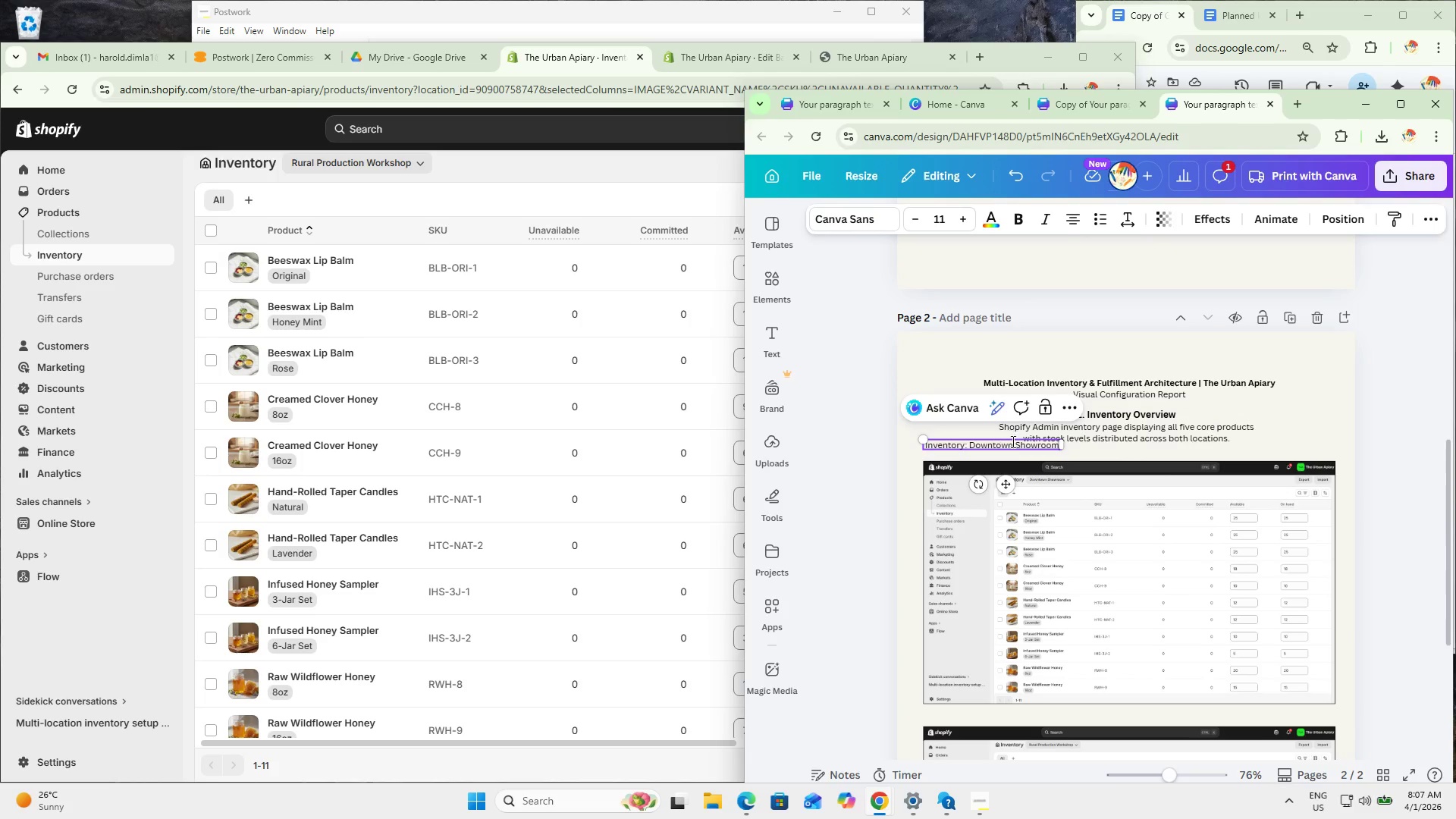 
double_click([1009, 443])
 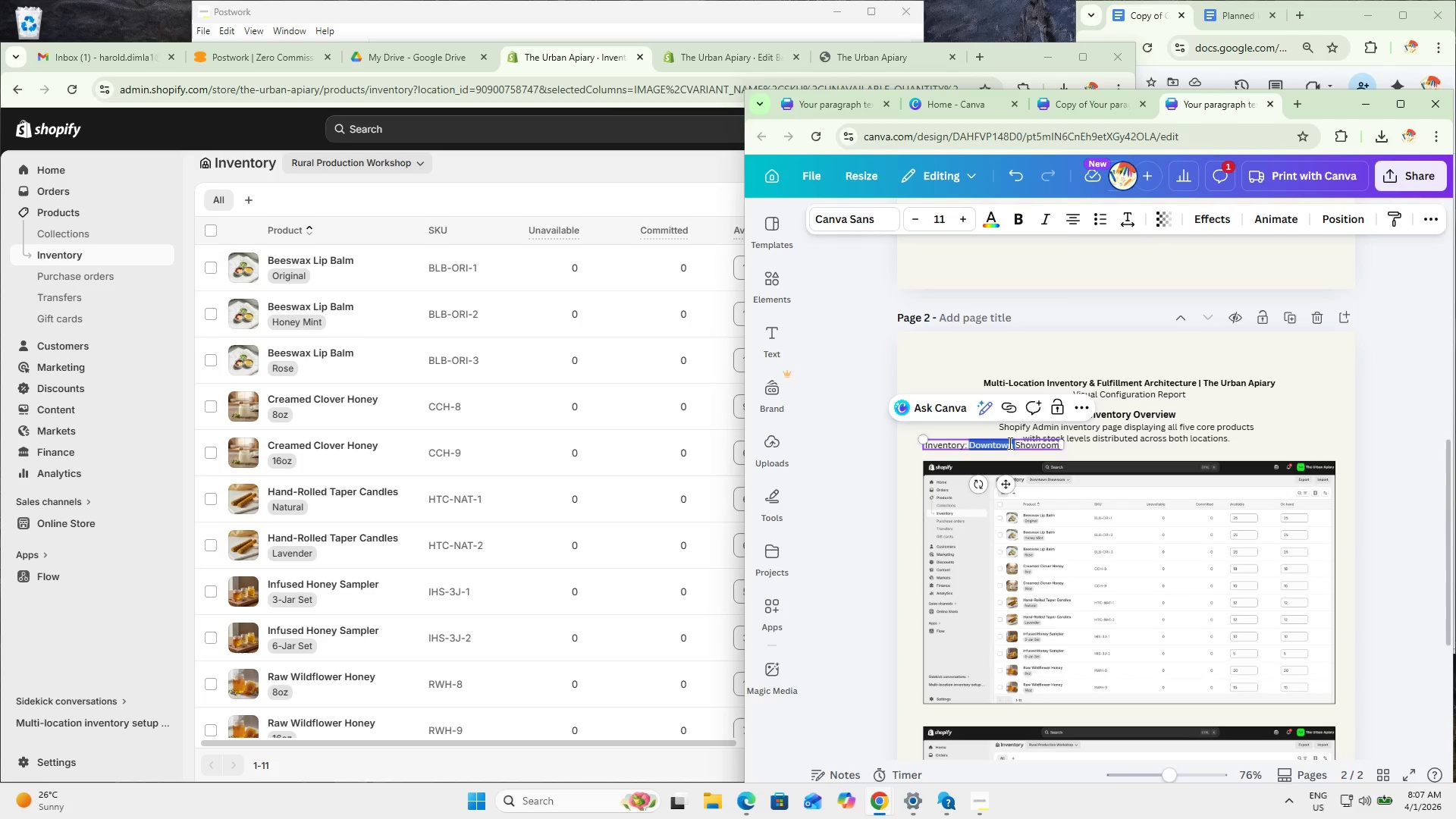 
triple_click([1009, 443])
 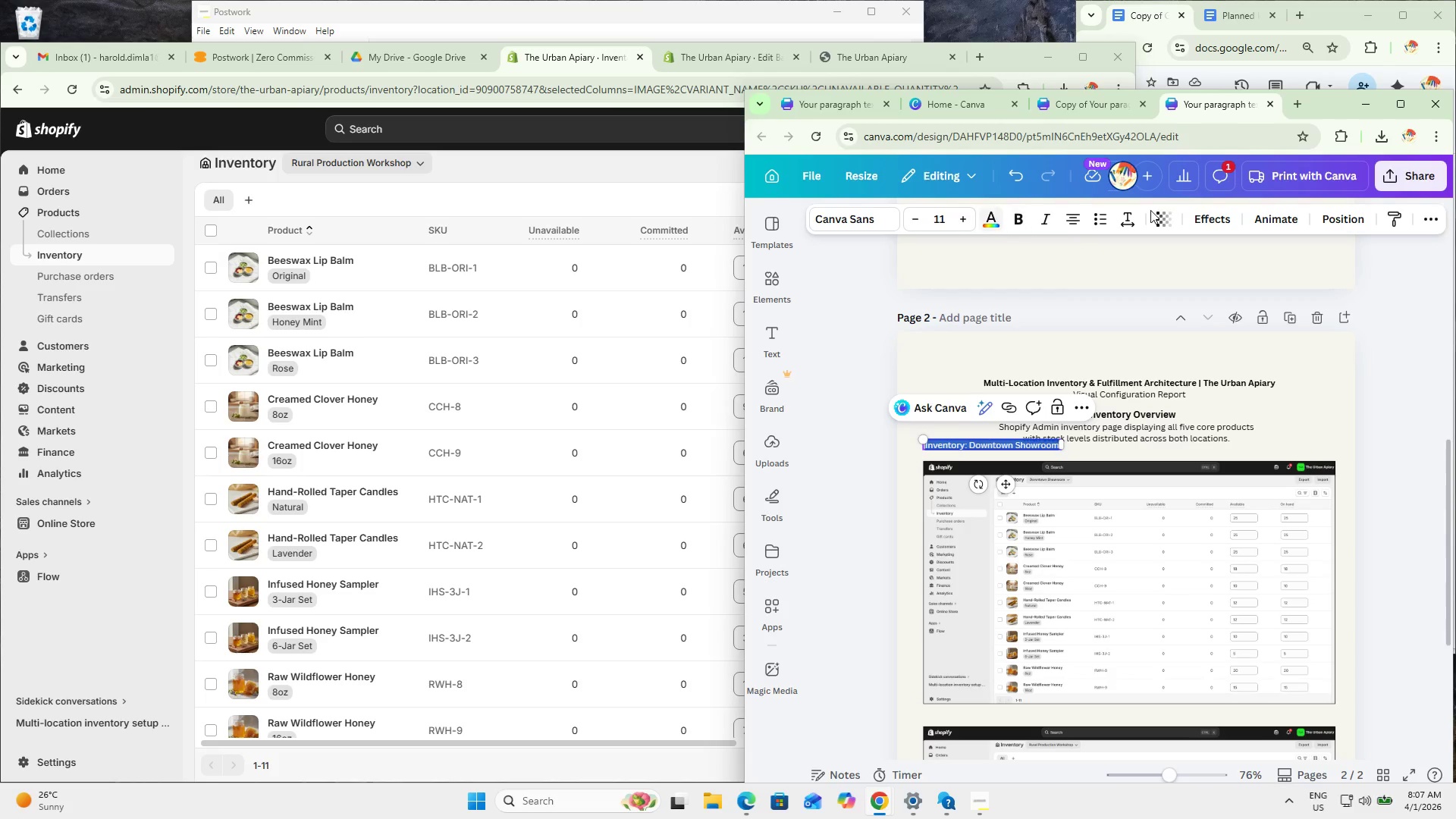 
left_click([1160, 220])
 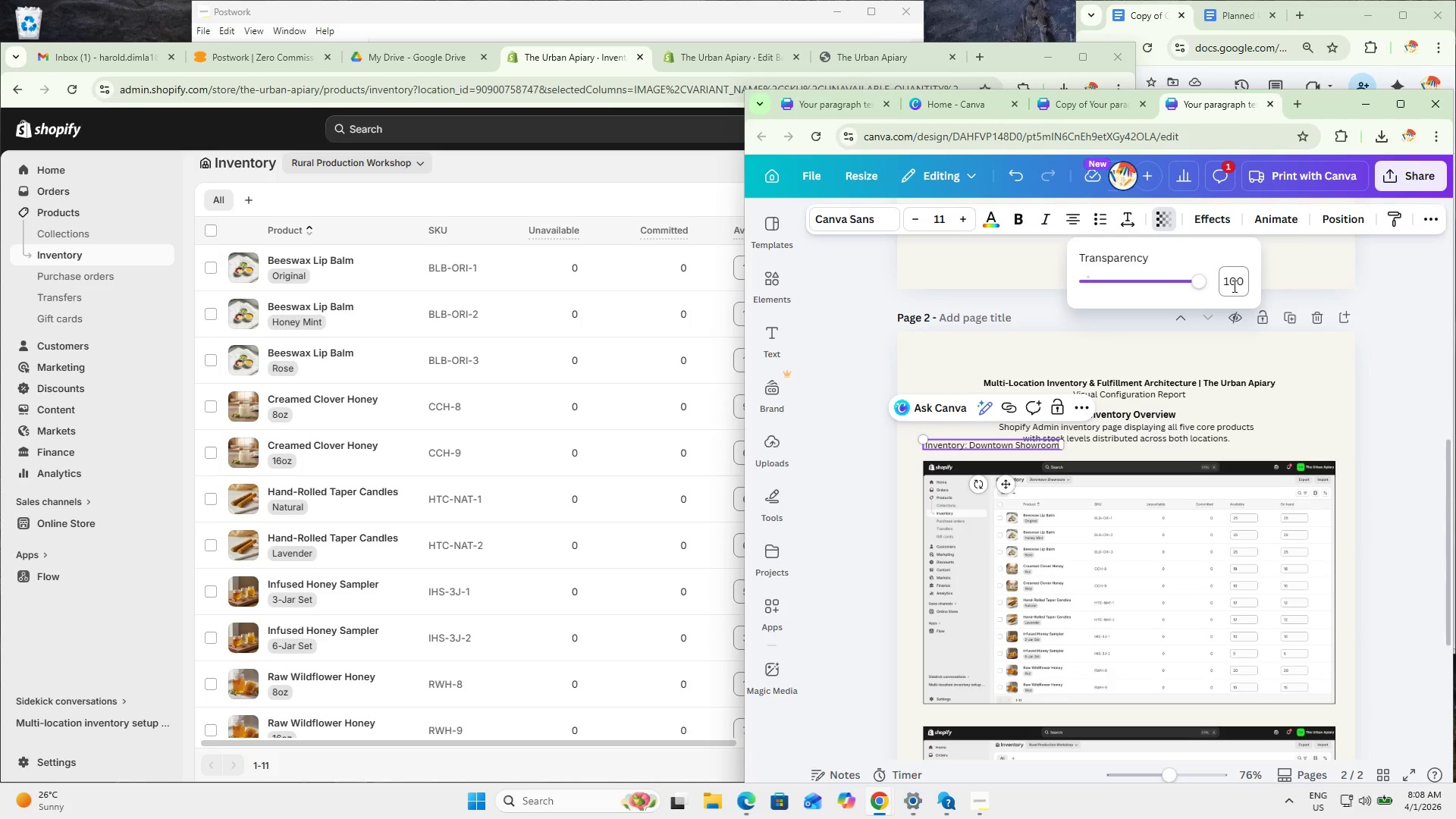 
left_click([1233, 285])
 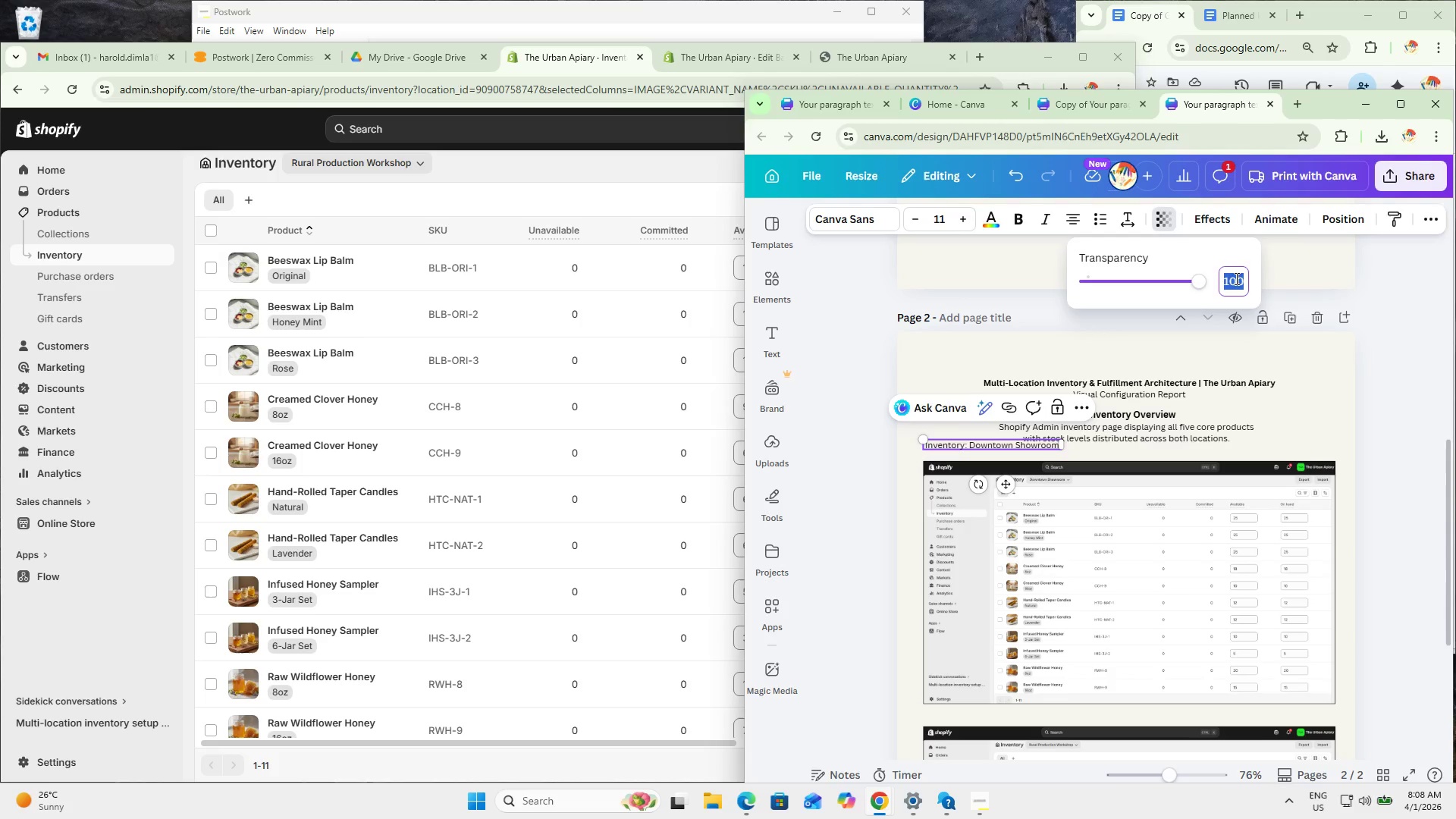 
key(Numpad9)
 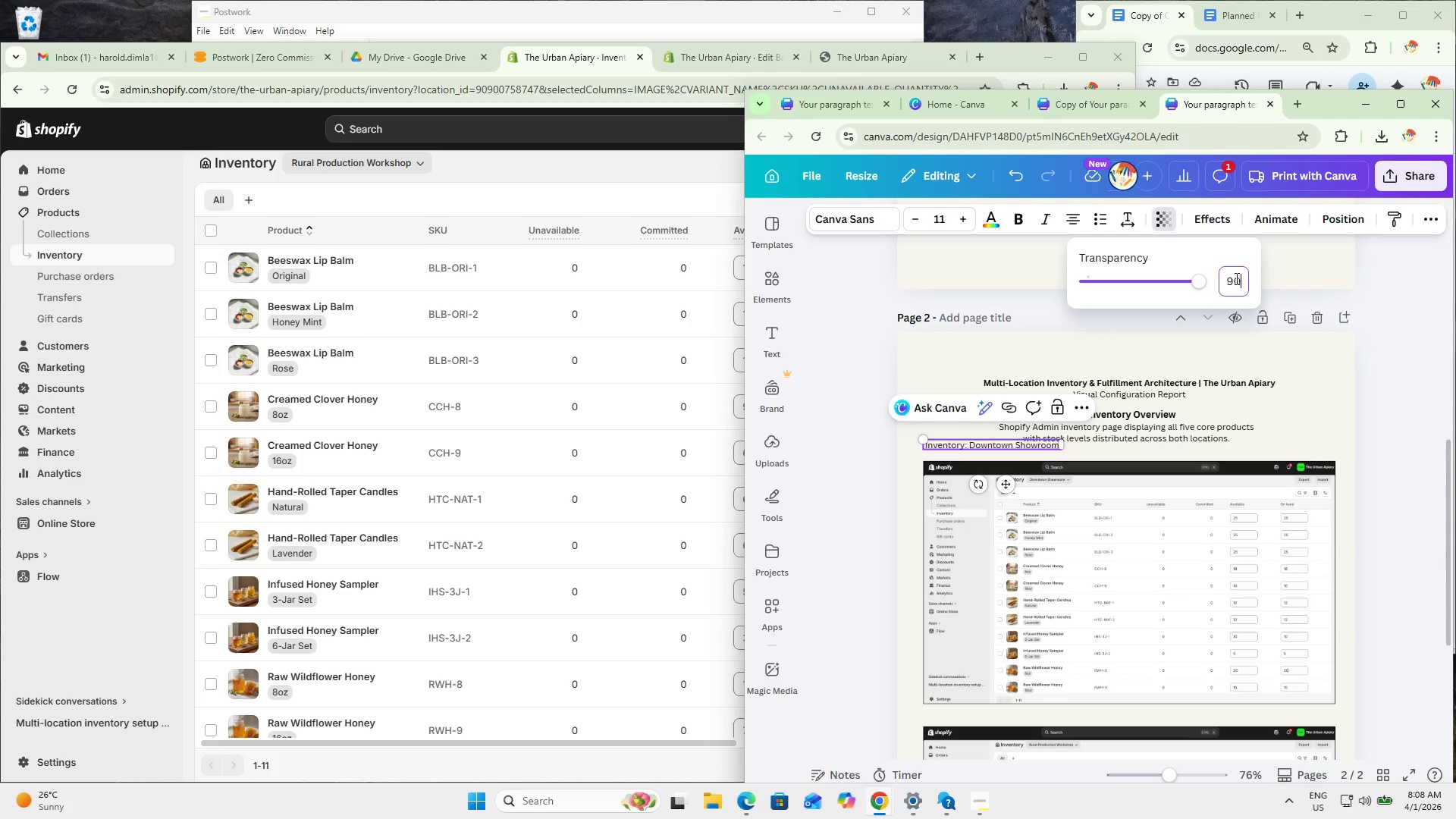 
key(Numpad0)
 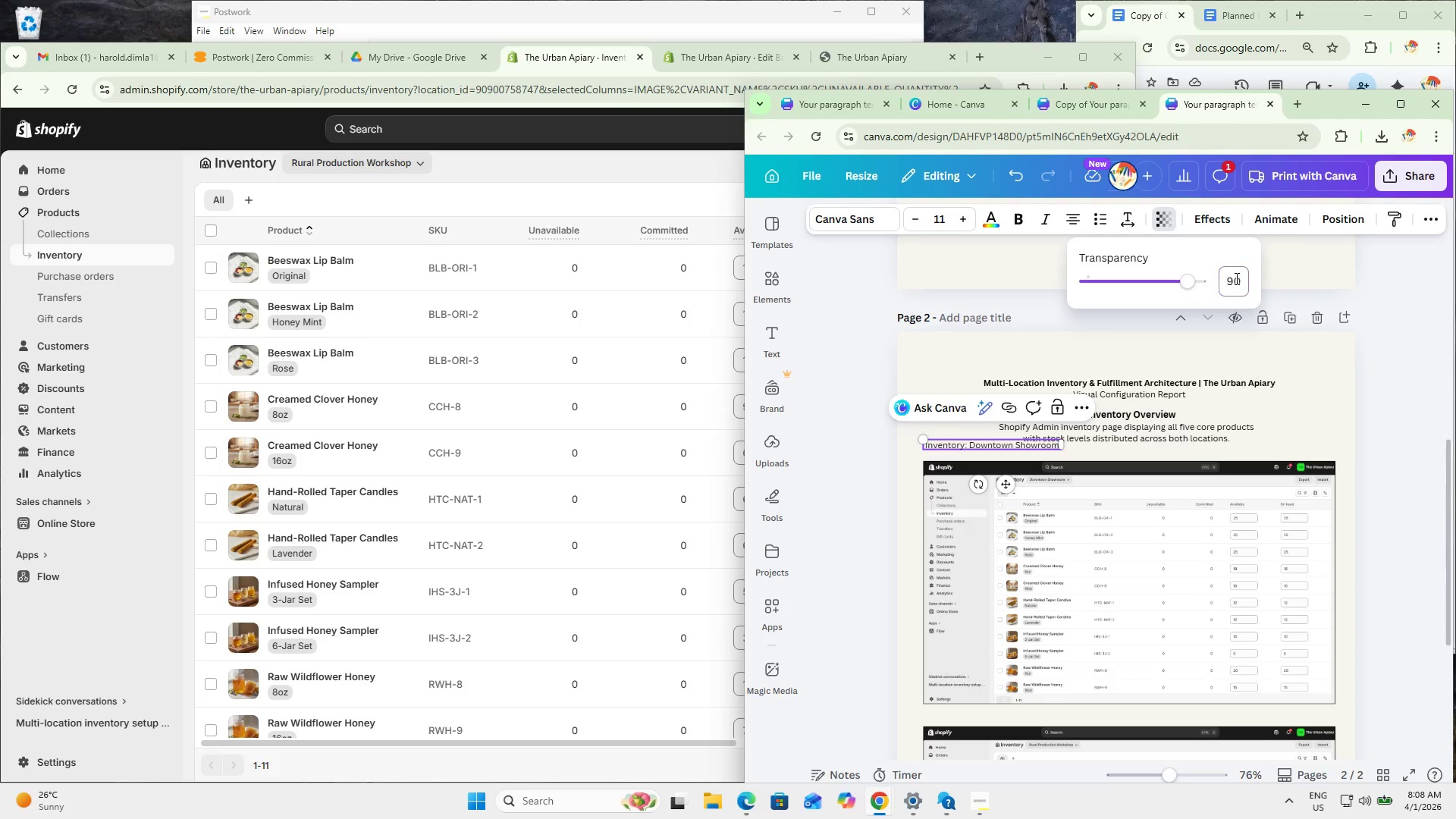 
key(NumpadEnter)
 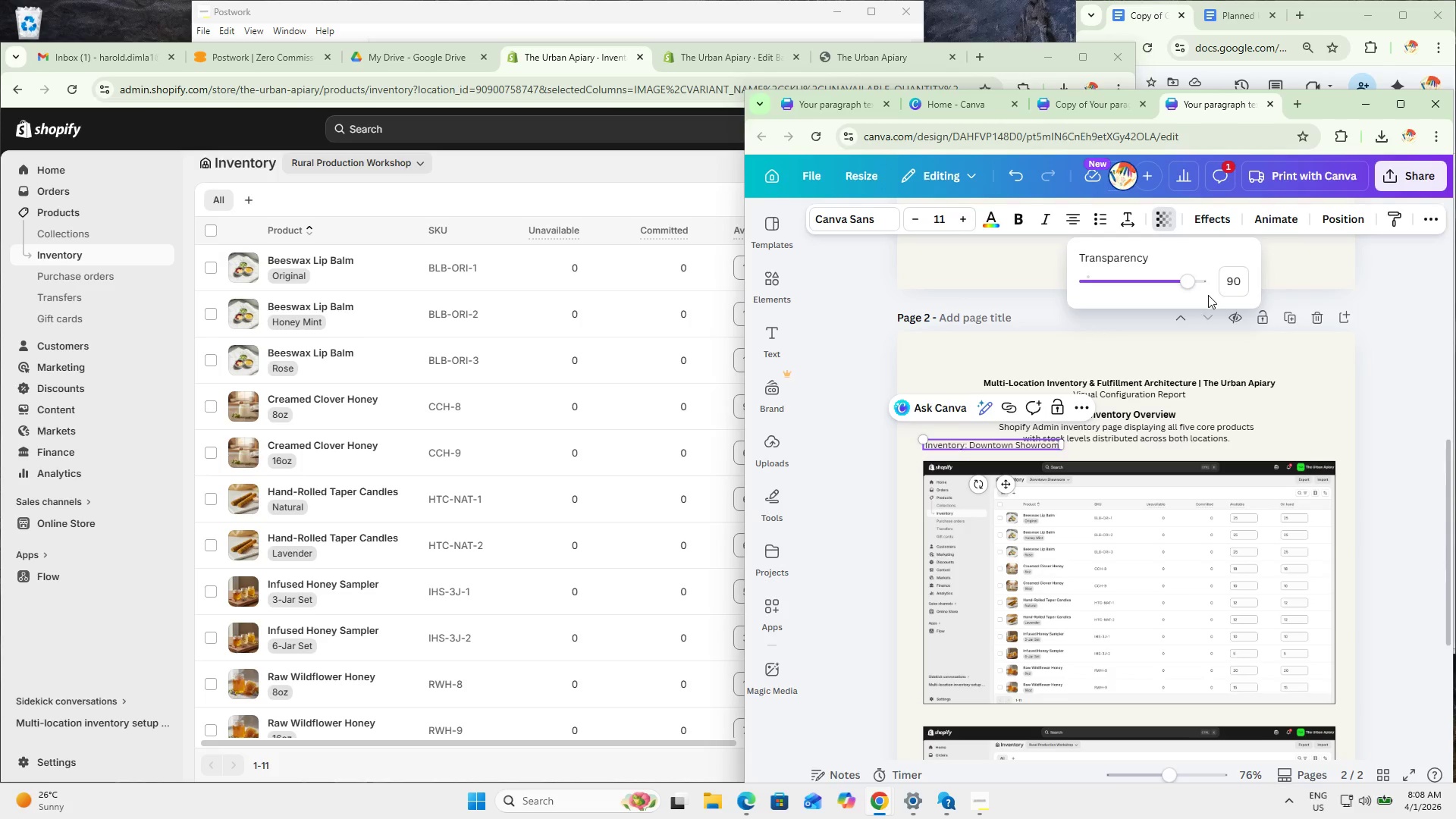 
key(Control+ControlLeft)
 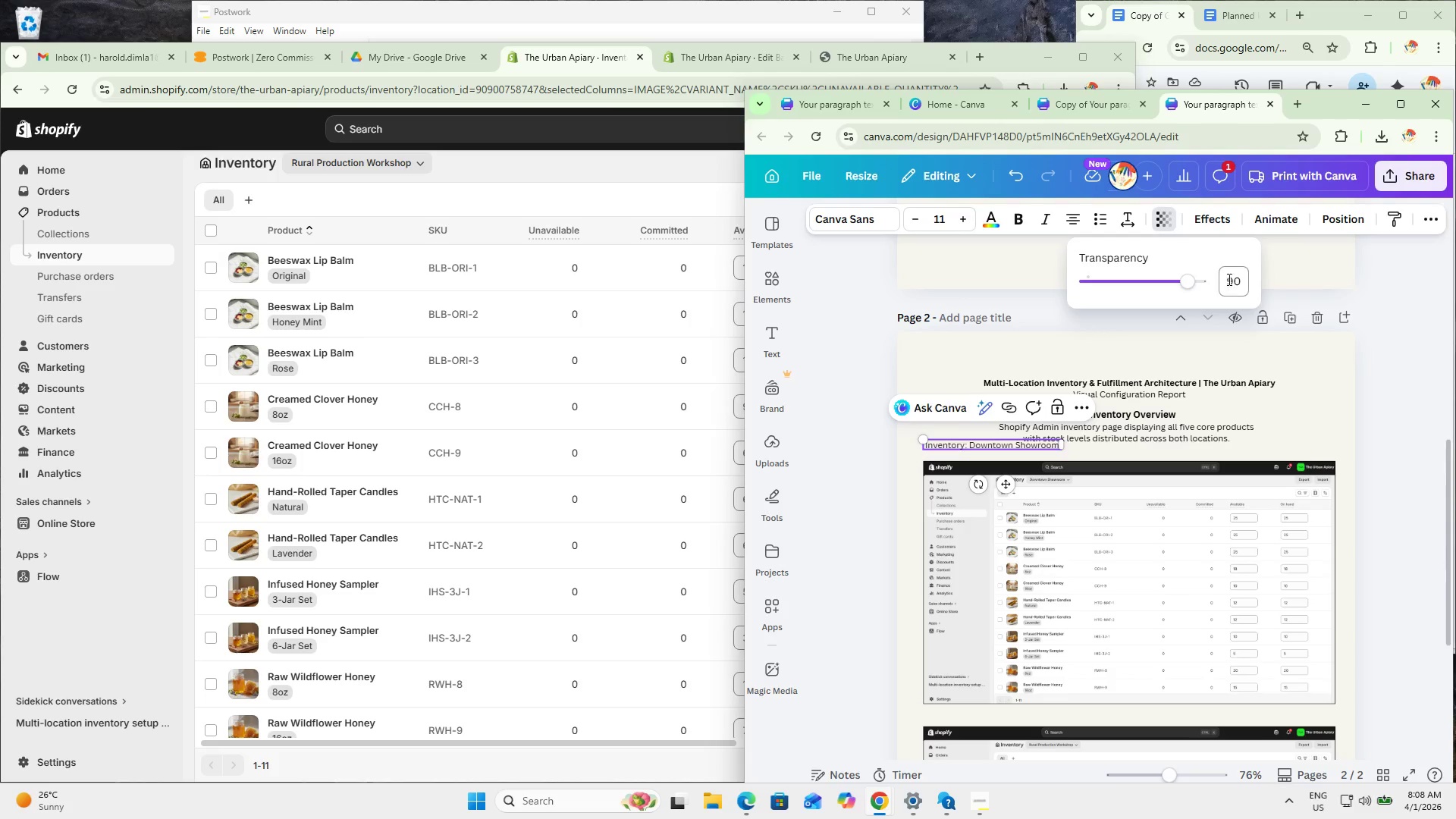 
key(Control+Z)
 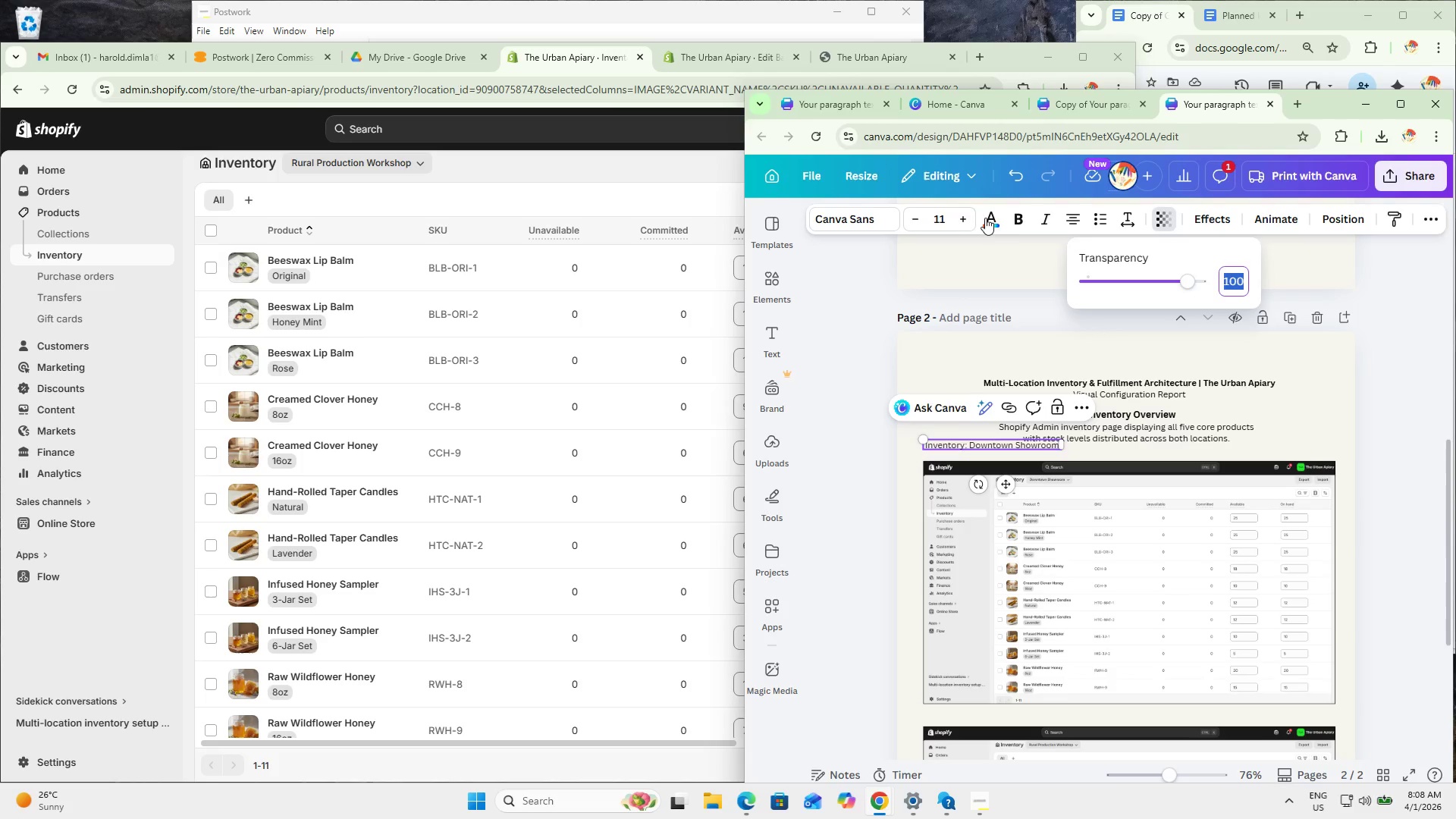 
left_click([986, 218])
 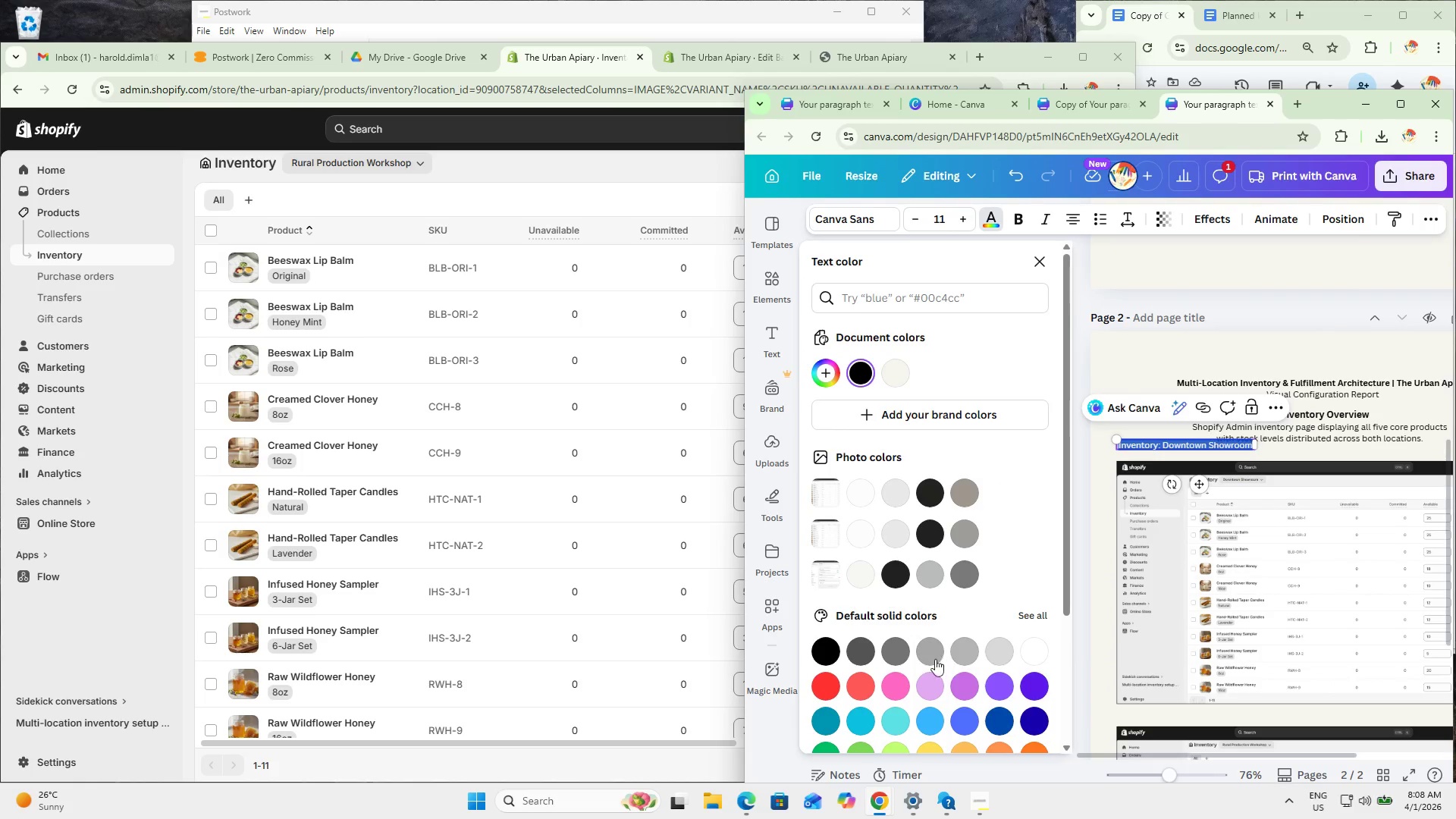 
left_click([858, 651])
 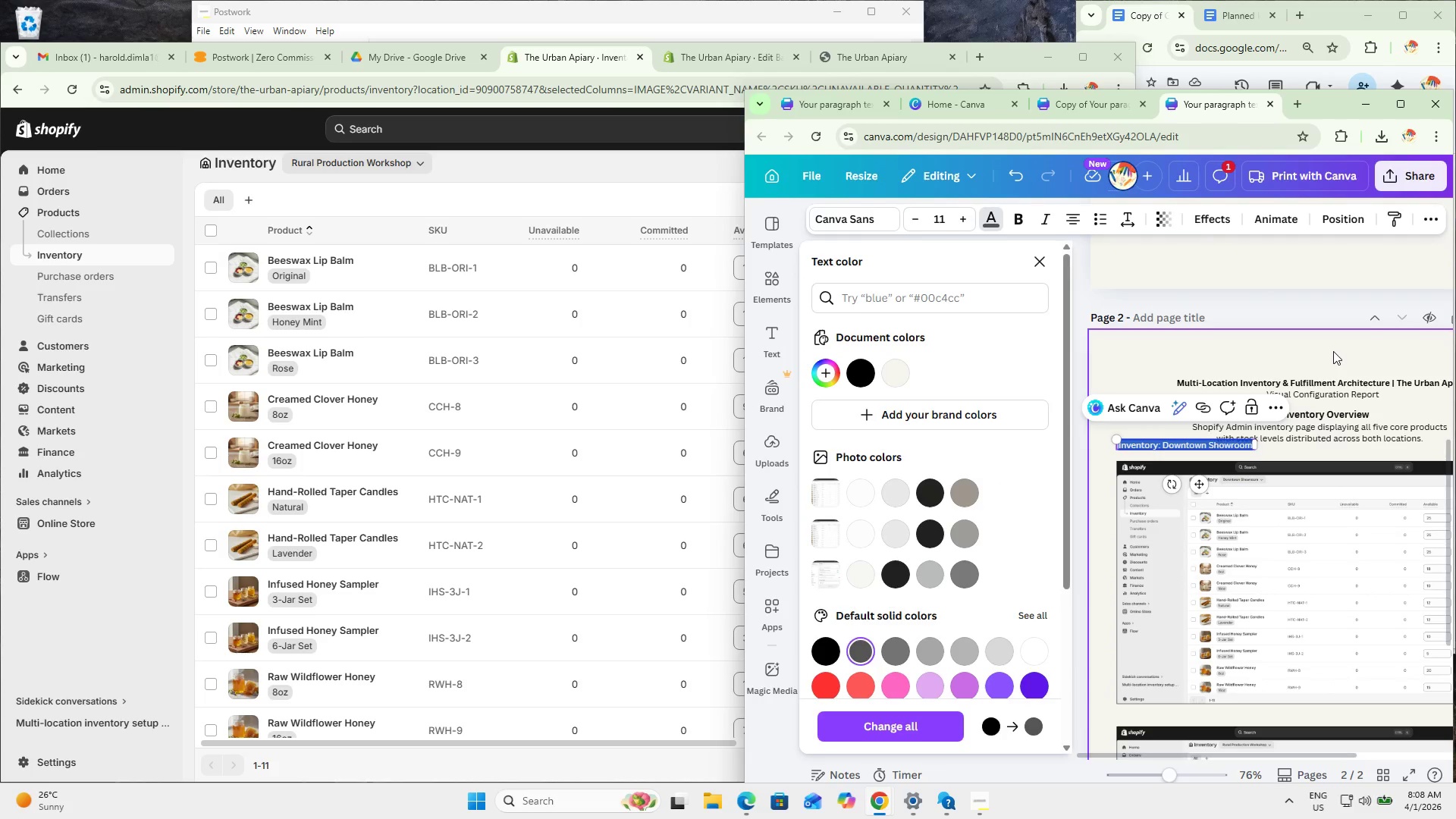 
left_click([1333, 351])
 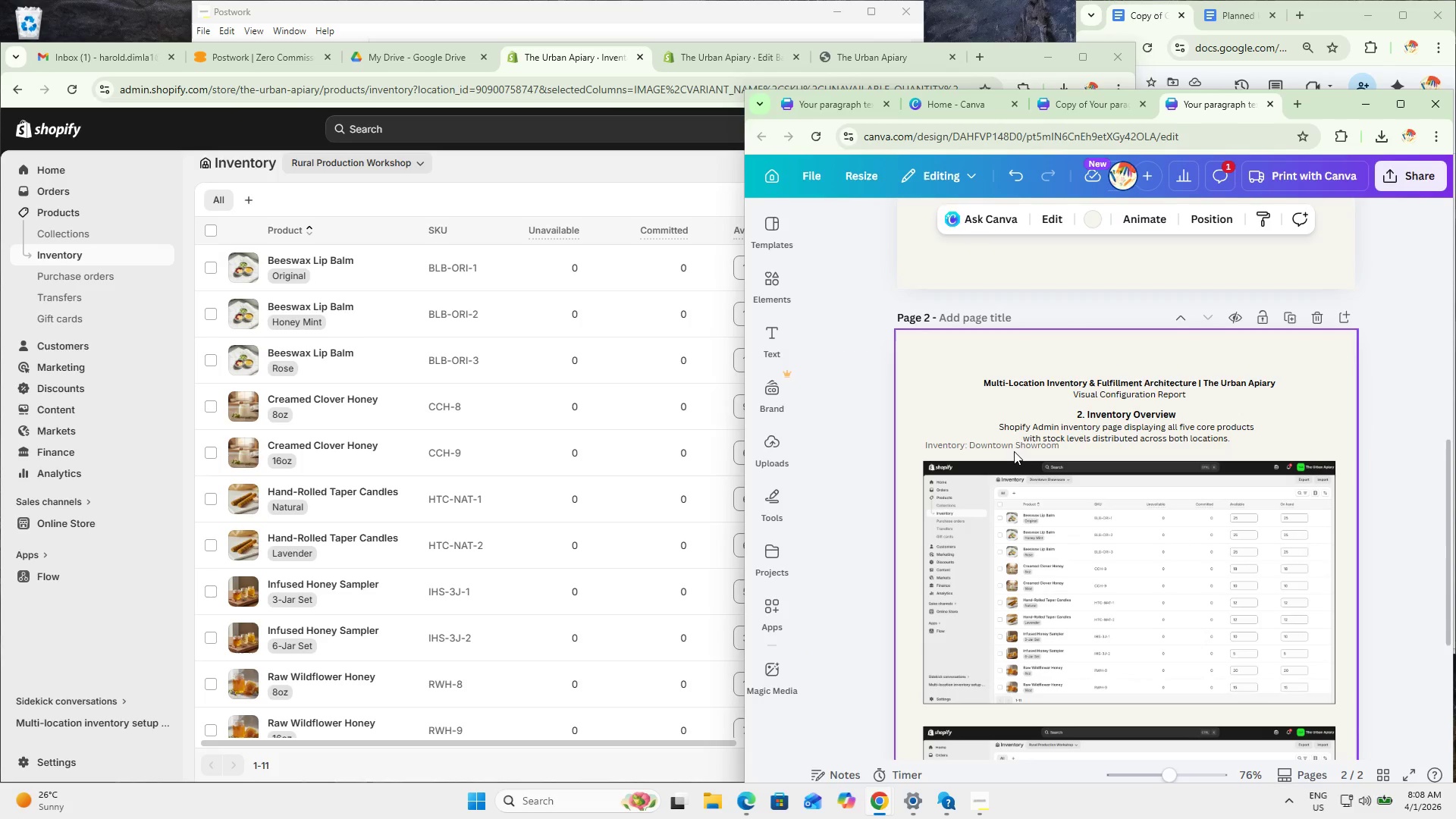 
left_click([1005, 447])
 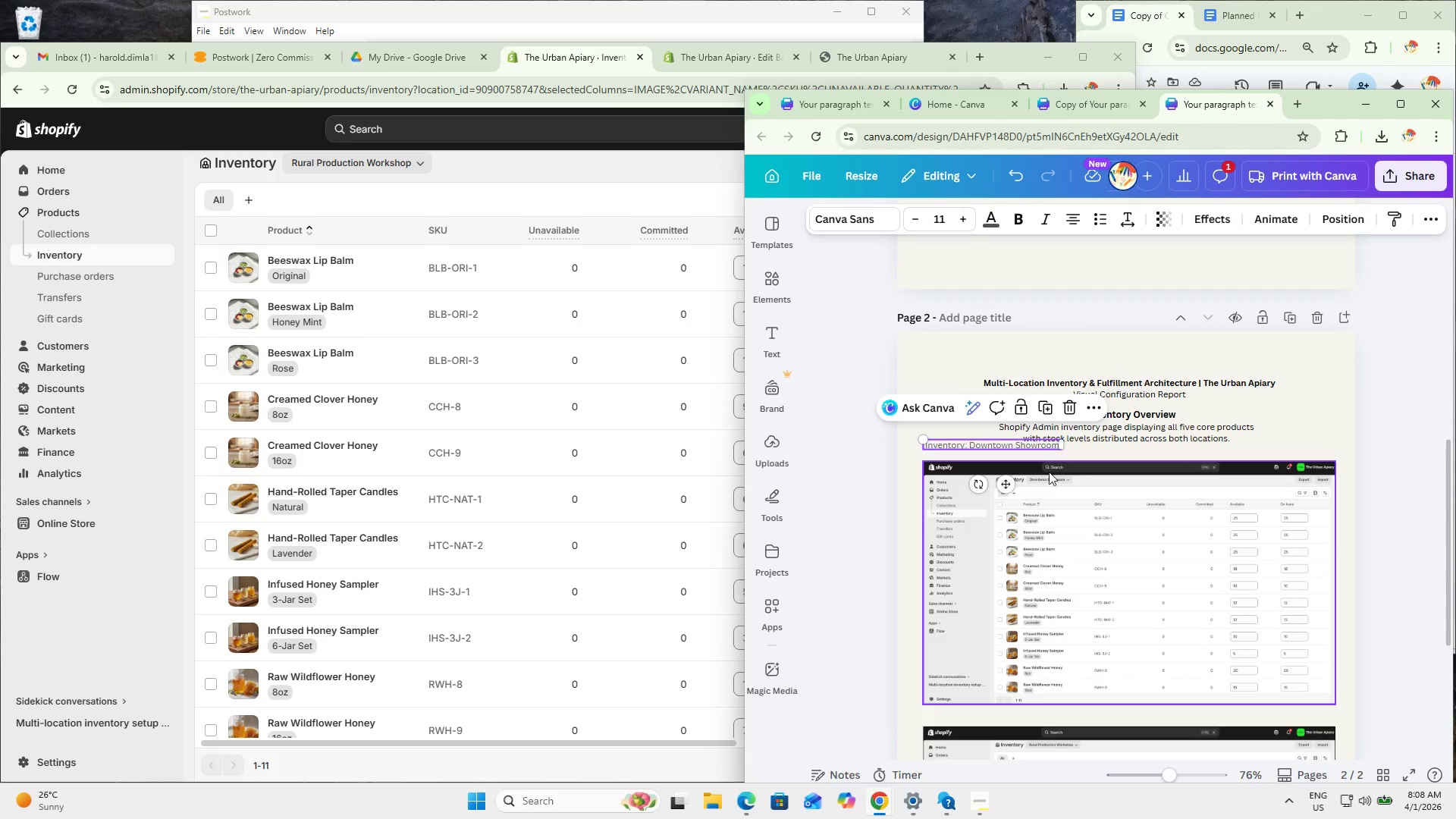 
hold_key(key=ControlLeft, duration=0.77)
scroll: coordinate [1049, 489], scroll_direction: up, amount: 2.0
 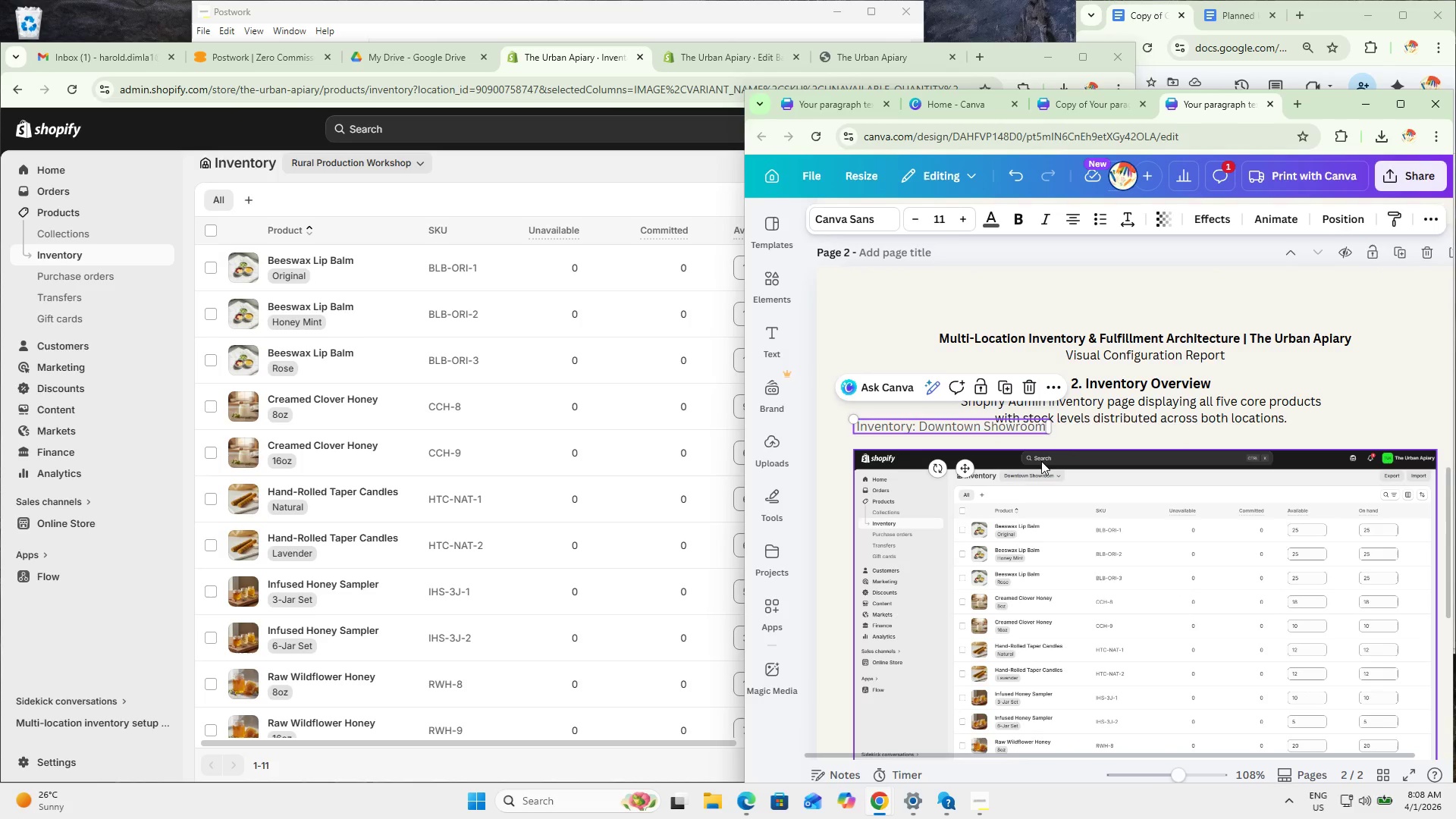 
key(Shift+ArrowDown)
 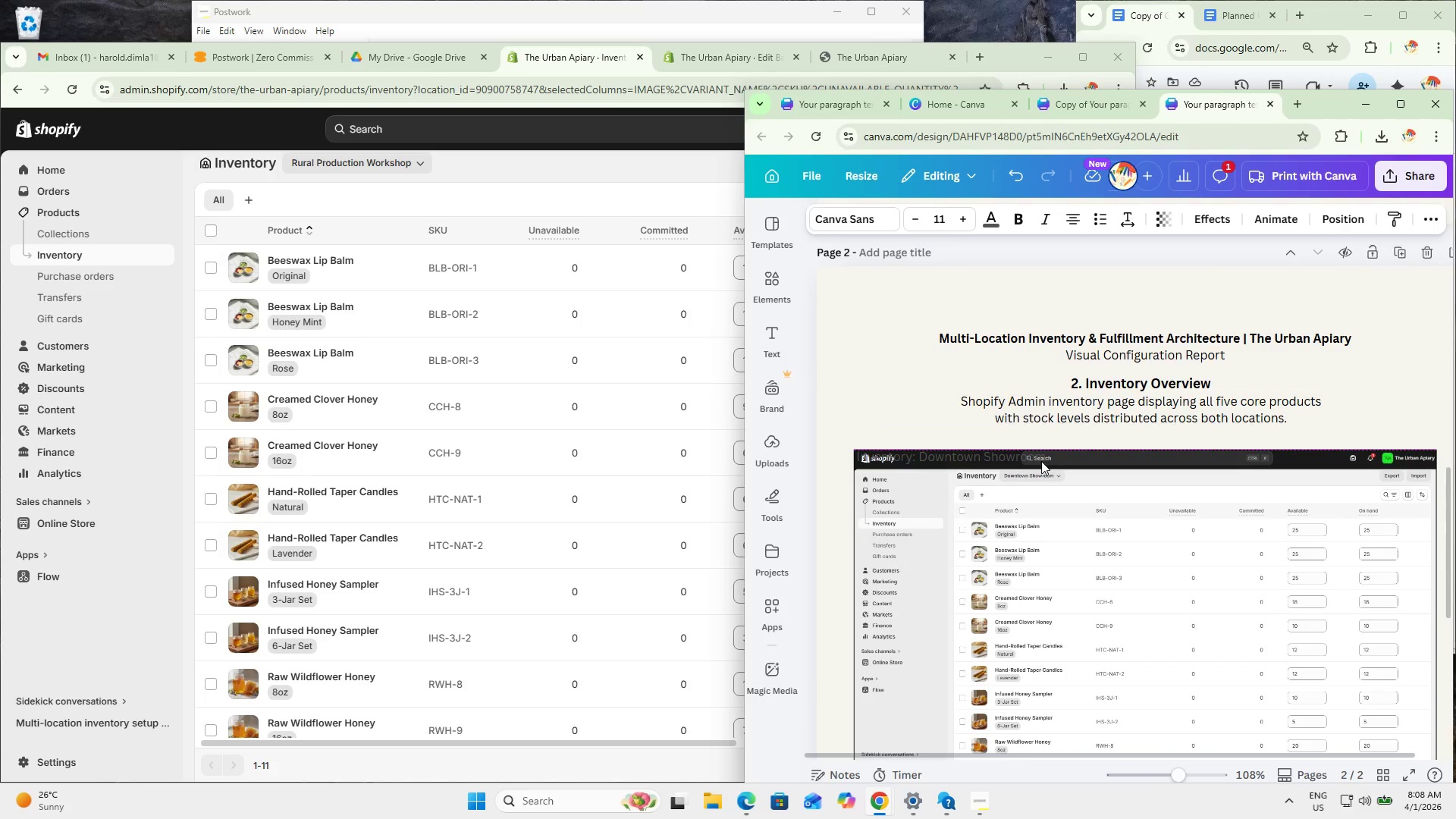 
key(Control+Z)
 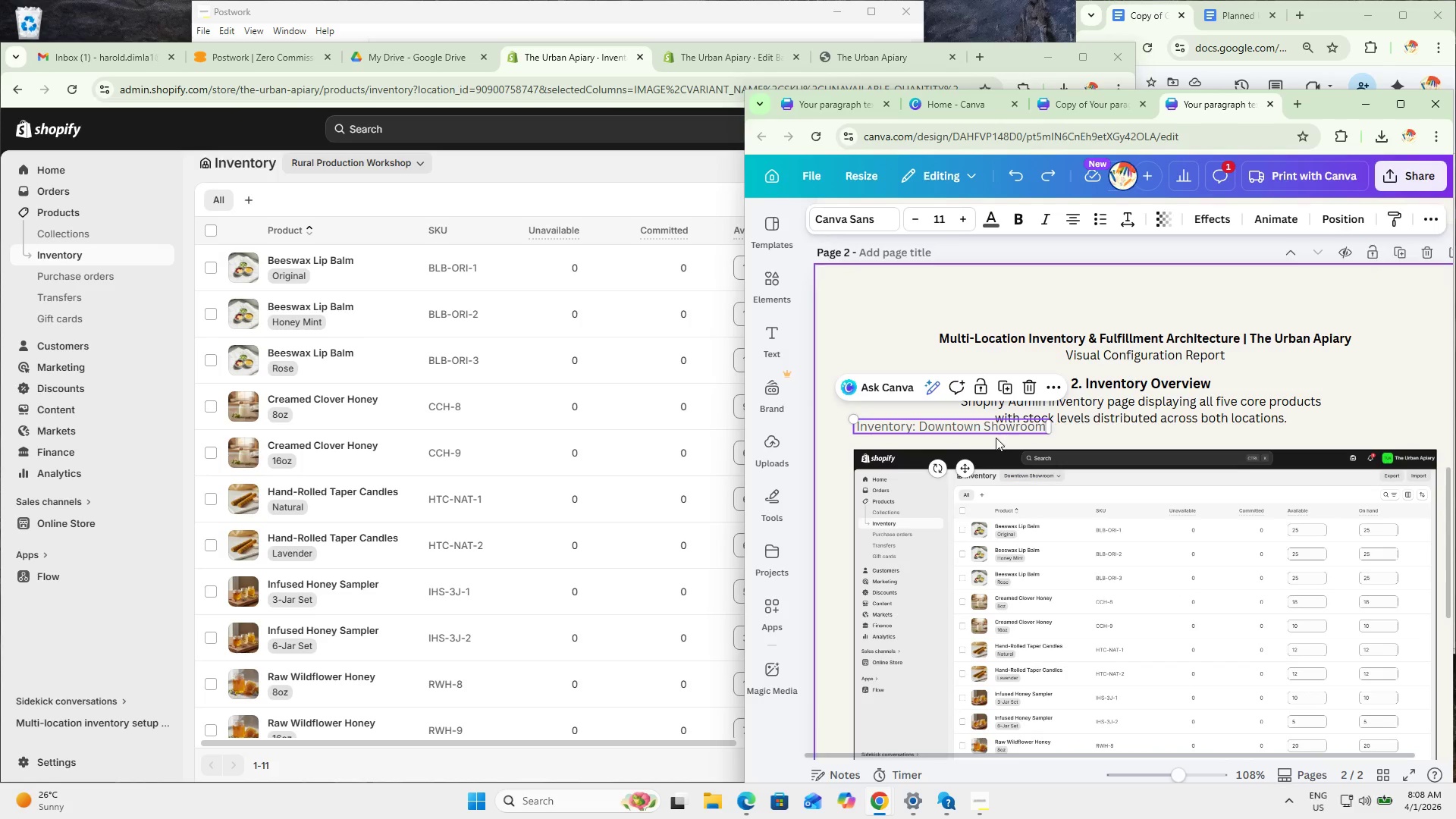 
left_click_drag(start_coordinate=[974, 426], to_coordinate=[971, 438])
 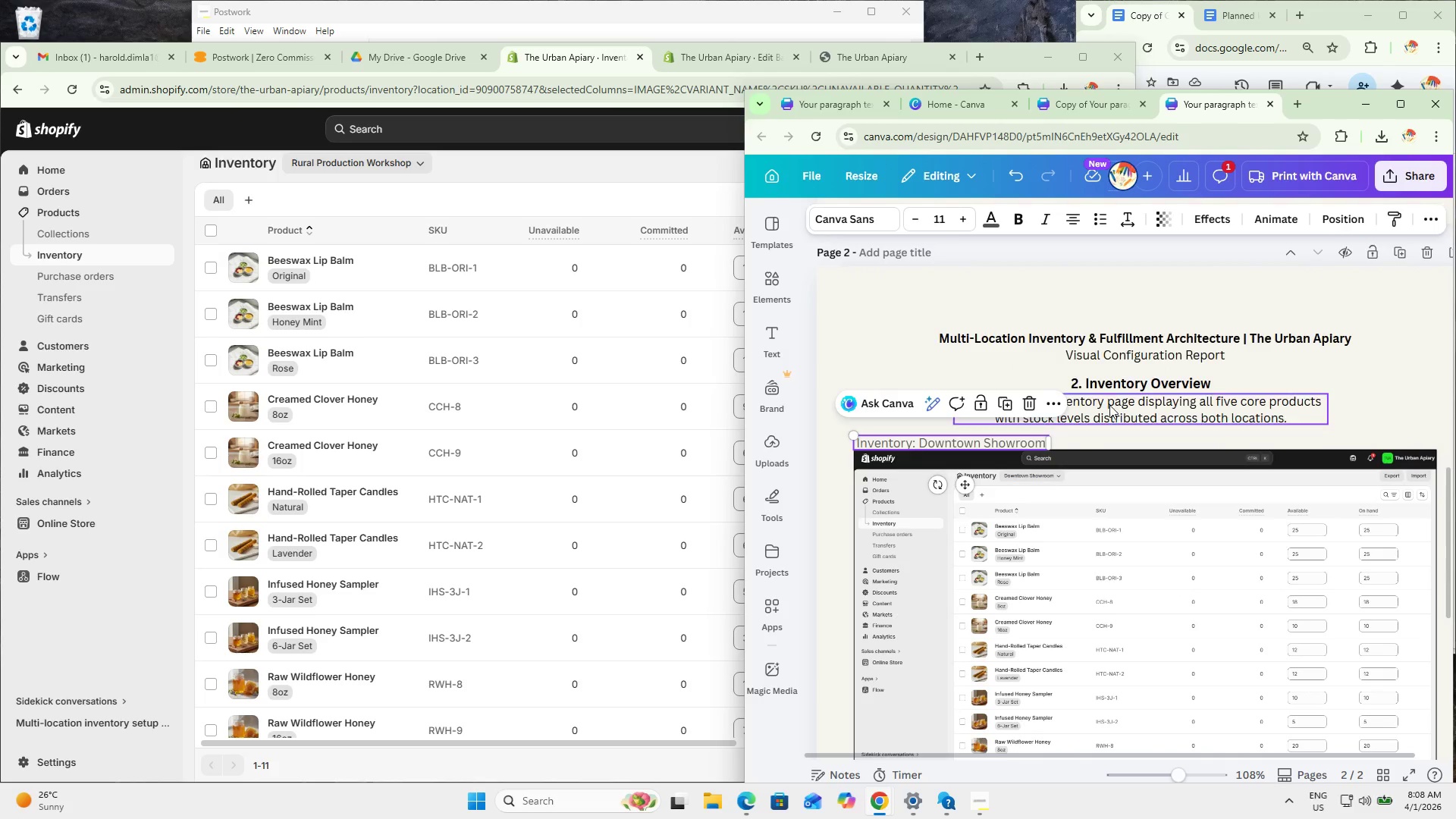 
left_click([1243, 327])
 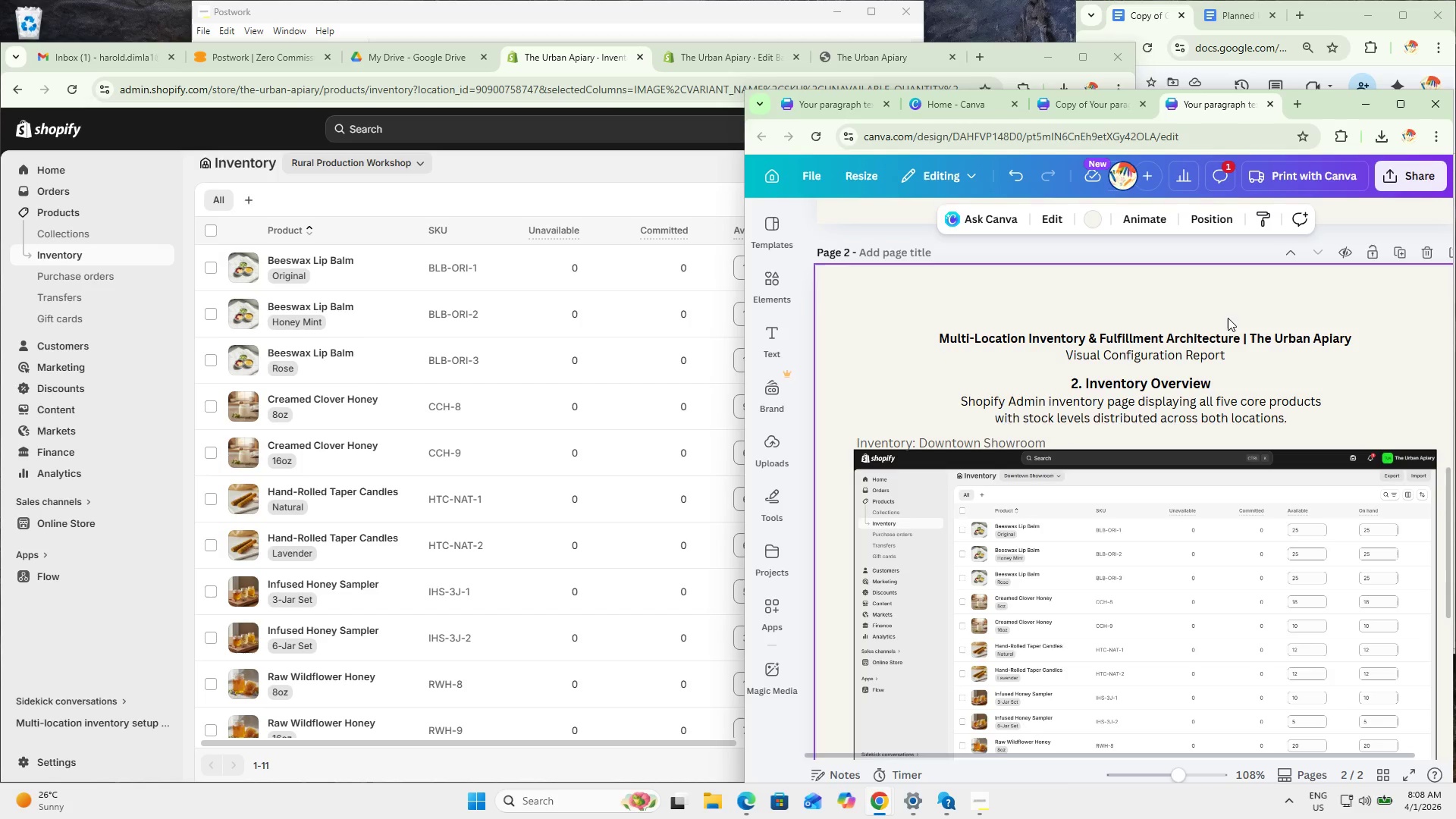 
key(Control+ControlLeft)
 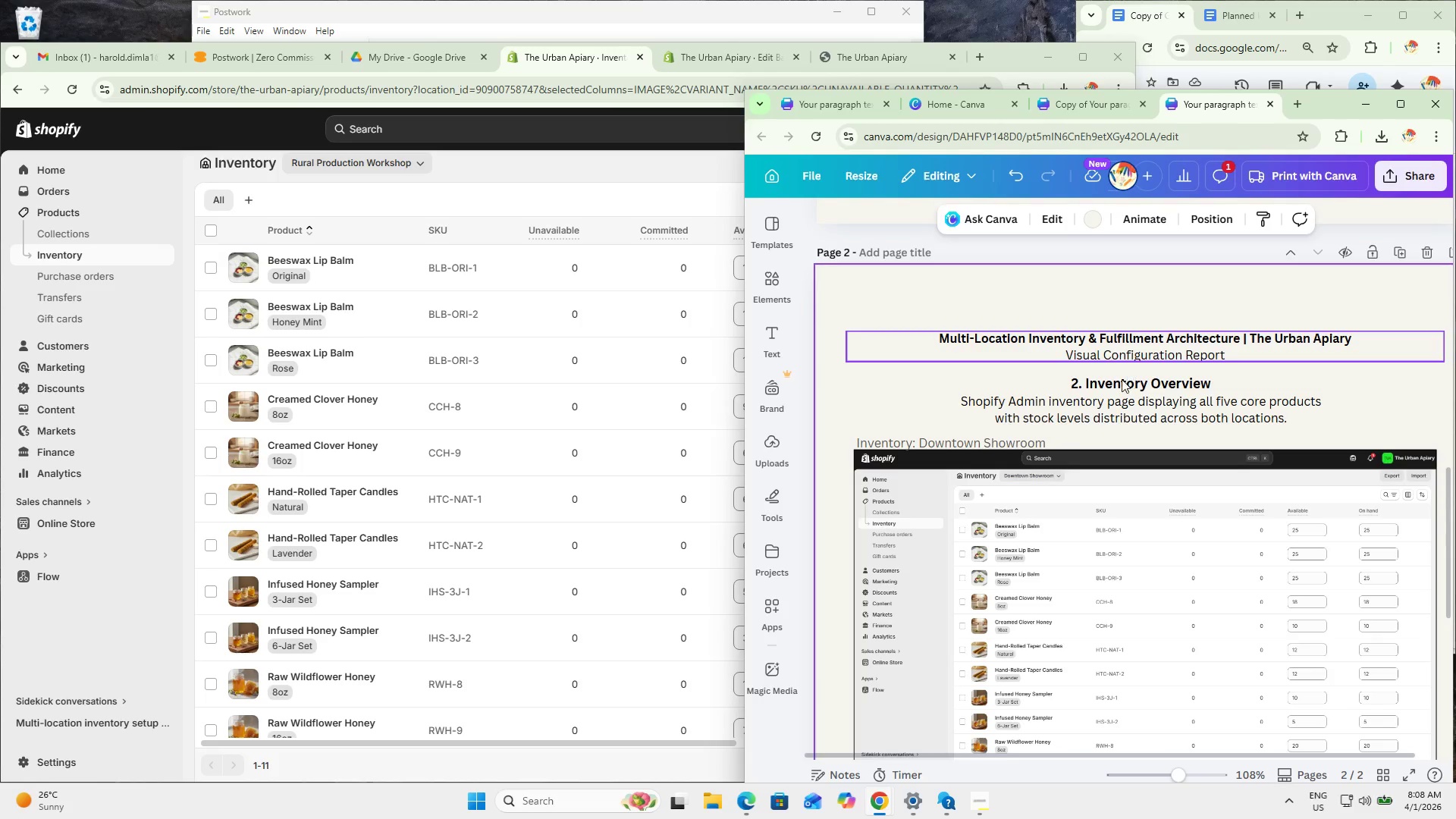 
scroll: coordinate [1122, 384], scroll_direction: down, amount: 2.0
 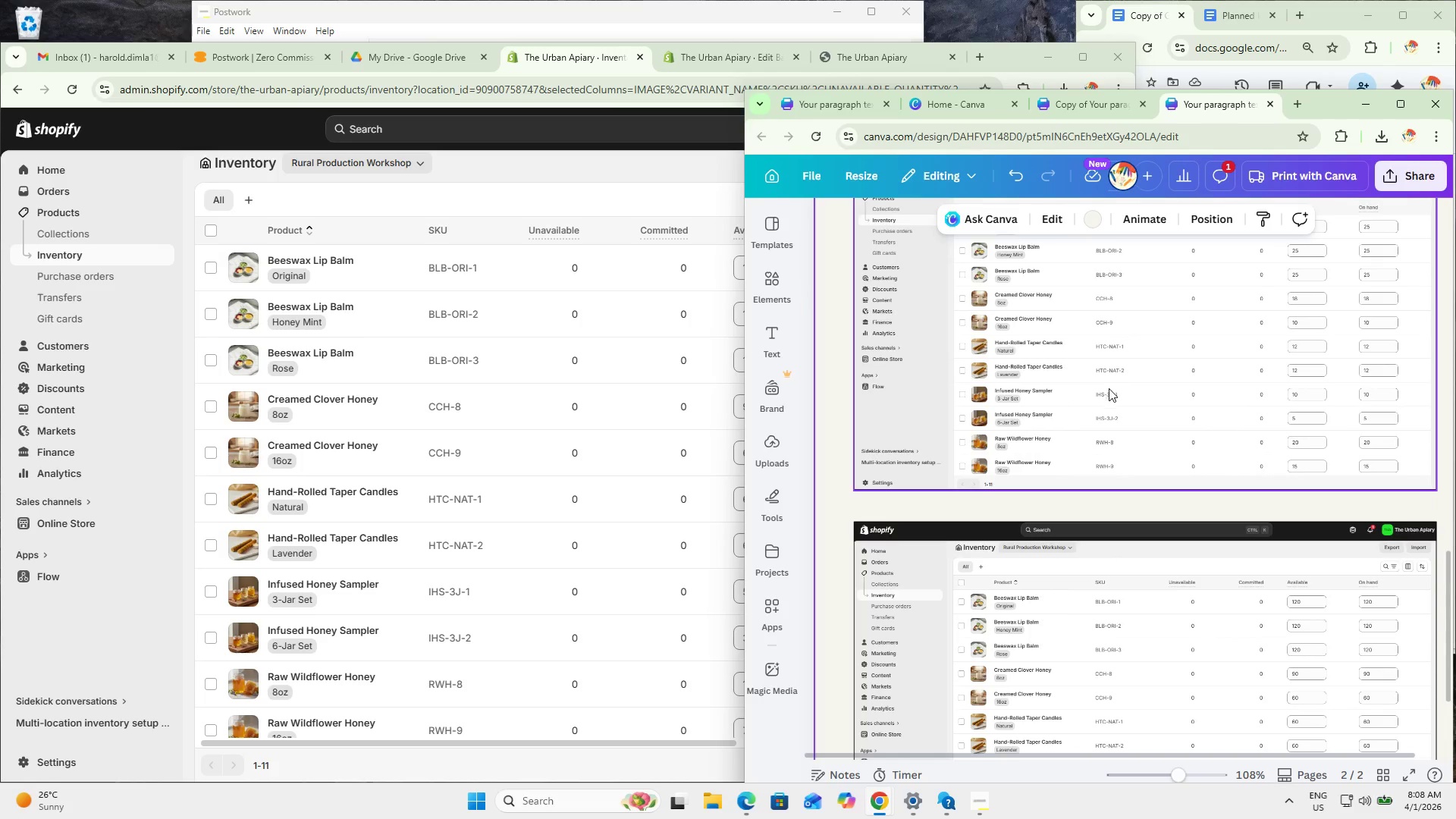 
scroll: coordinate [1111, 397], scroll_direction: up, amount: 2.0
 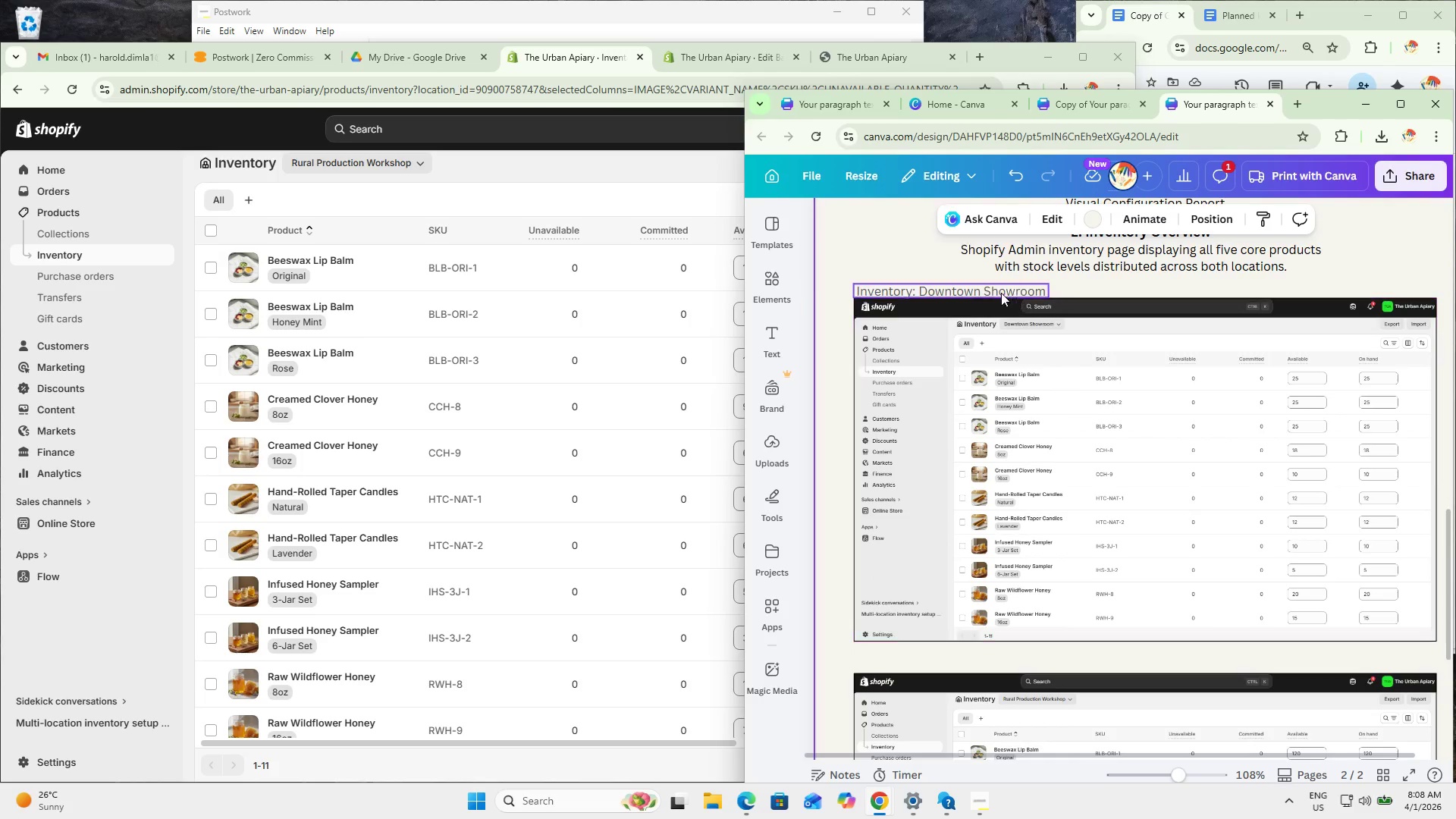 
left_click([999, 289])
 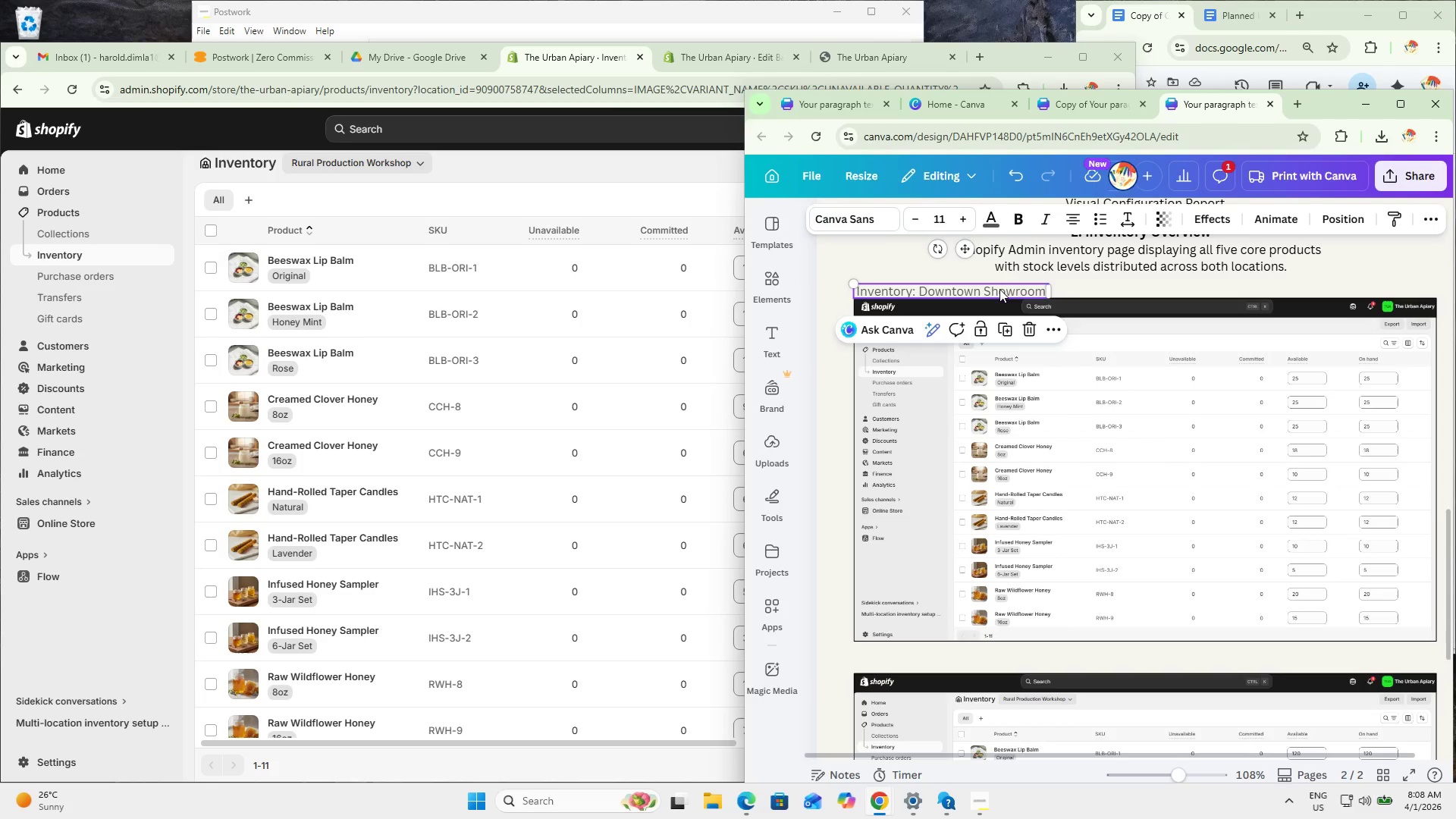 
key(Control+C)
 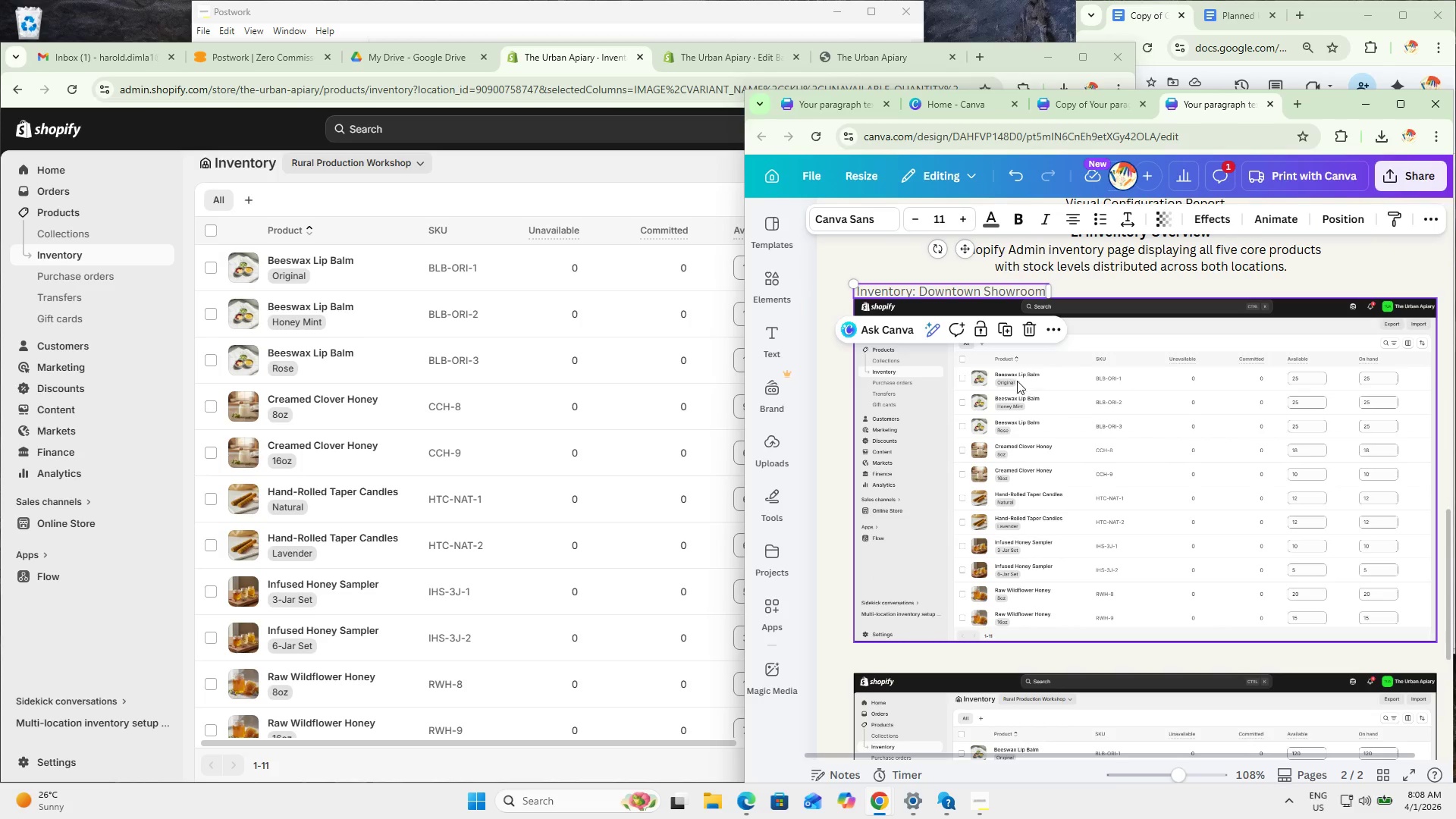 
key(Control+V)
 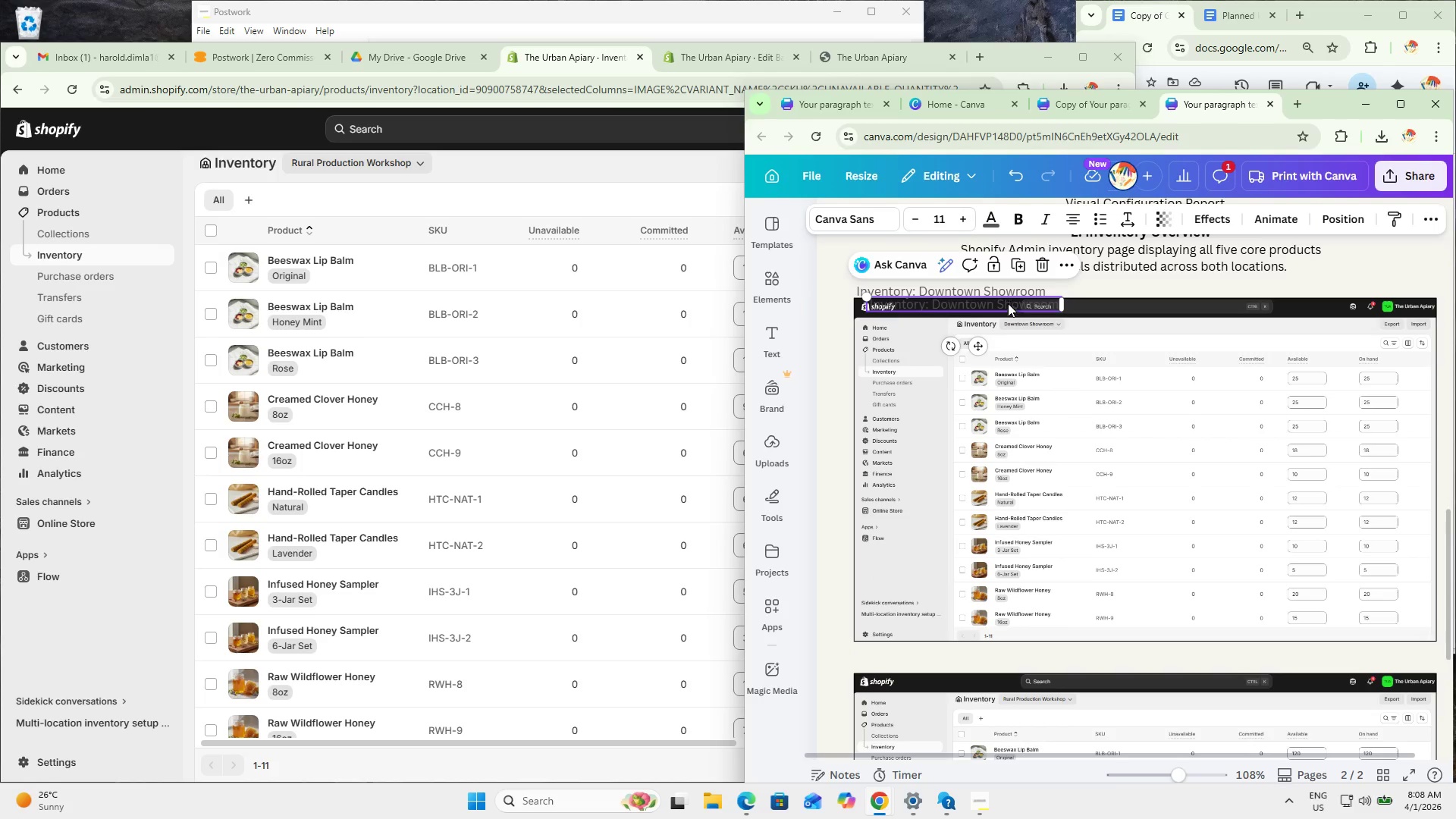 
left_click_drag(start_coordinate=[1008, 303], to_coordinate=[993, 441])
 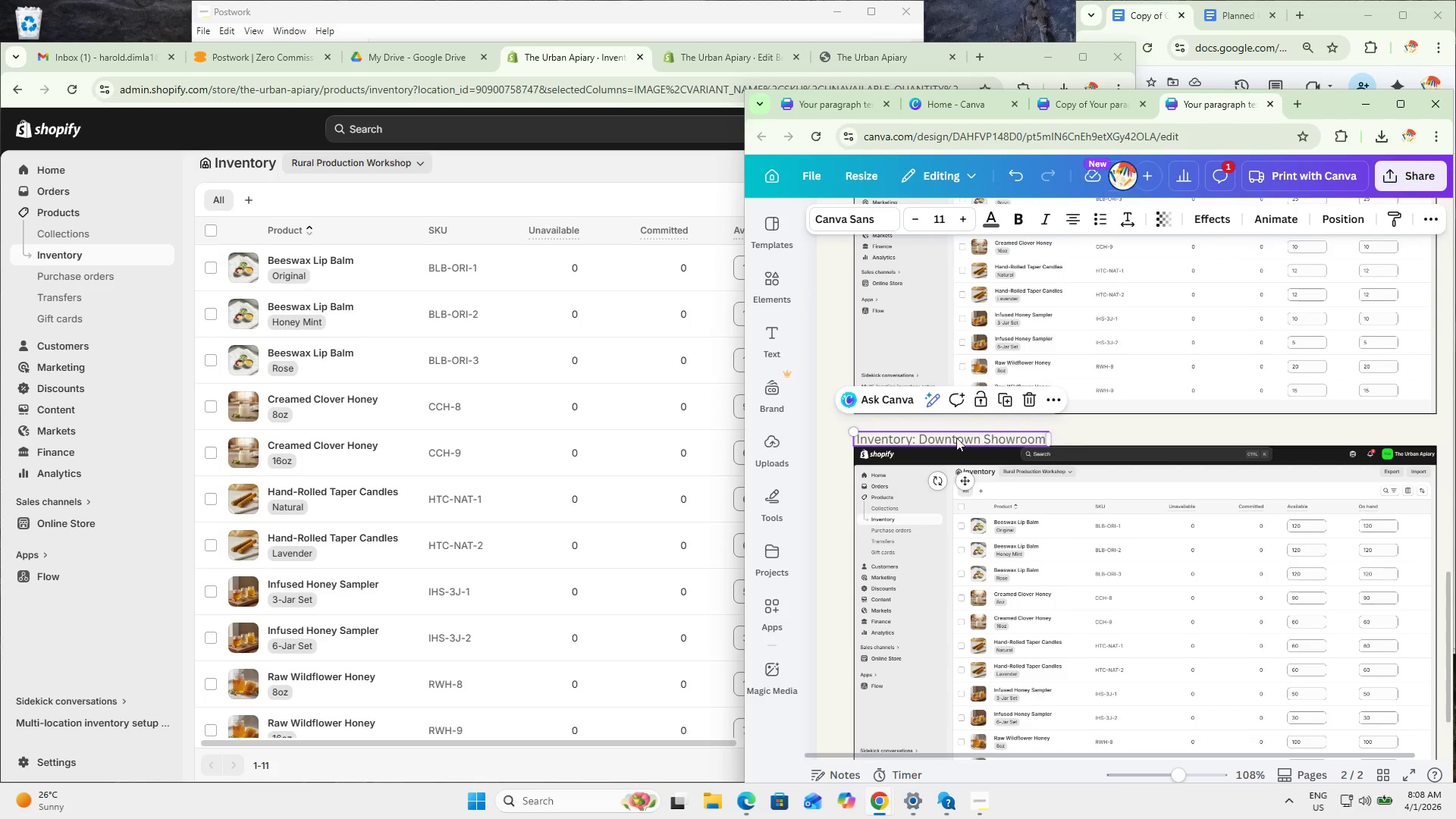 
scroll: coordinate [1005, 466], scroll_direction: down, amount: 3.0
 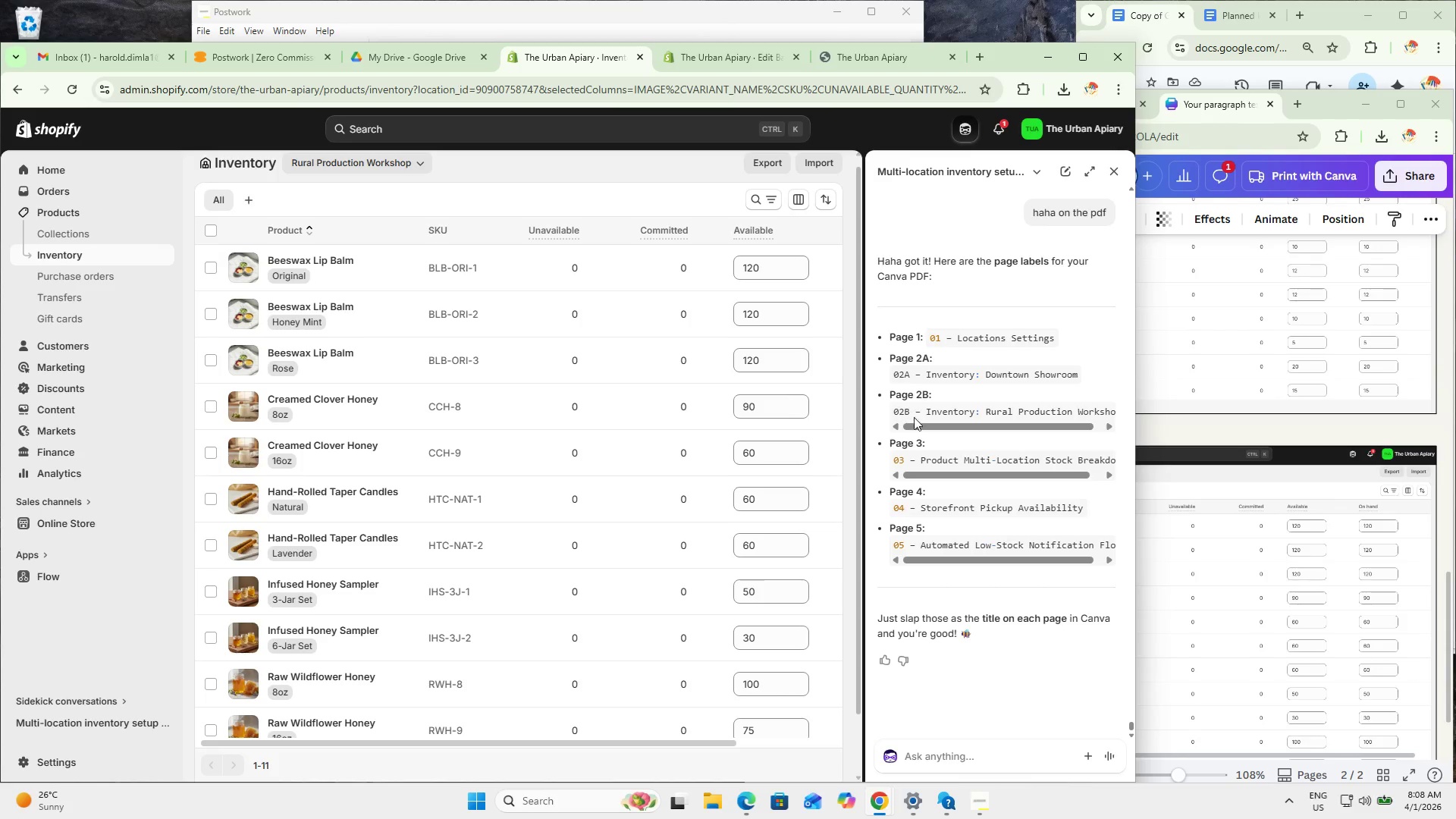 
left_click_drag(start_coordinate=[927, 412], to_coordinate=[1150, 412])
 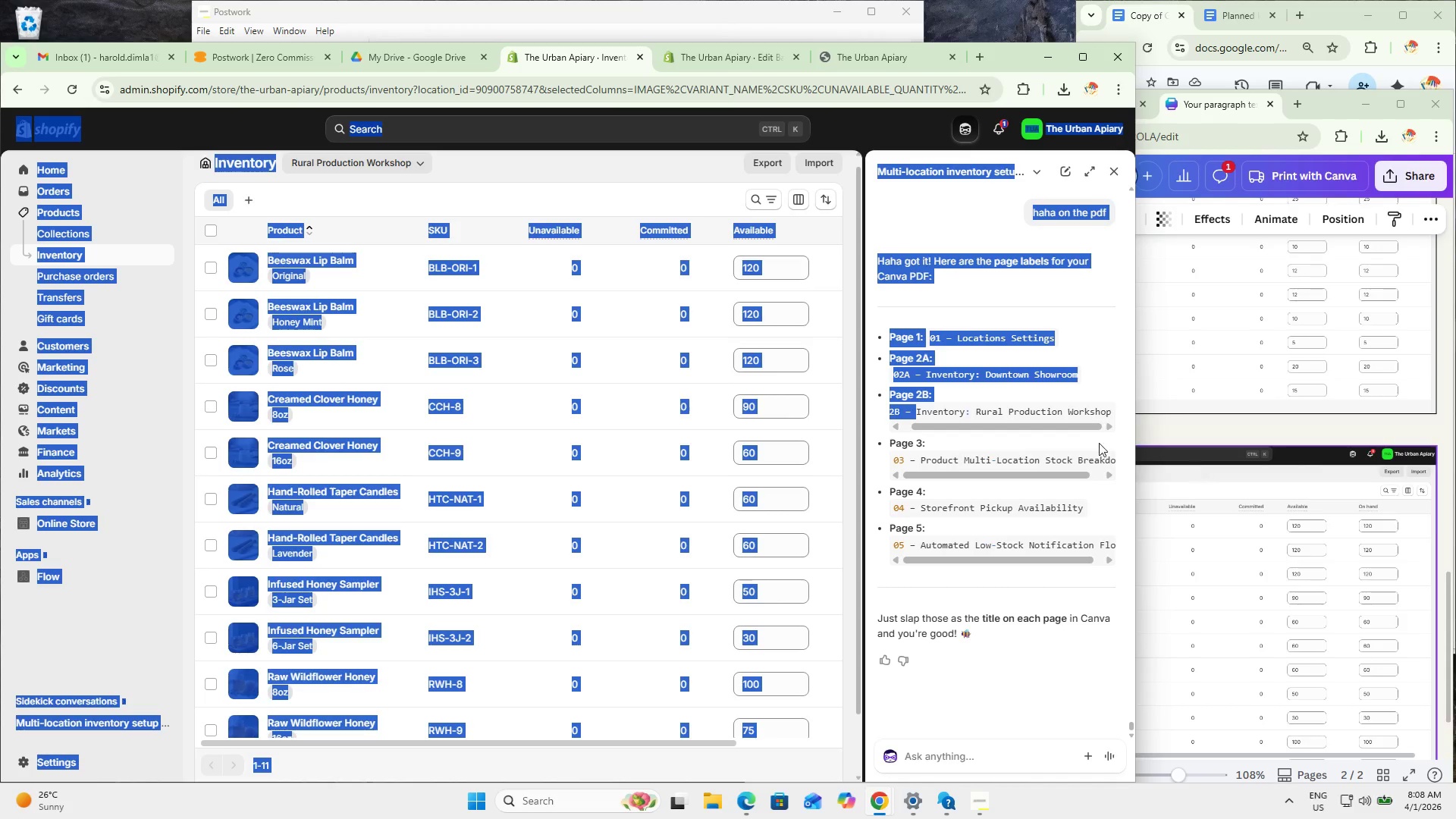 
key(Control+C)
 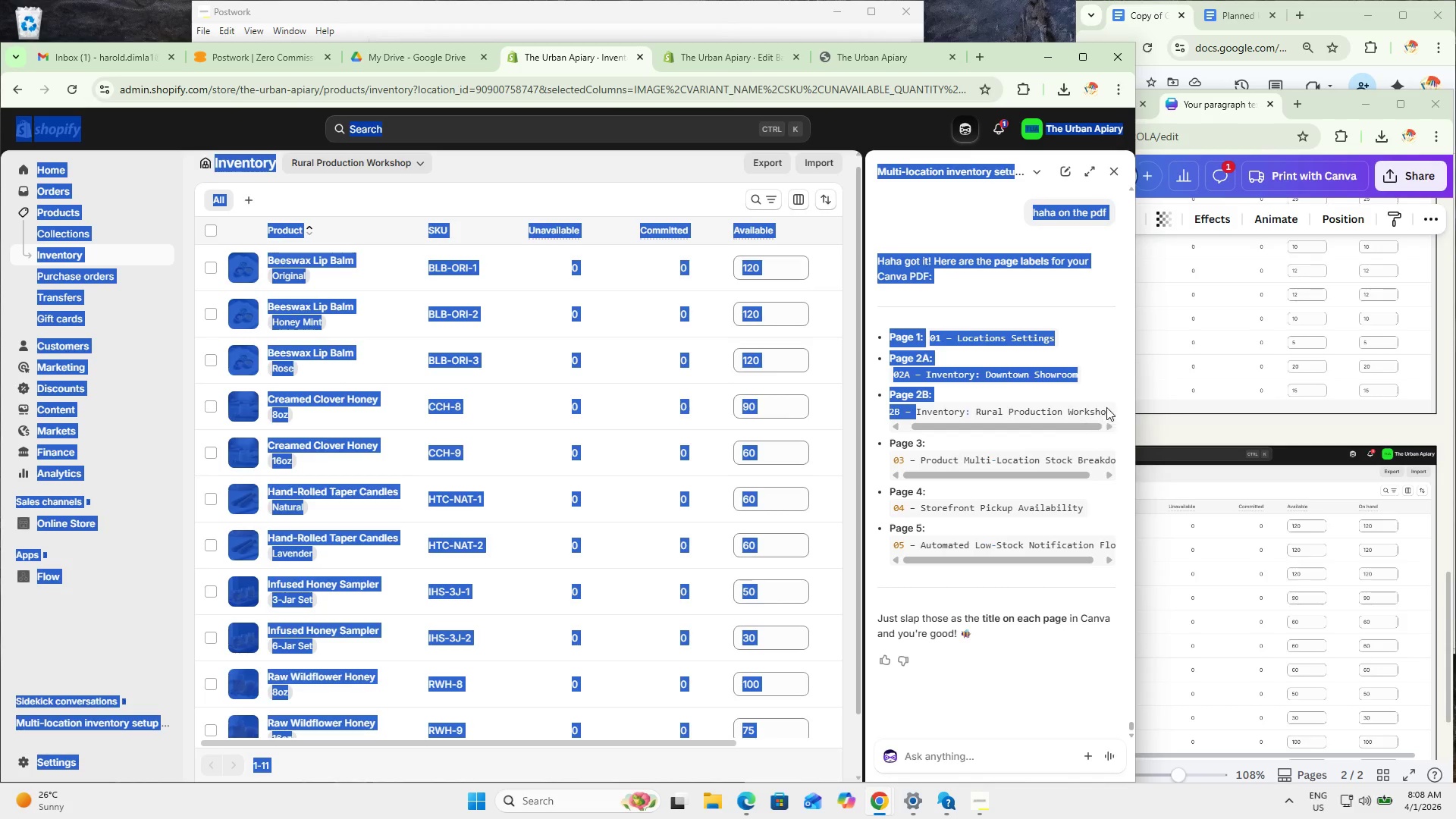 
left_click([1106, 406])
 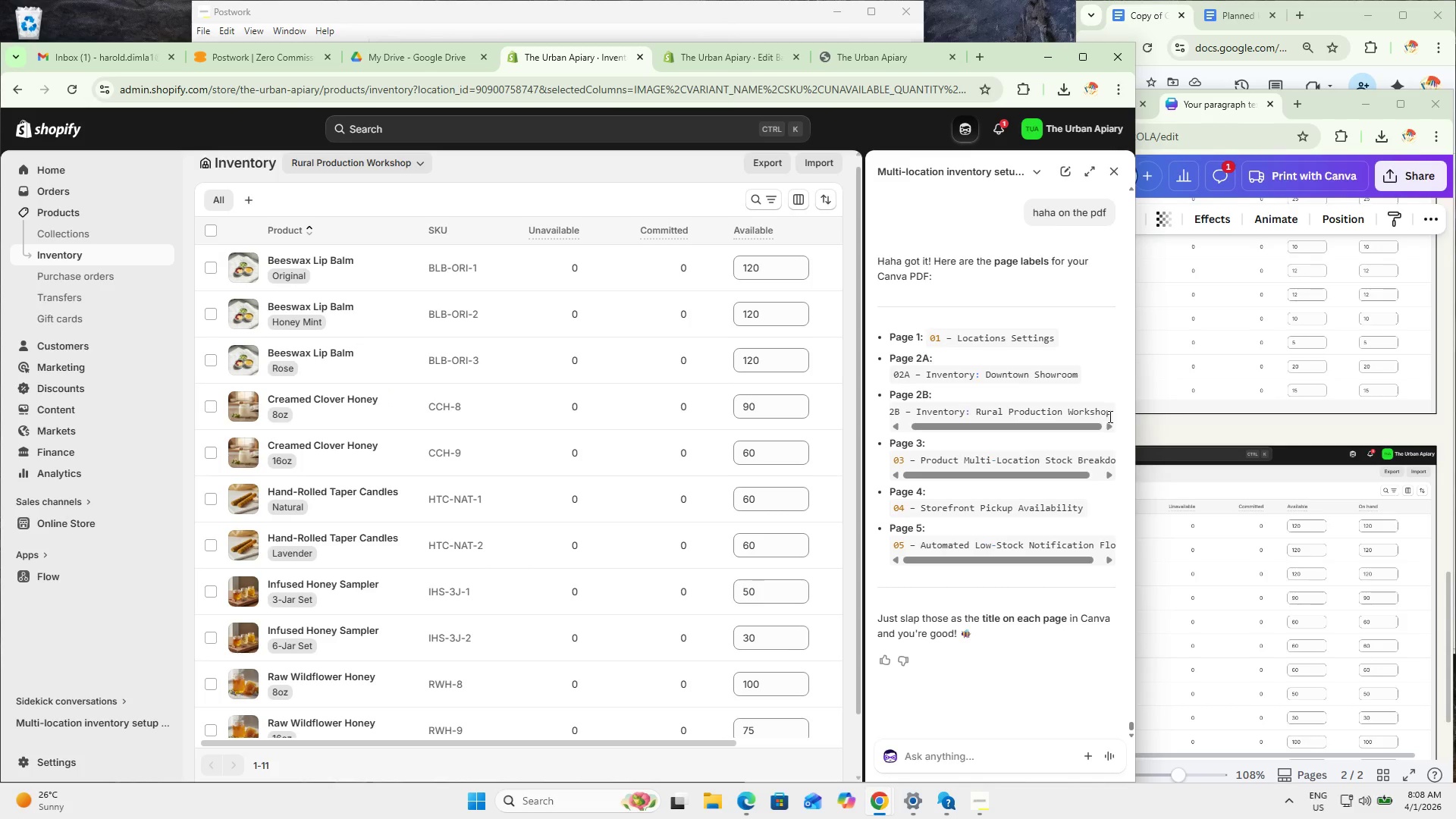 
left_click_drag(start_coordinate=[1109, 414], to_coordinate=[915, 416])
 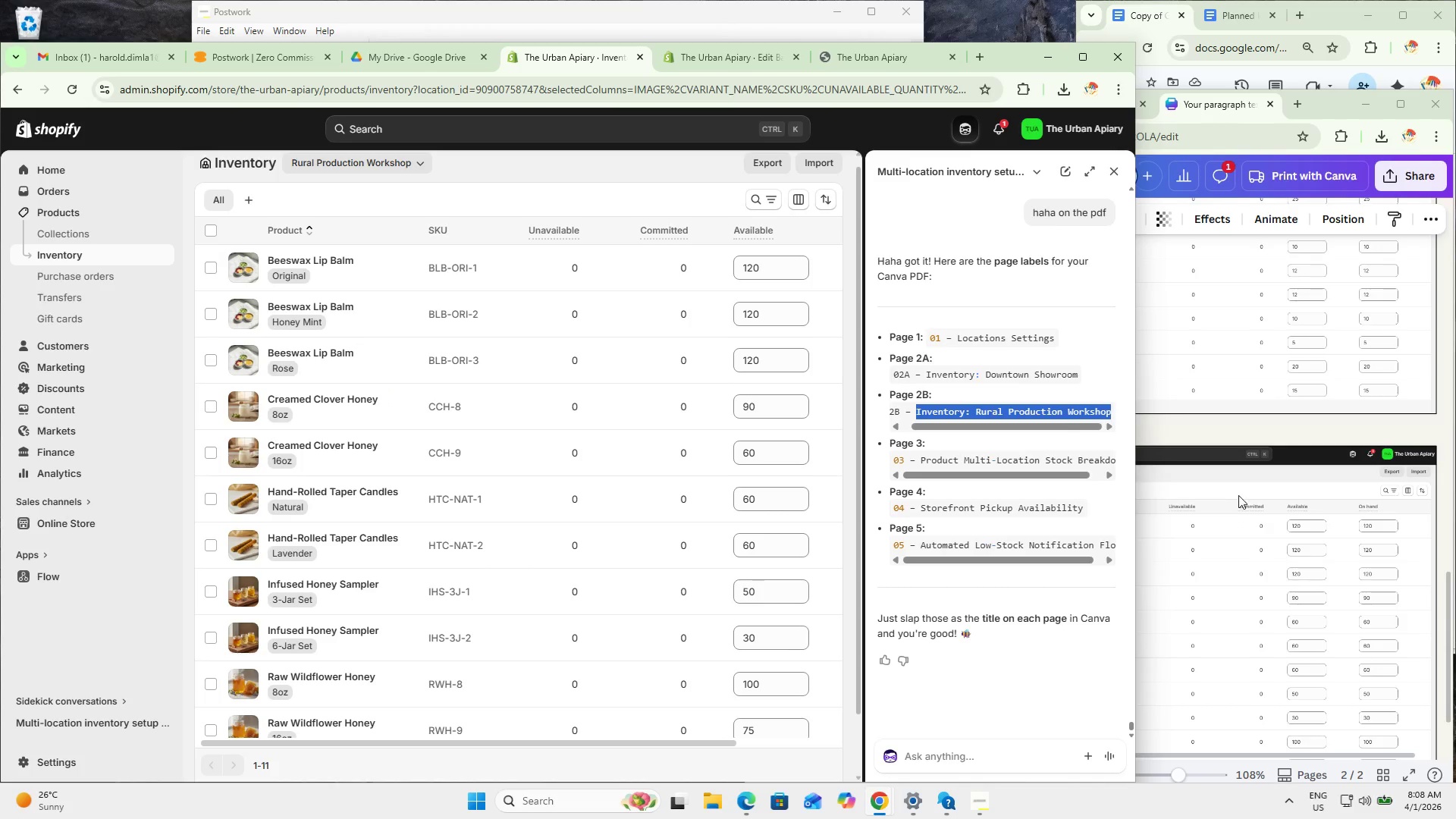 
key(Control+C)
 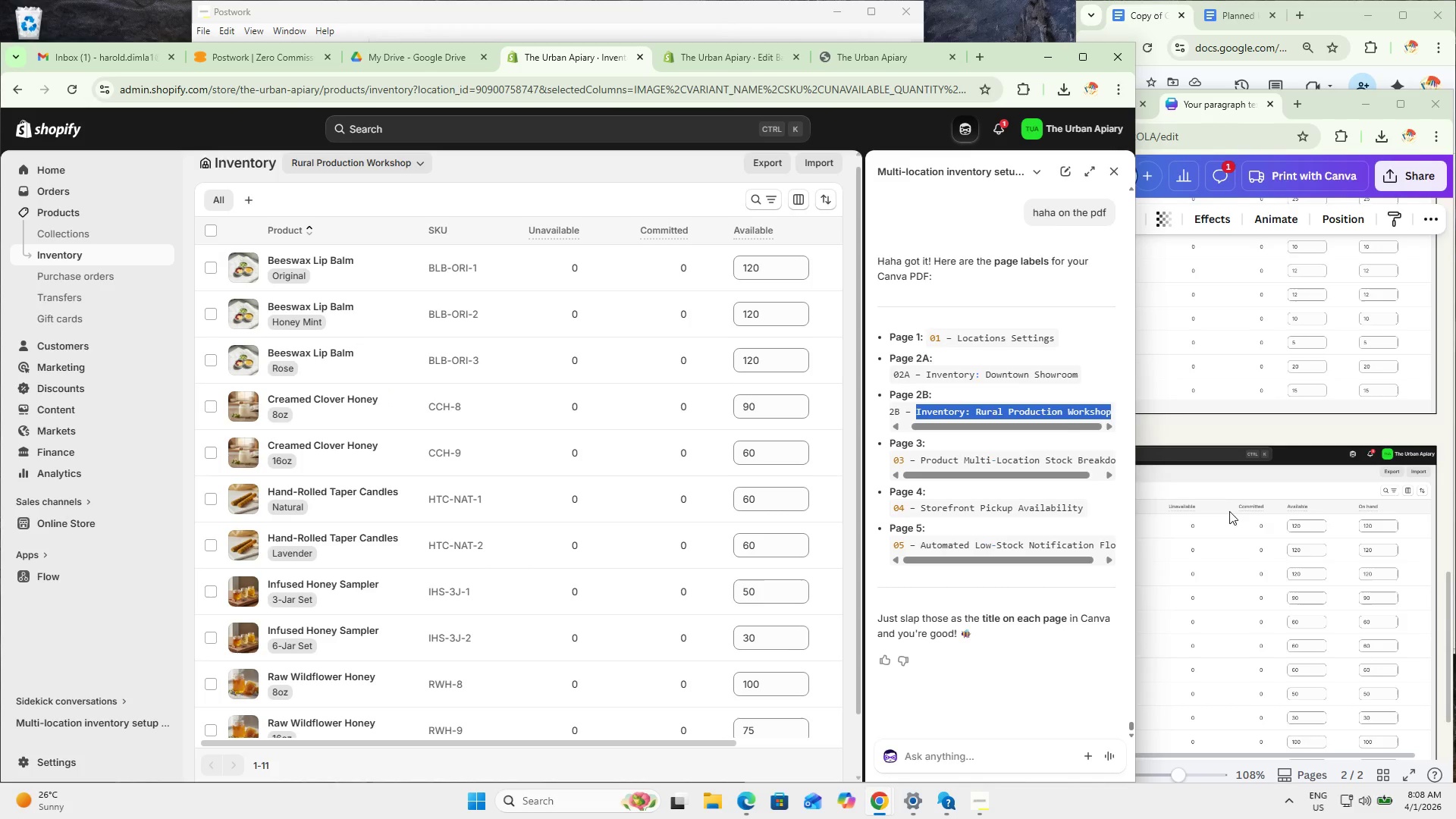 
key(Control+C)
 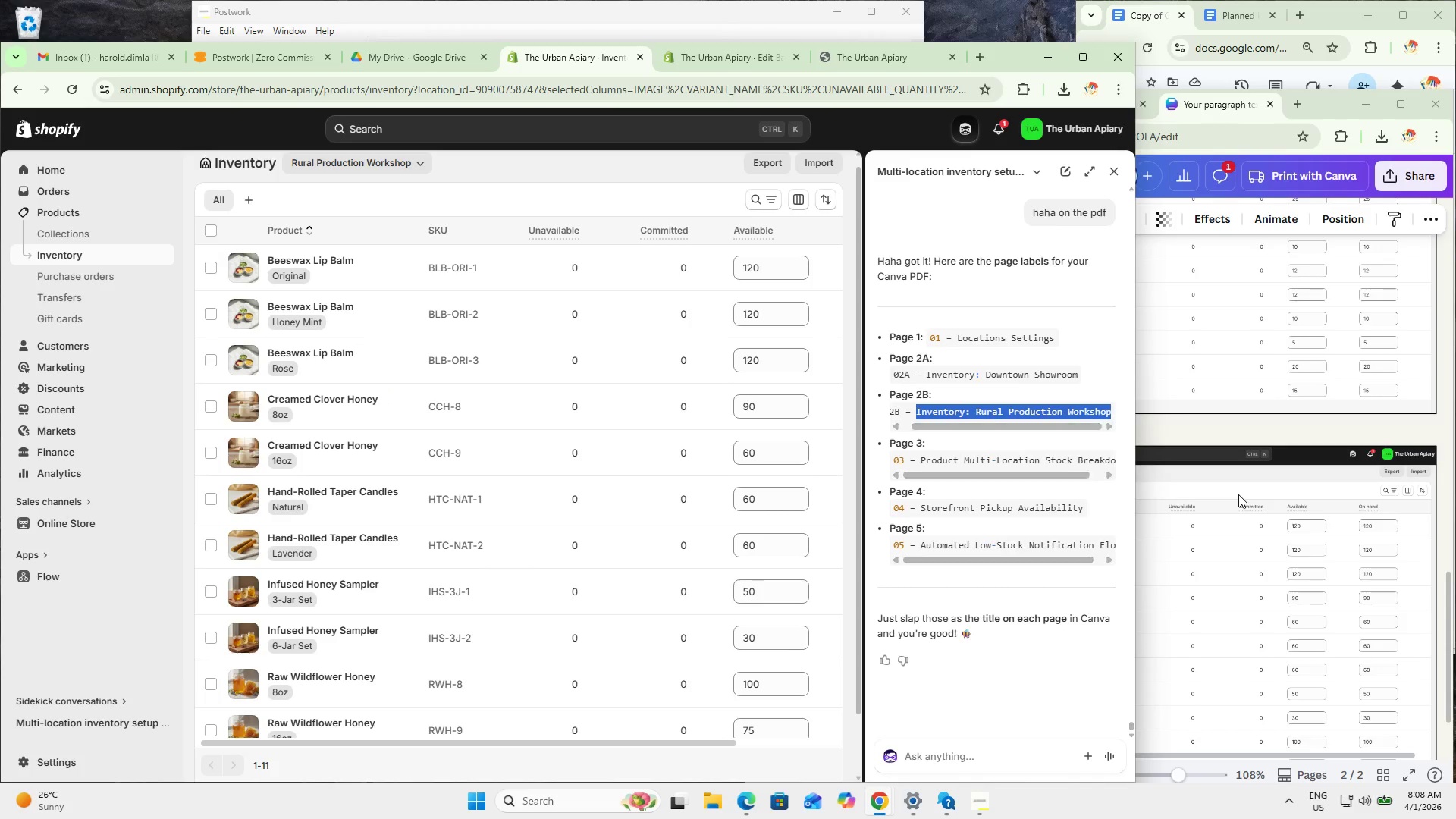 
left_click([1238, 494])
 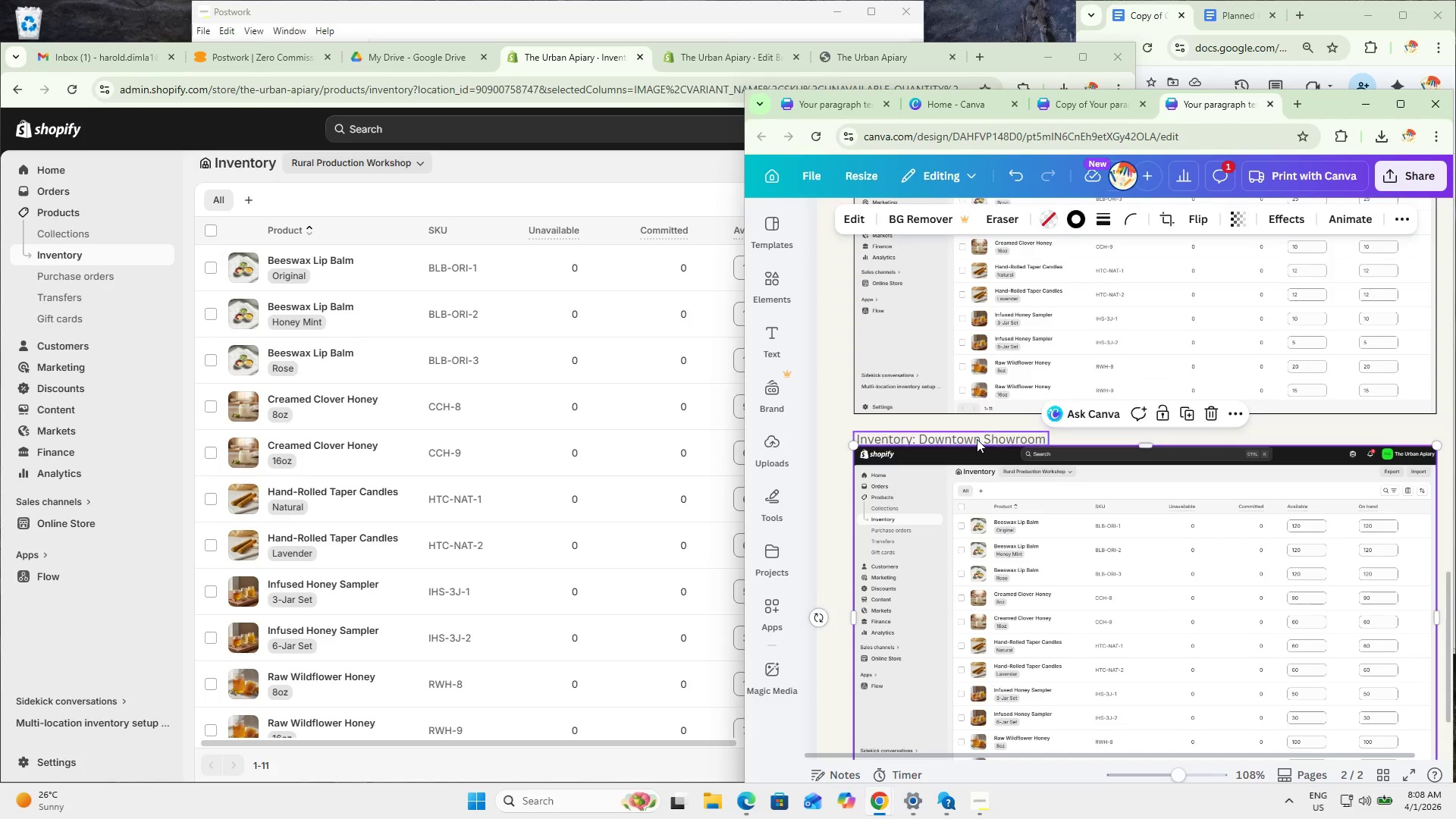 
double_click([977, 438])
 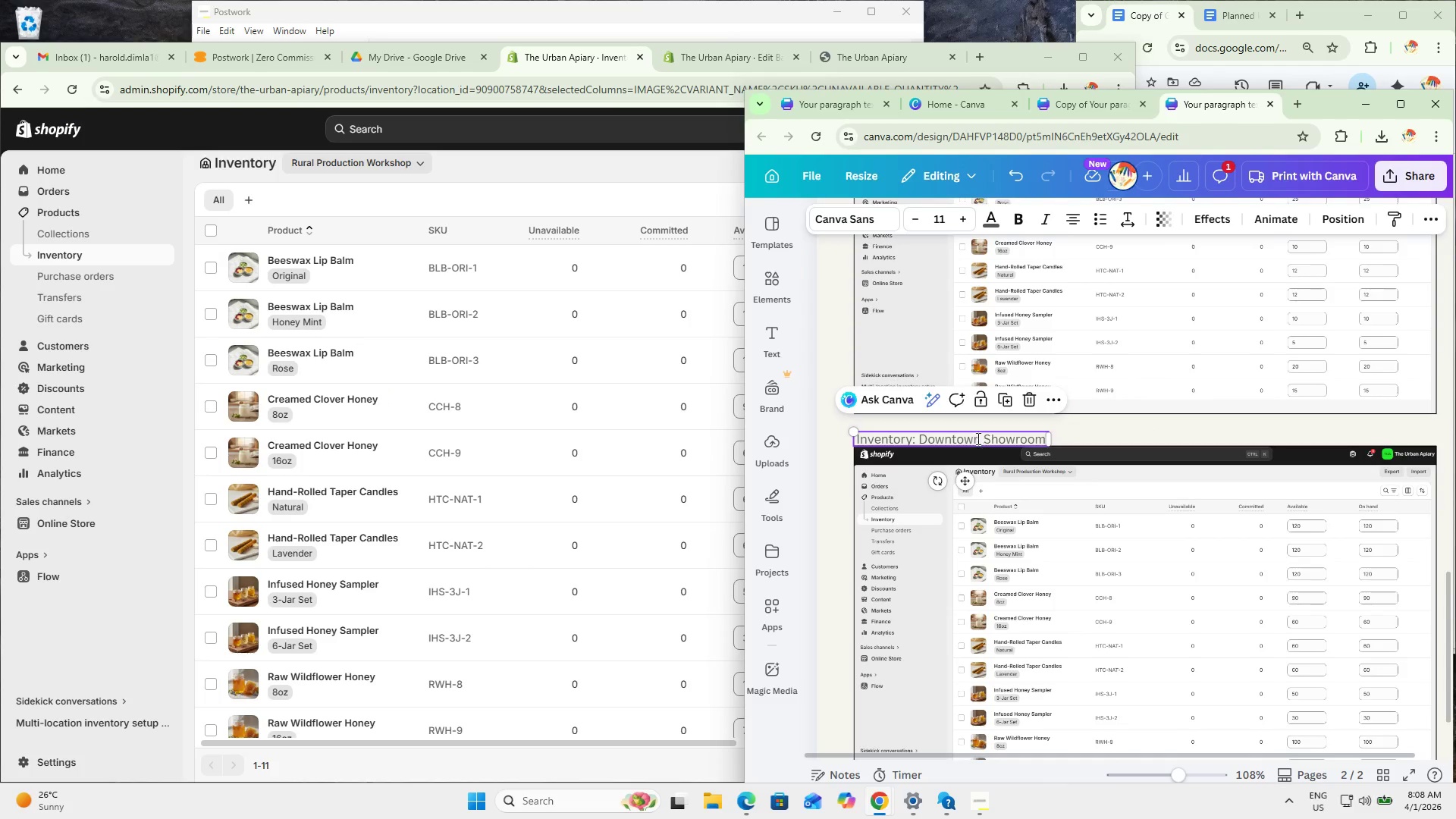 
triple_click([977, 438])
 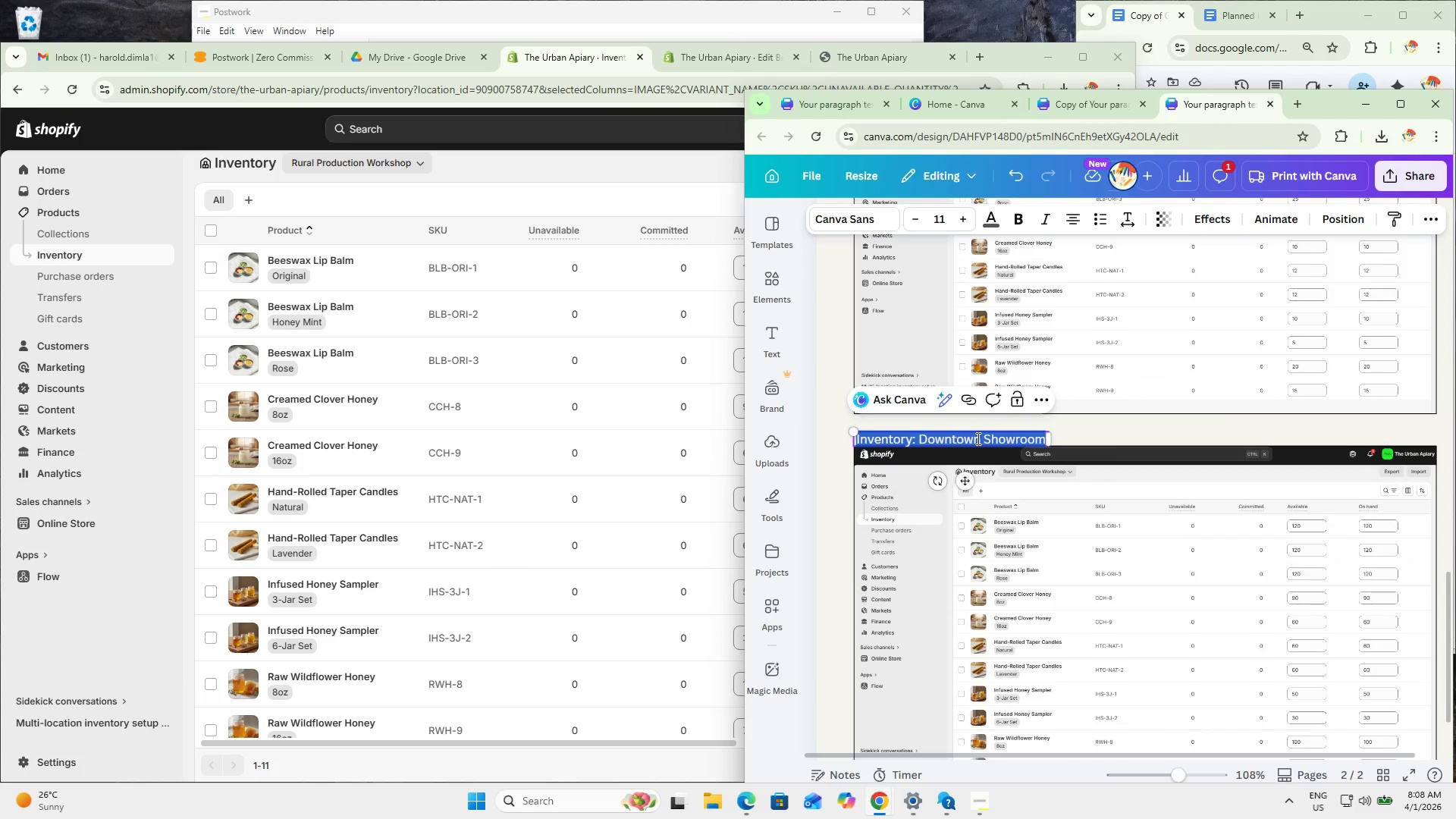 
key(Control+ControlLeft)
 